 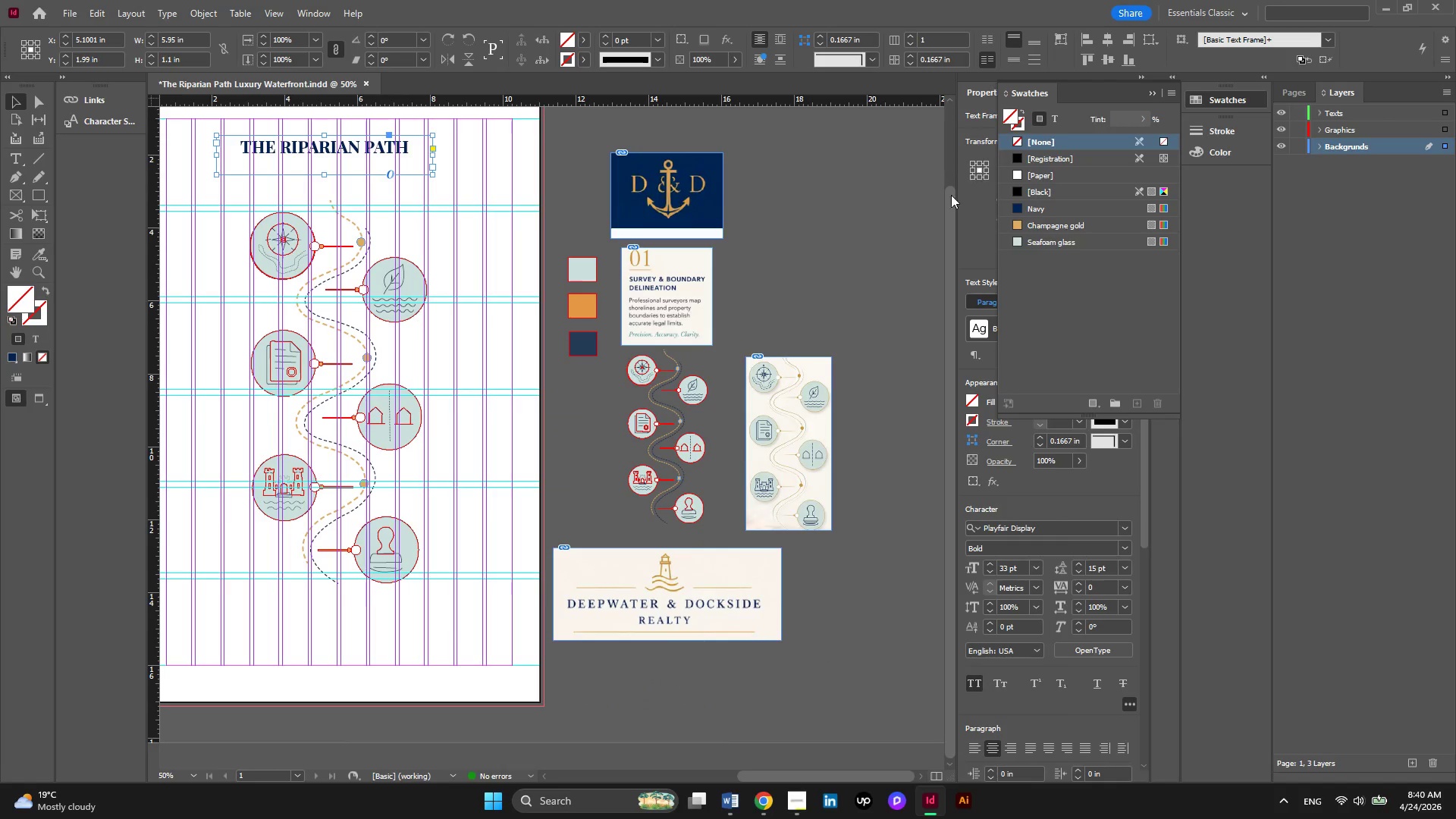 
scroll: coordinate [699, 607], scroll_direction: up, amount: 3.0
 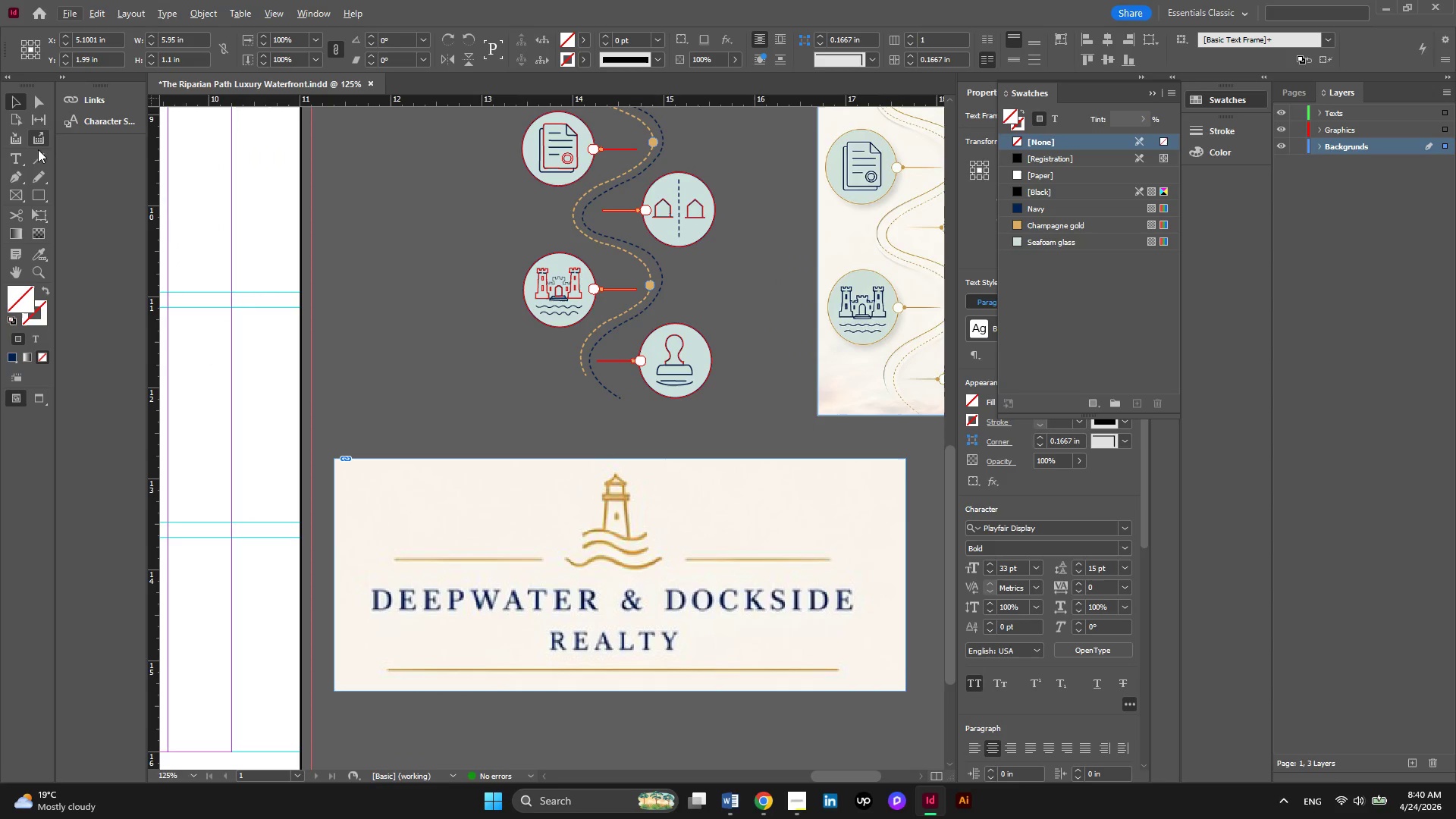 
left_click([8, 173])
 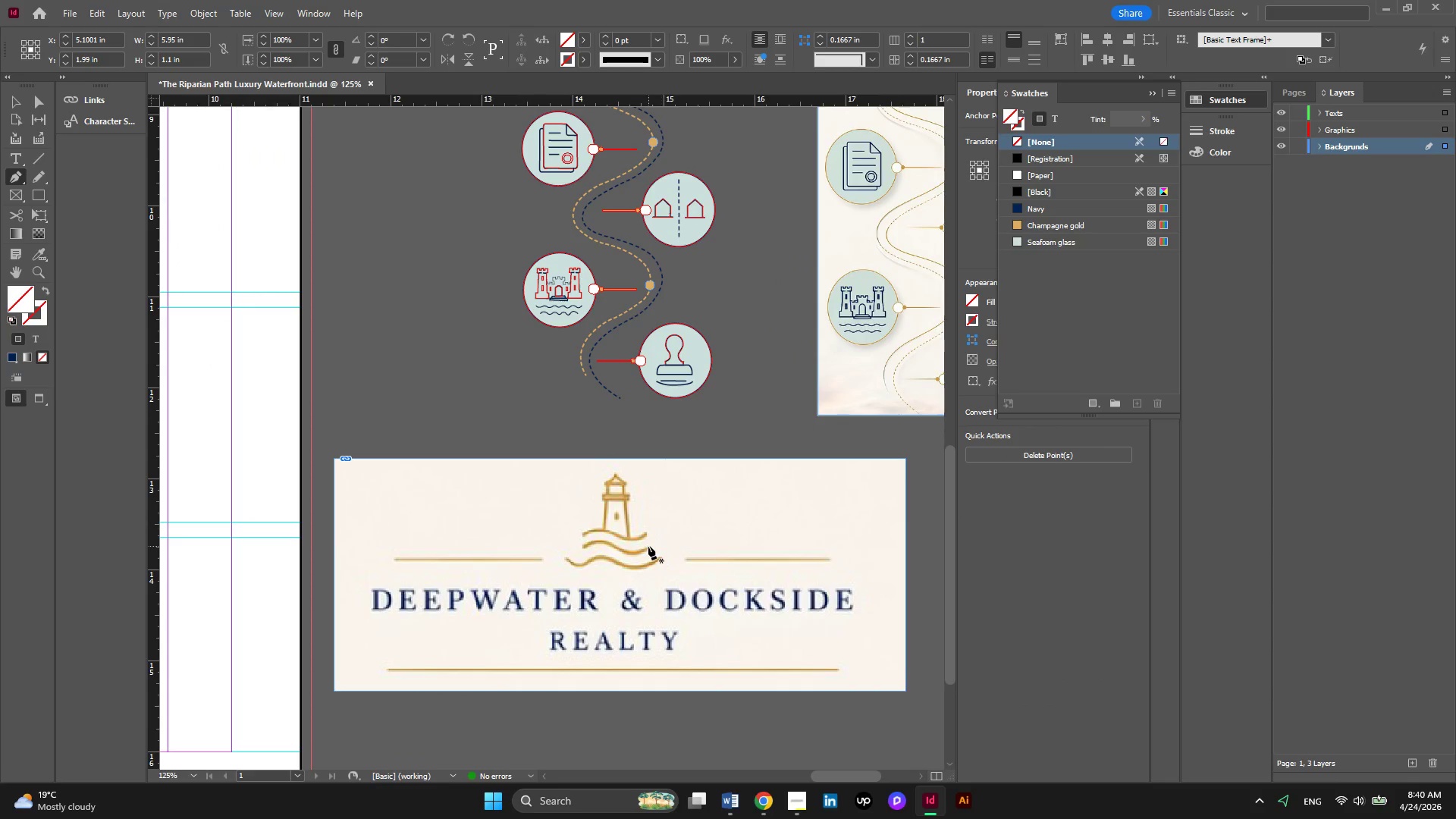 
hold_key(key=AltLeft, duration=0.31)
scroll: coordinate [604, 593], scroll_direction: up, amount: 2.0
 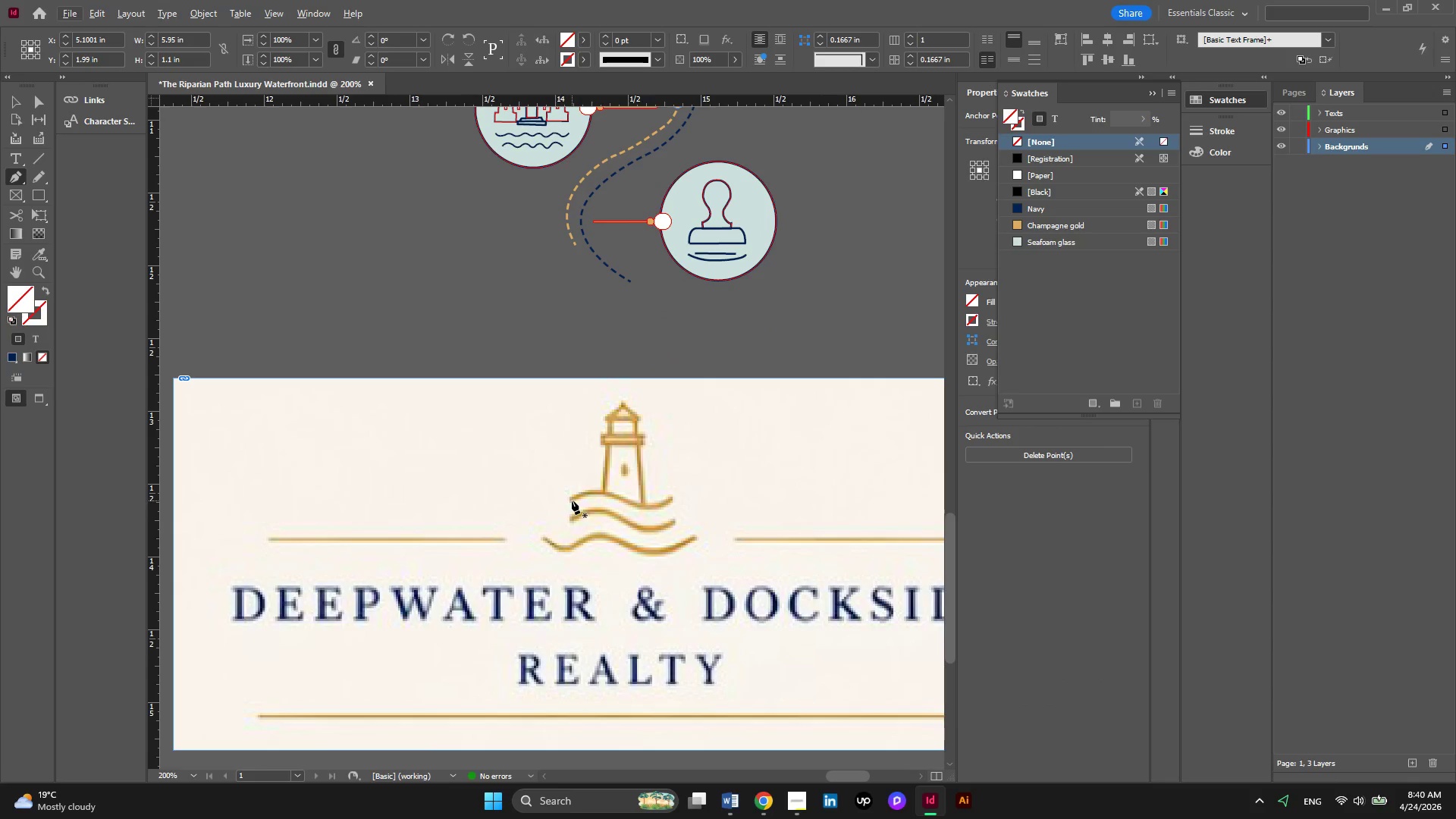 
left_click([569, 500])
 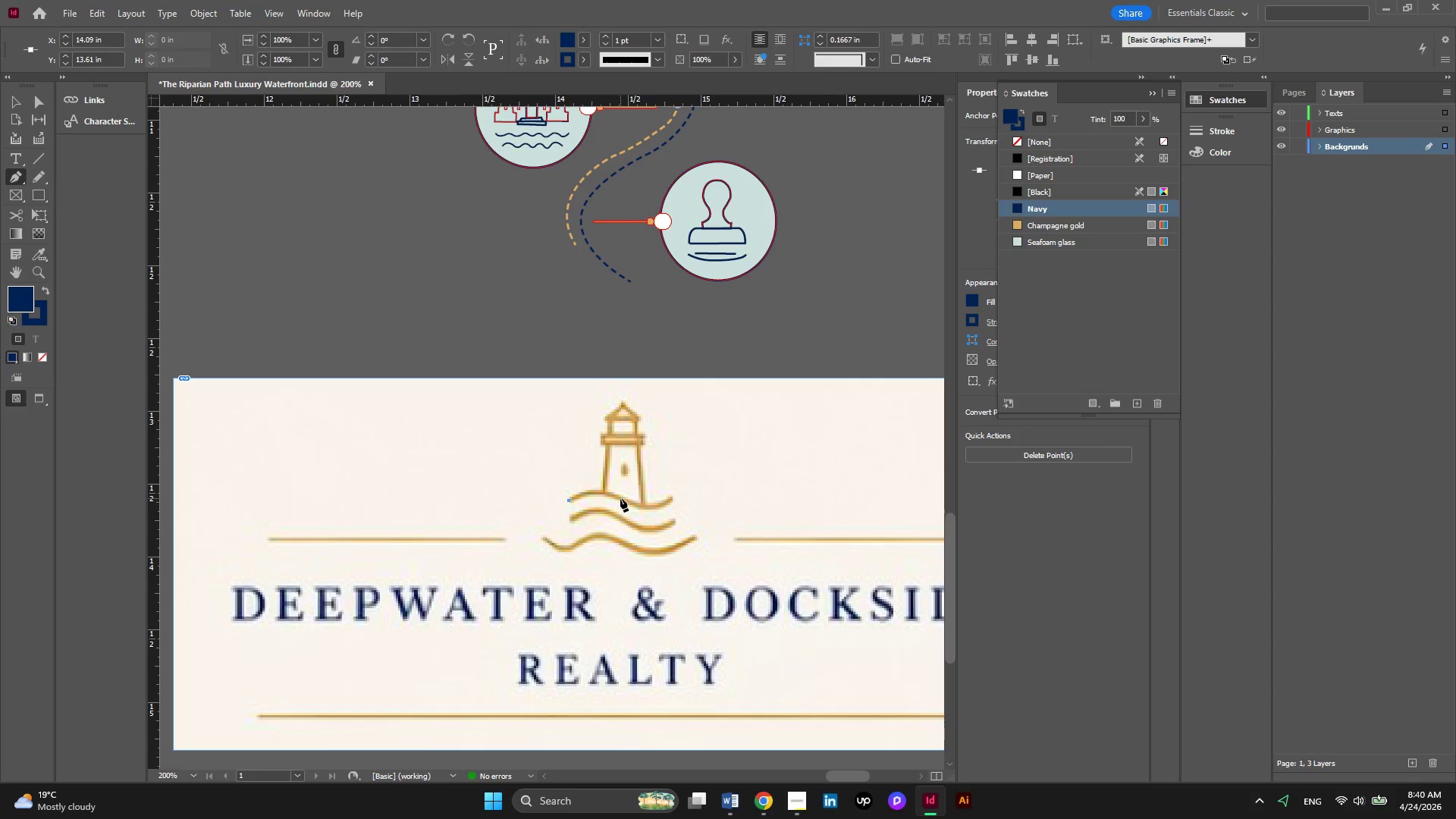 
left_click_drag(start_coordinate=[620, 498], to_coordinate=[651, 511])
 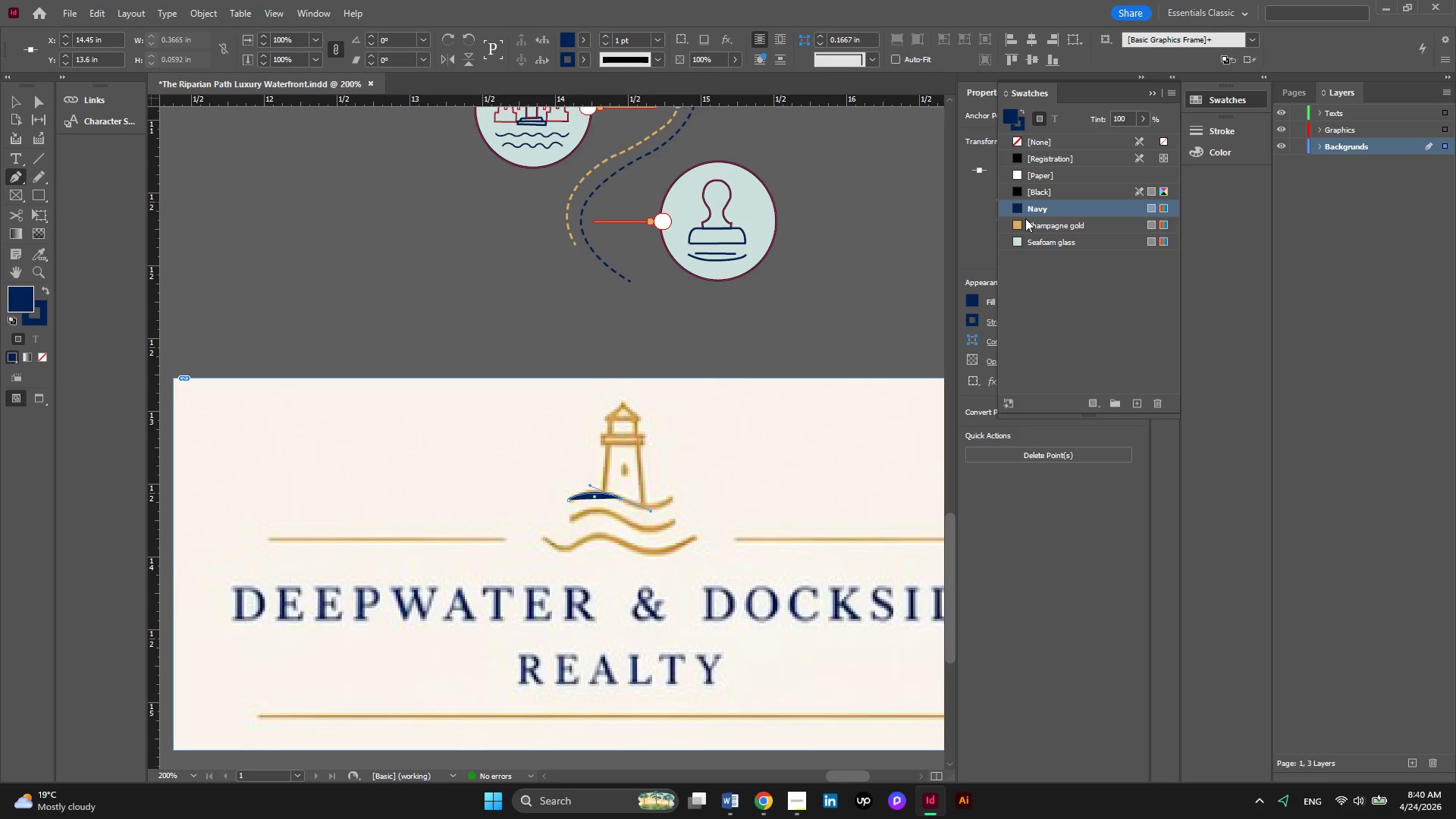 
wait(5.01)
 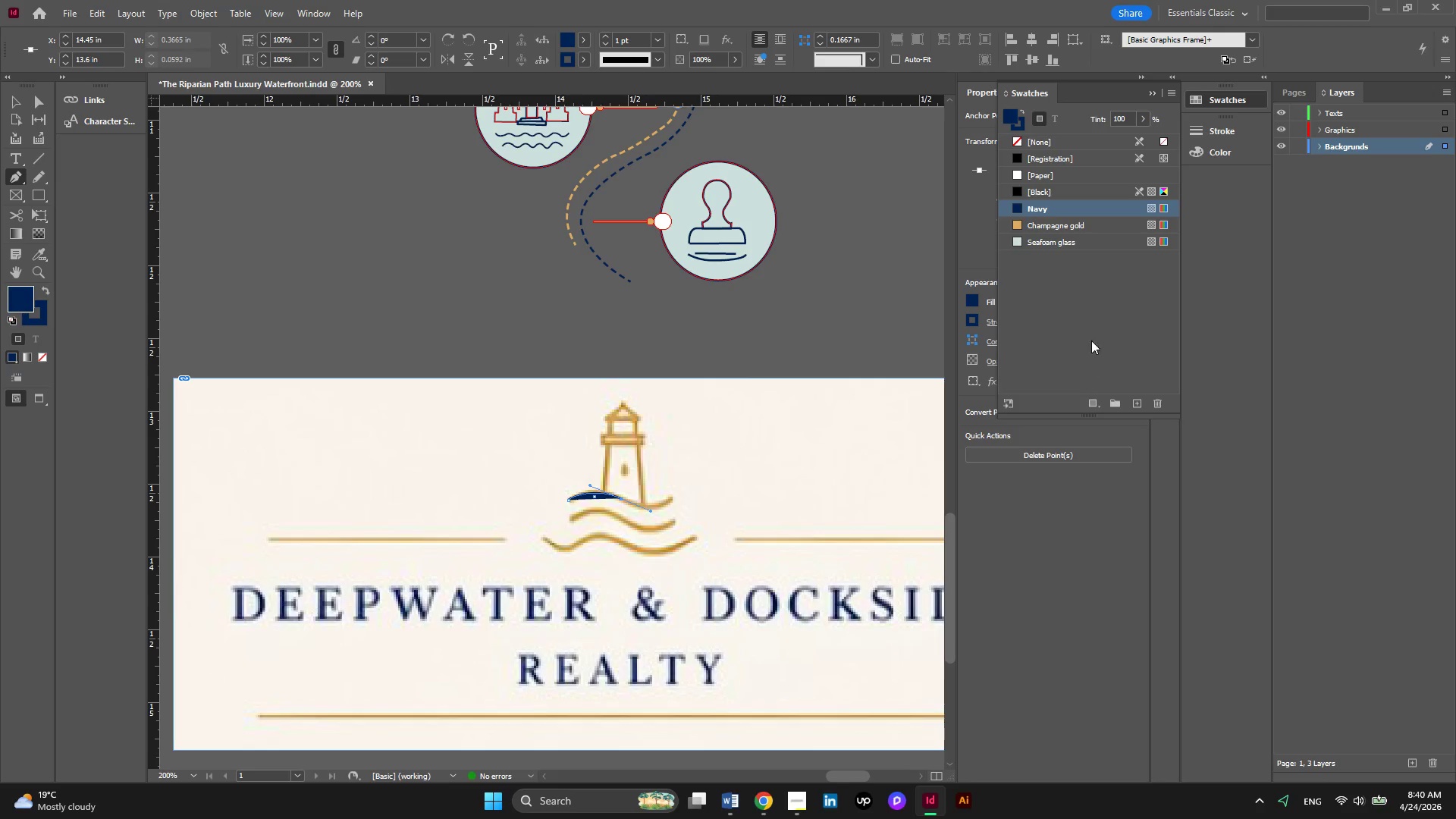 
left_click([1022, 138])
 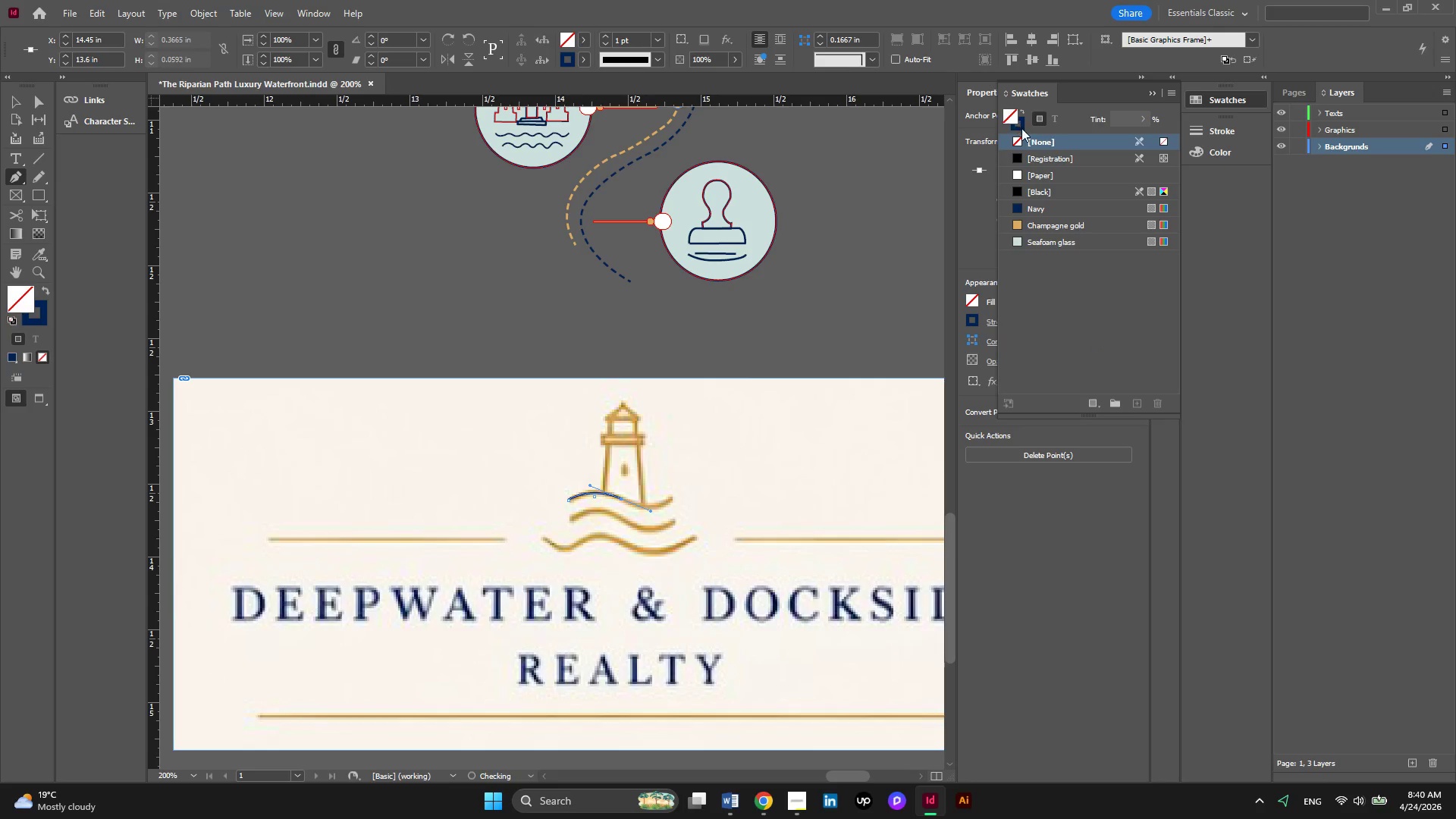 
left_click([1021, 128])
 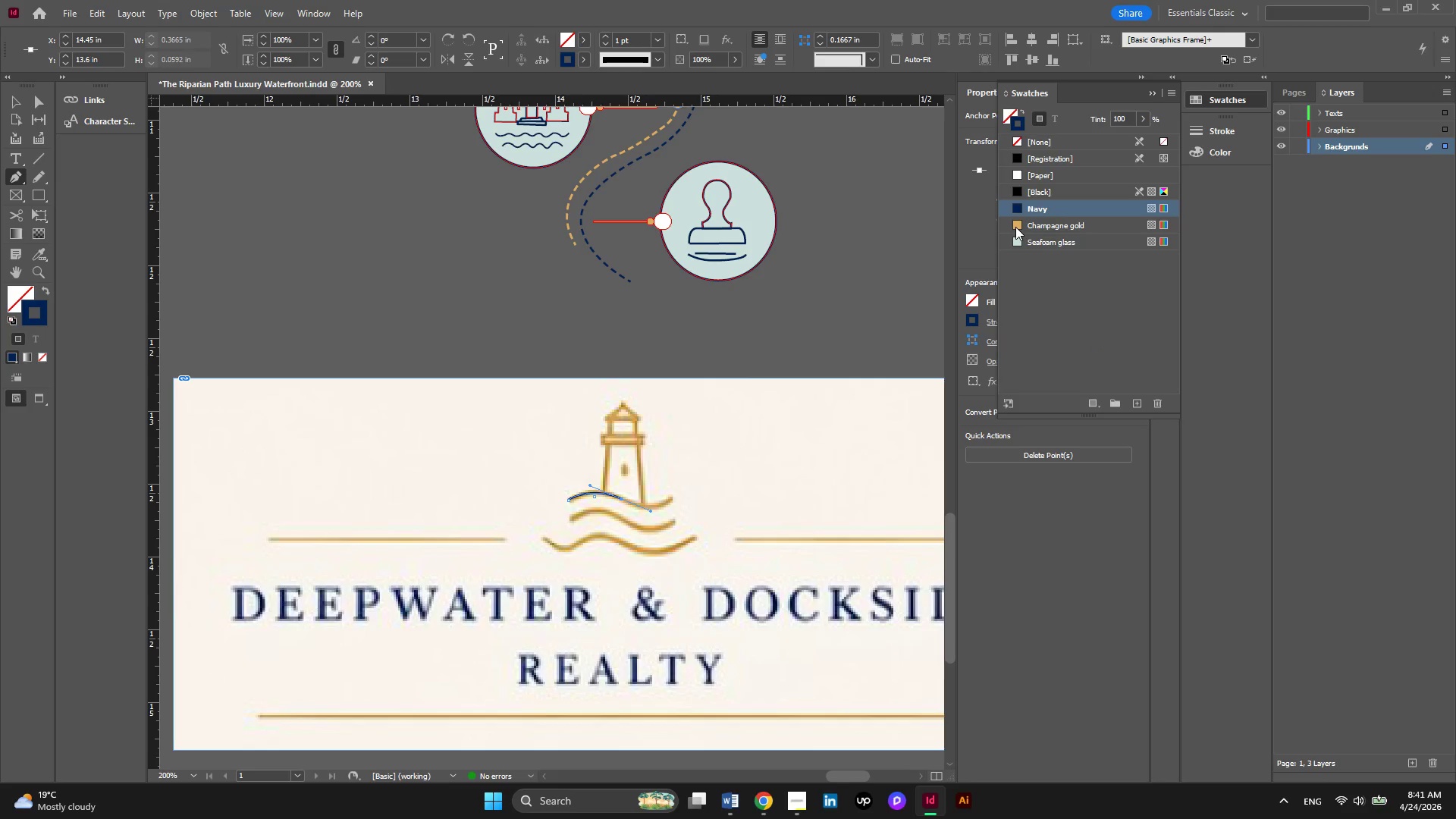 
left_click([1015, 228])
 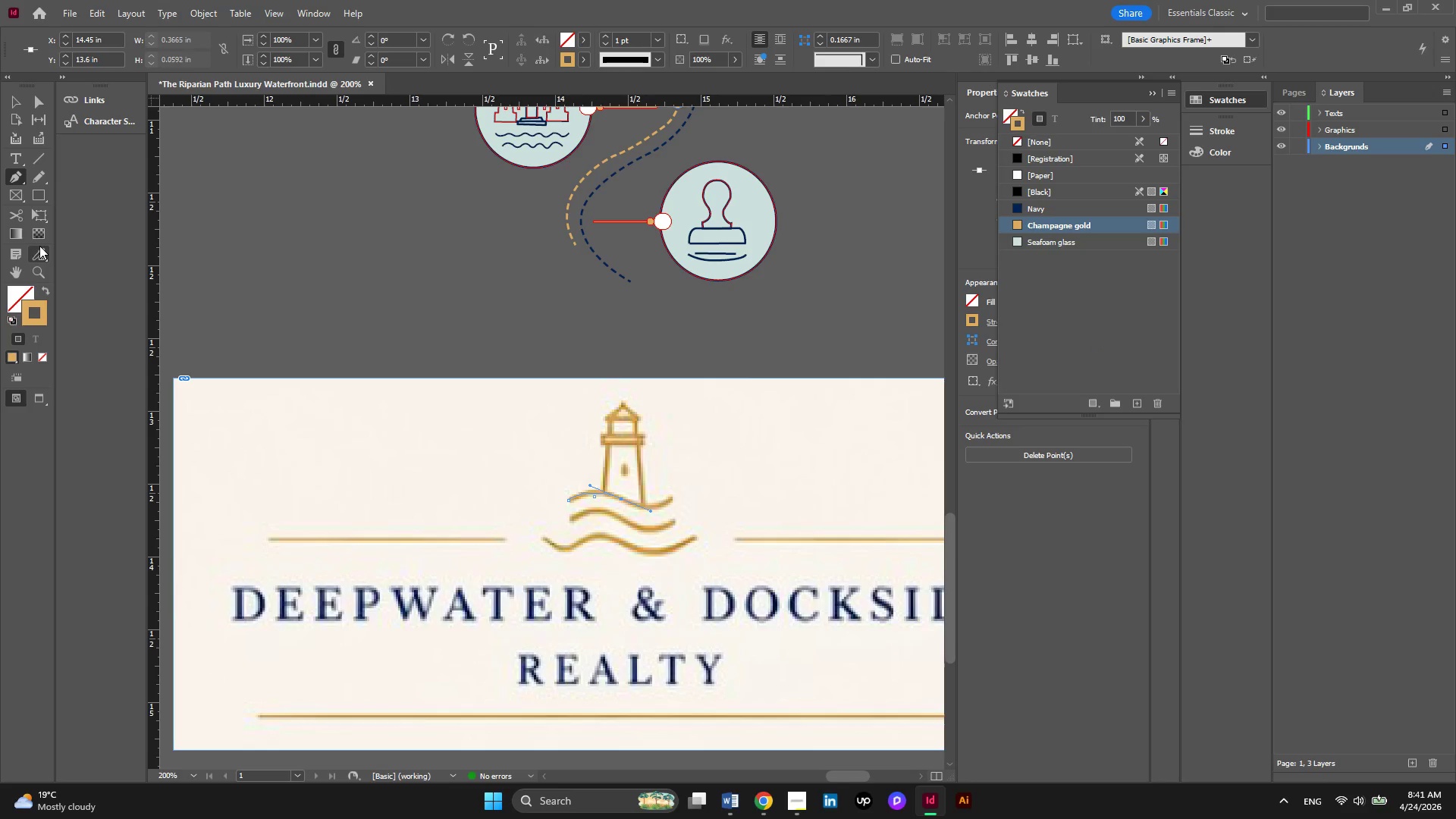 
mouse_move([28, 179])
 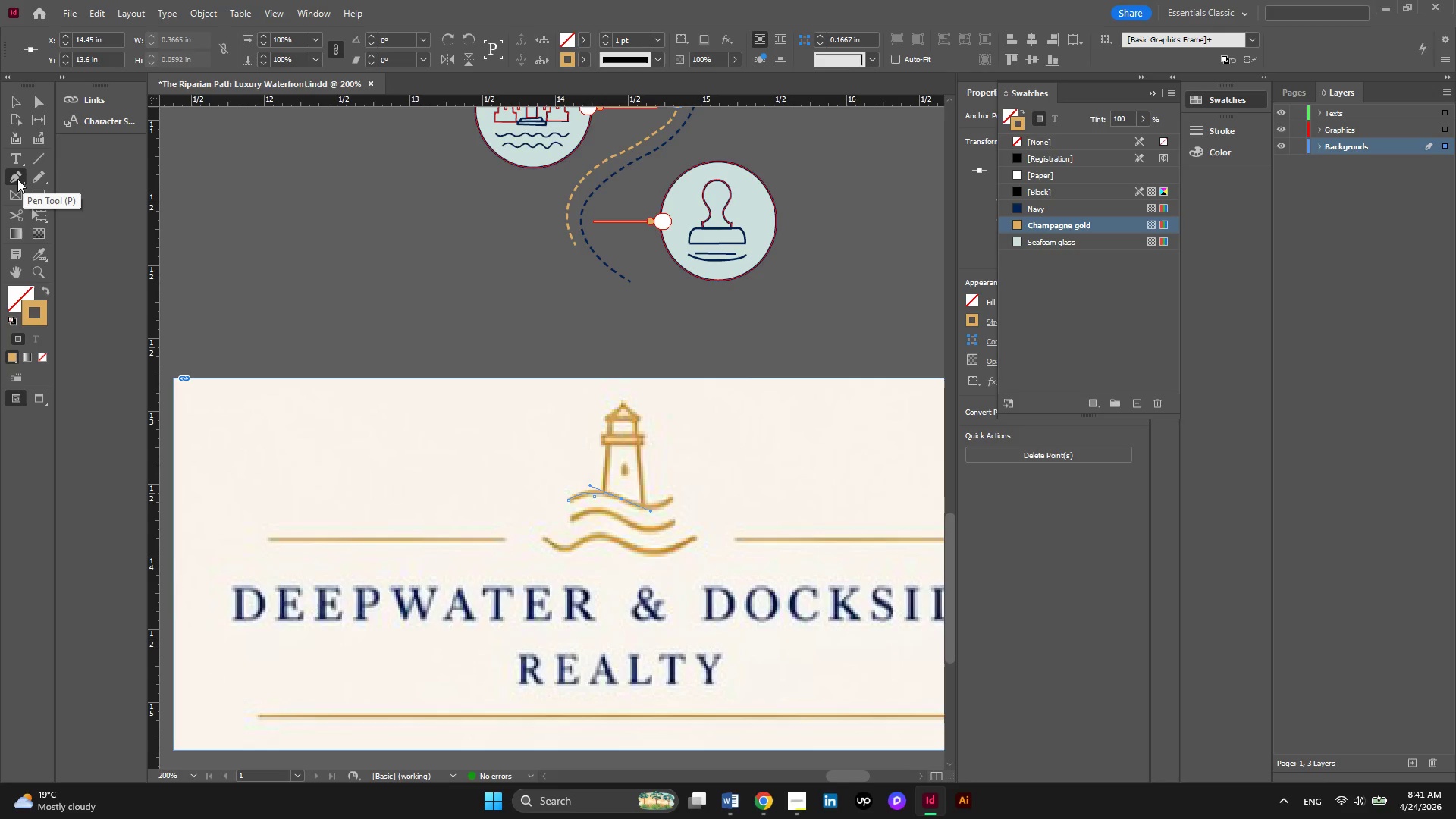 
left_click([17, 179])
 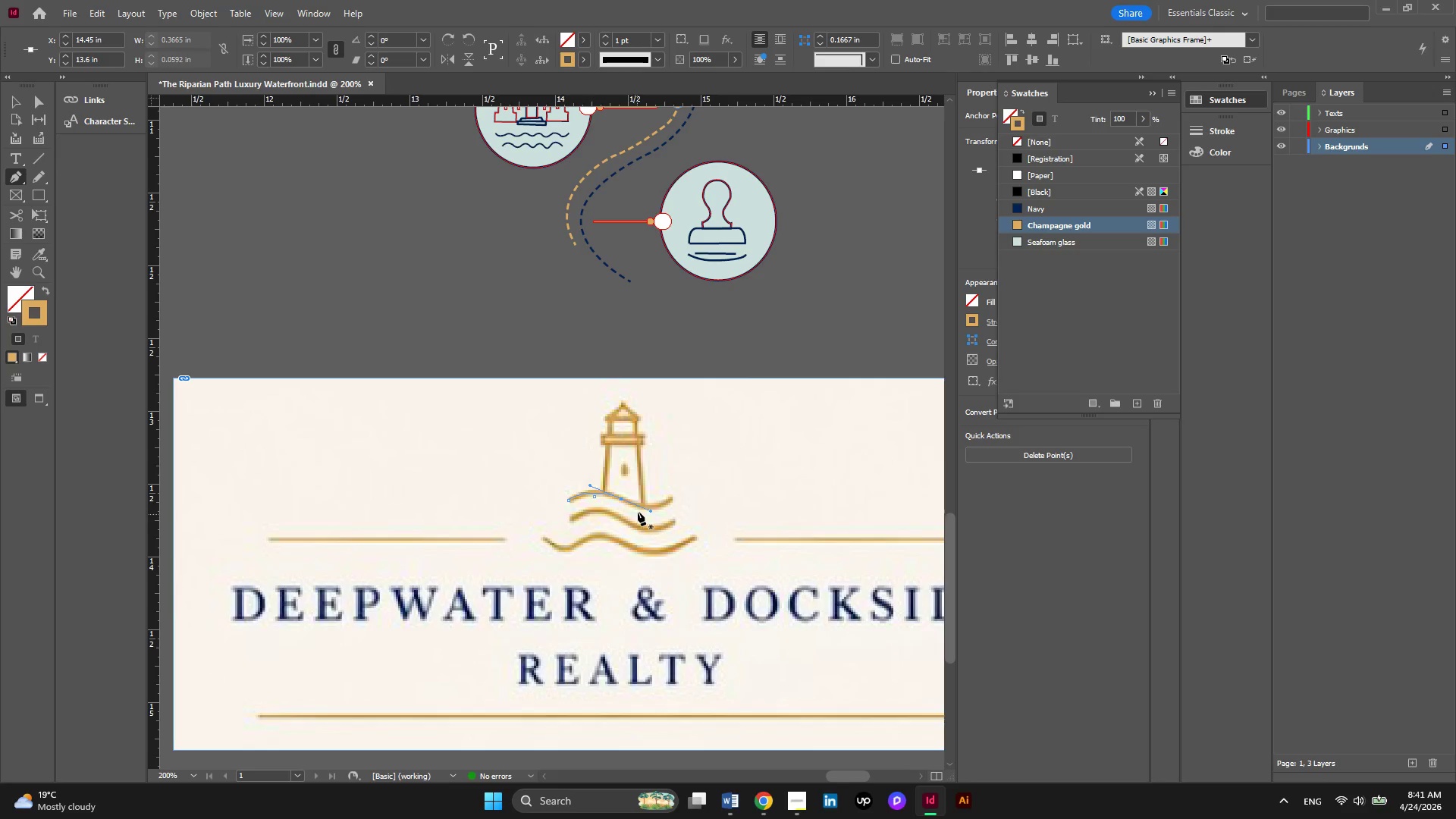 
key(Alt+AltLeft)
 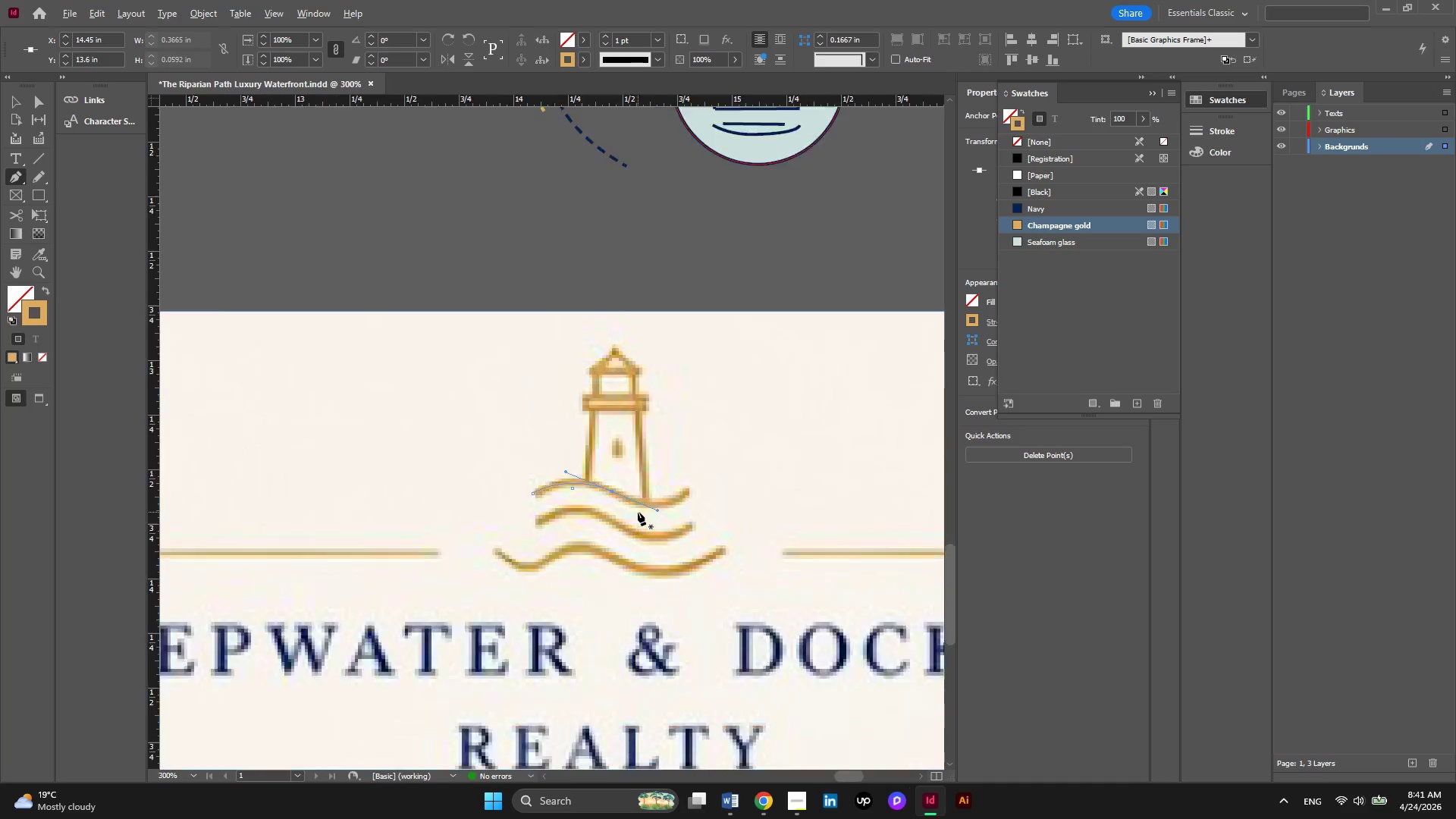 
scroll: coordinate [638, 512], scroll_direction: up, amount: 2.0
 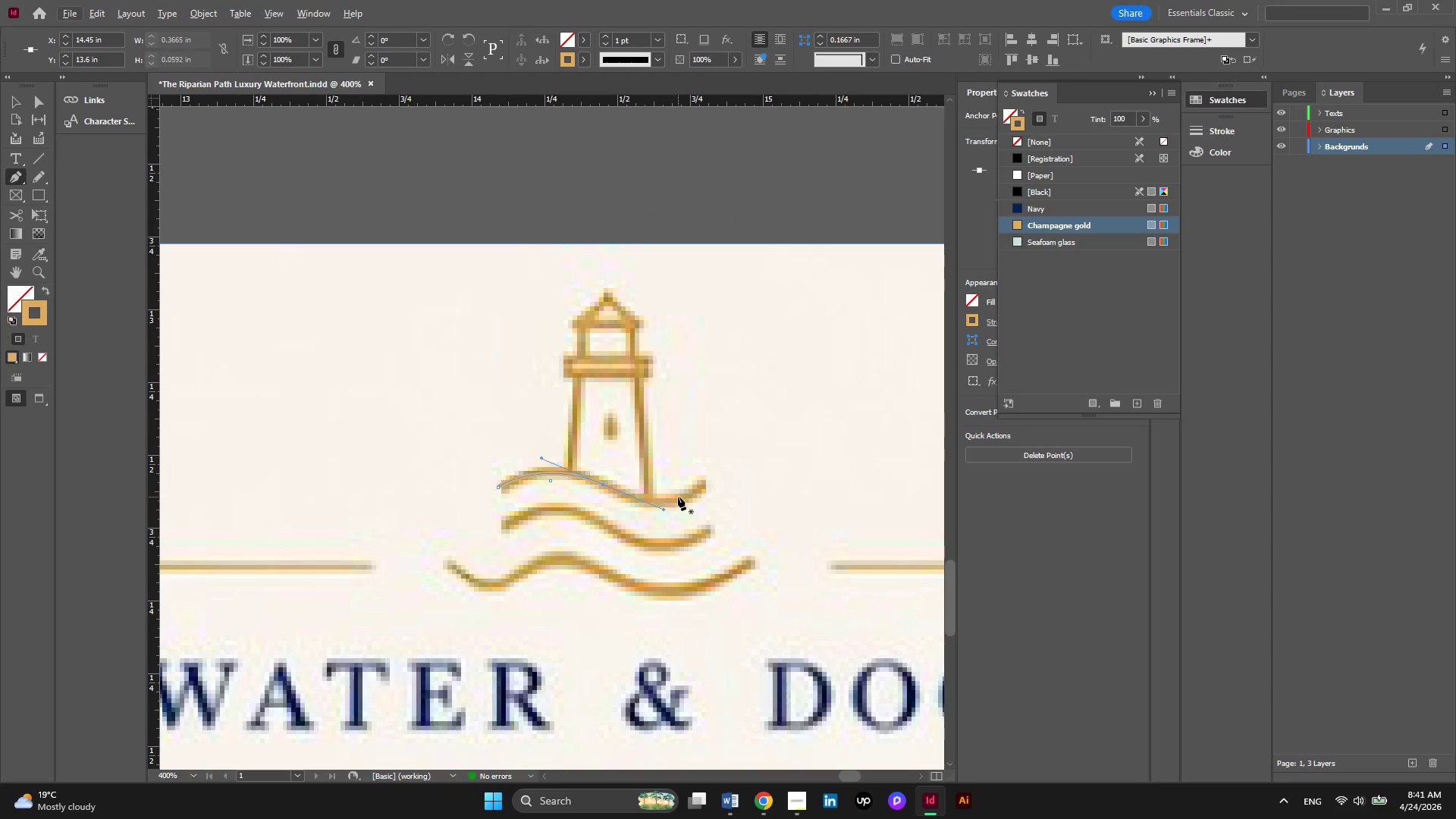 
left_click_drag(start_coordinate=[678, 497], to_coordinate=[738, 488])
 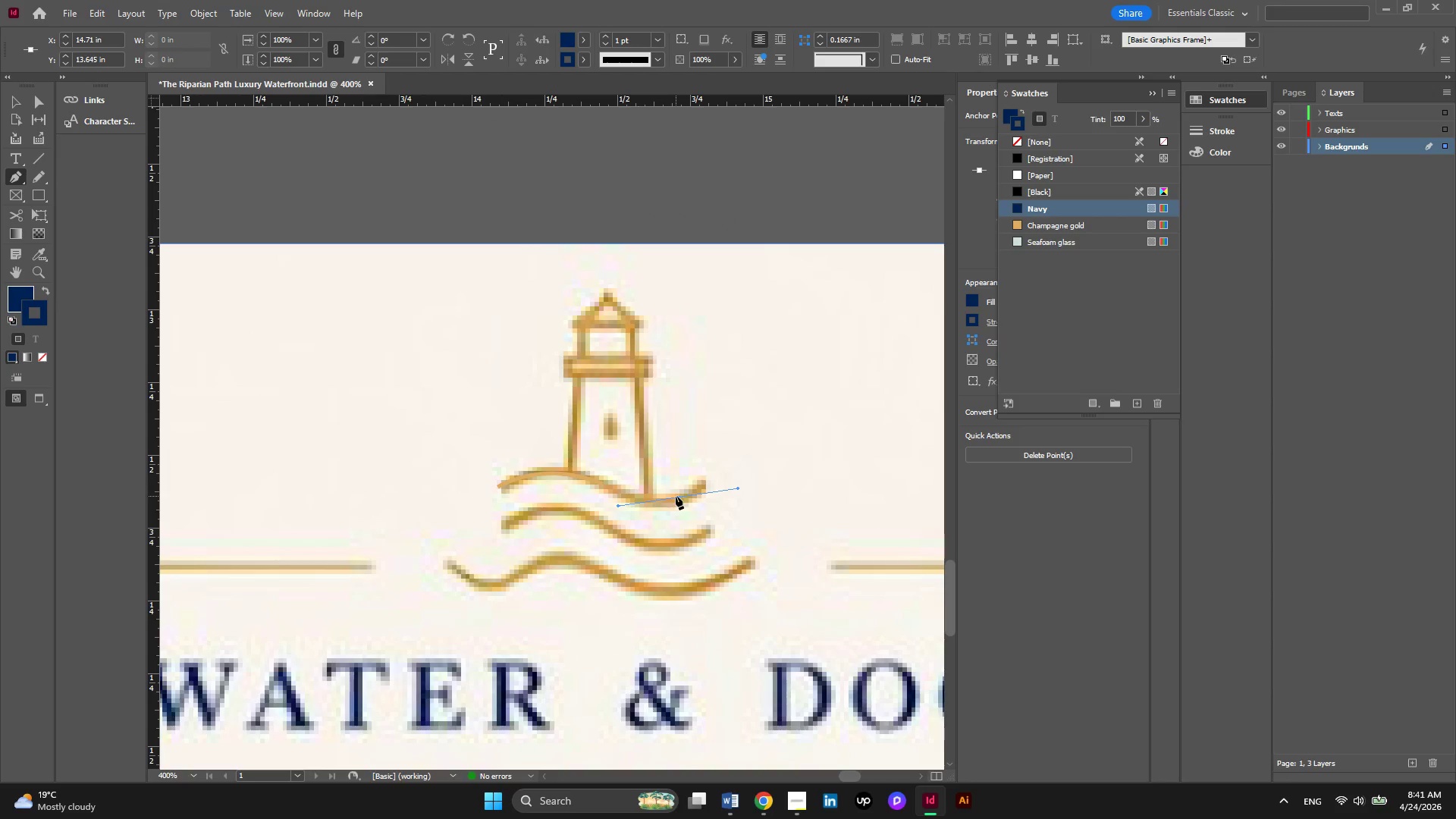 
left_click([676, 497])
 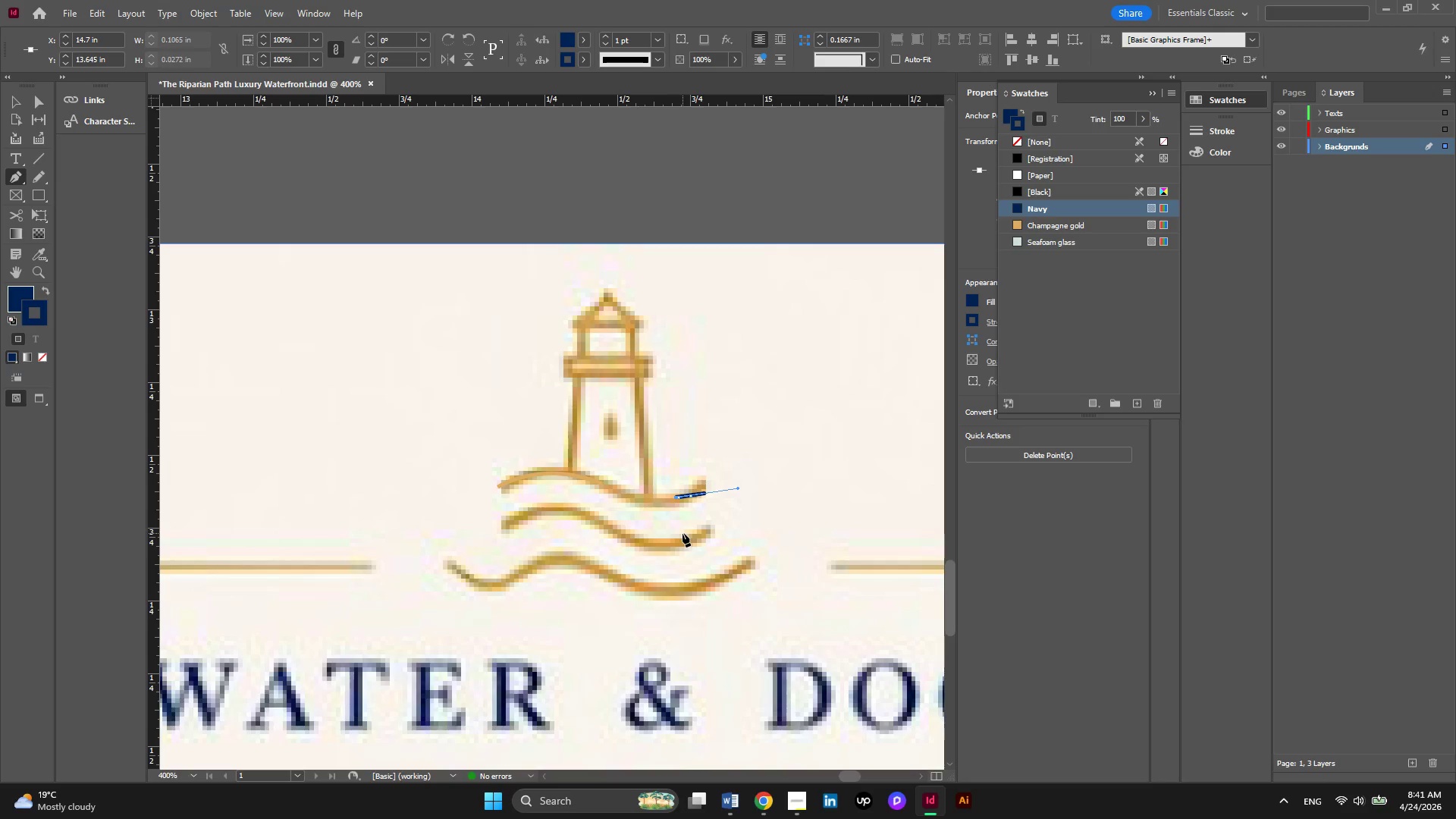 
key(Control+Z)
 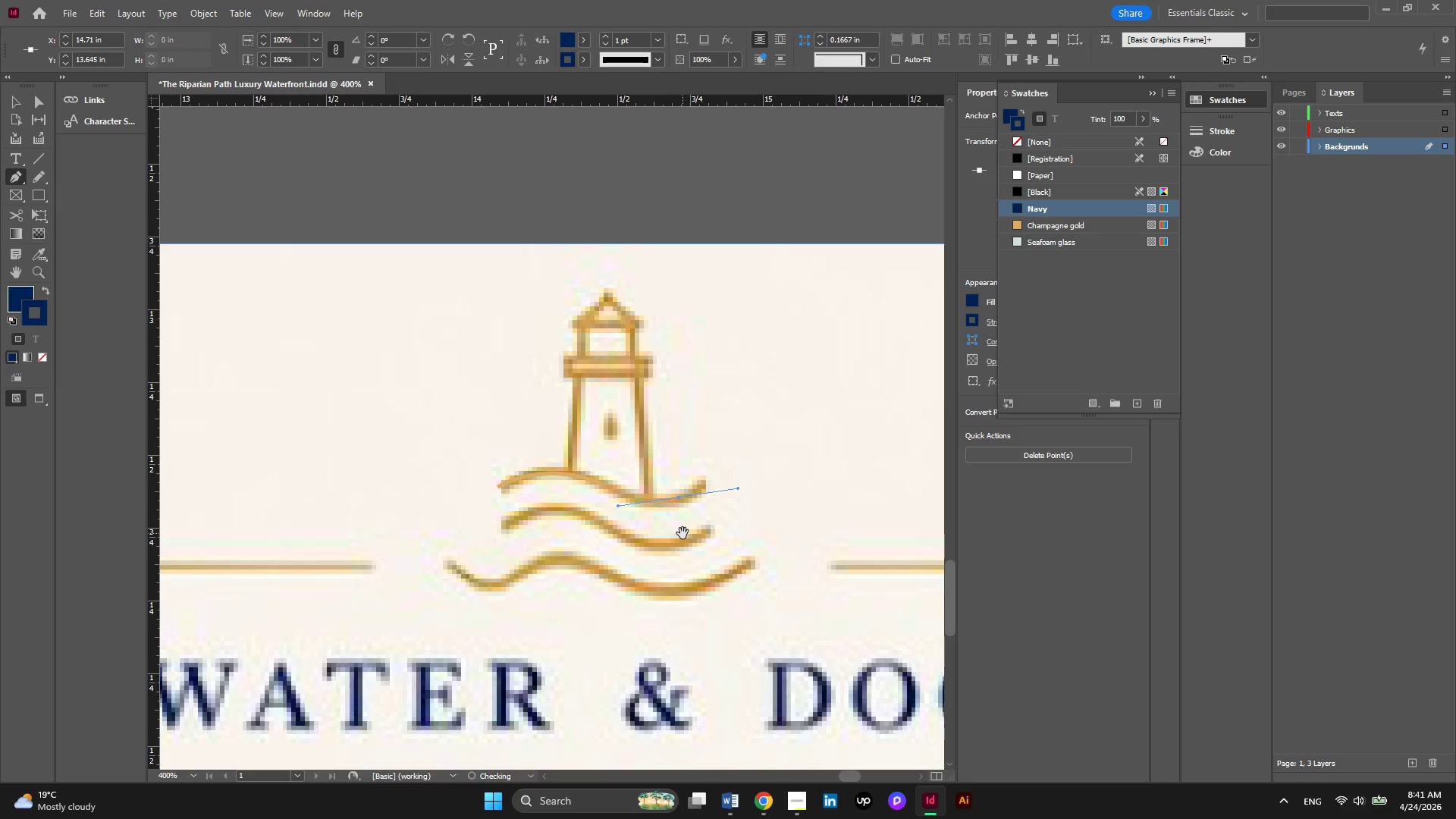 
key(Control+Z)
 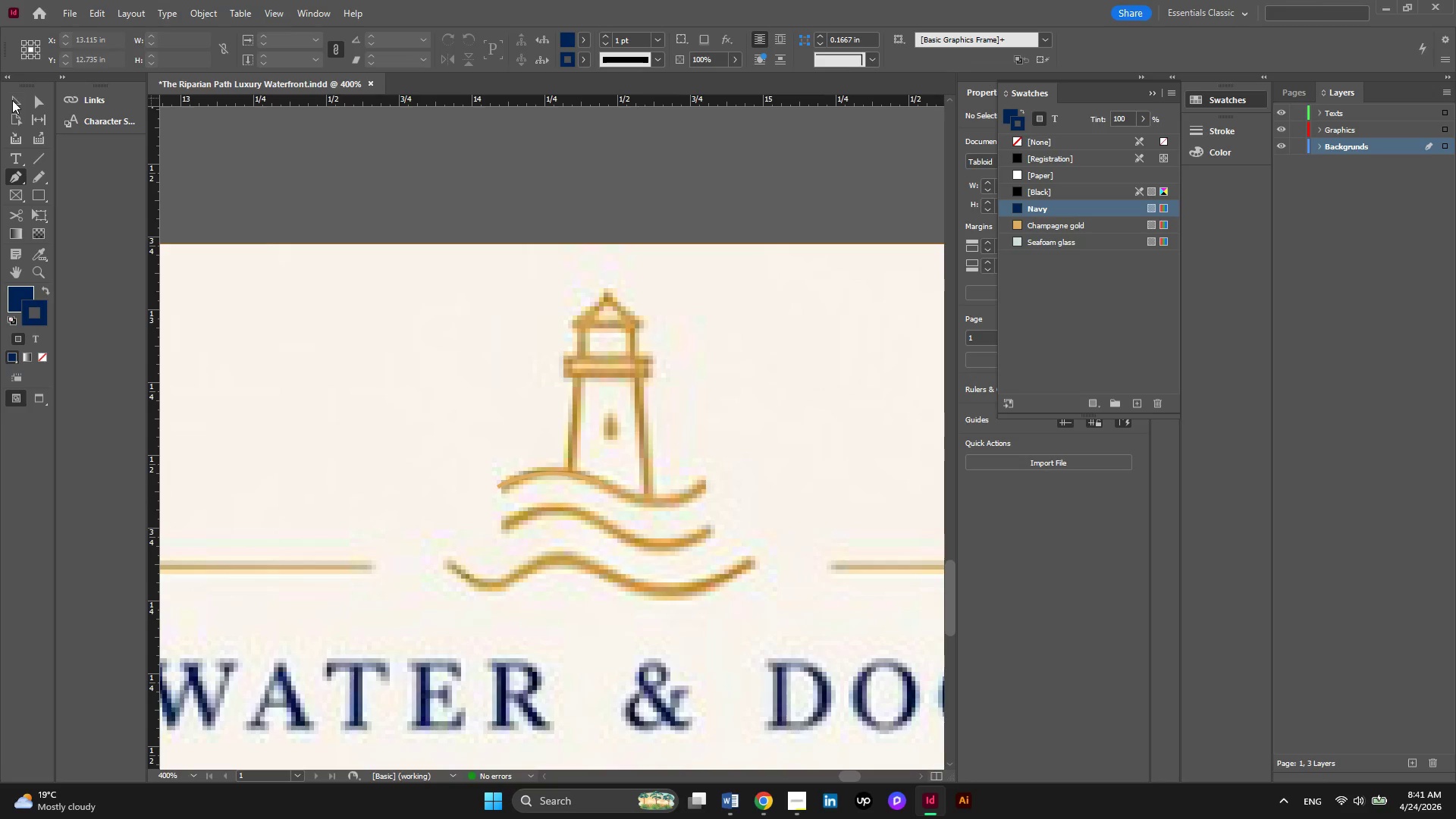 
left_click([17, 106])
 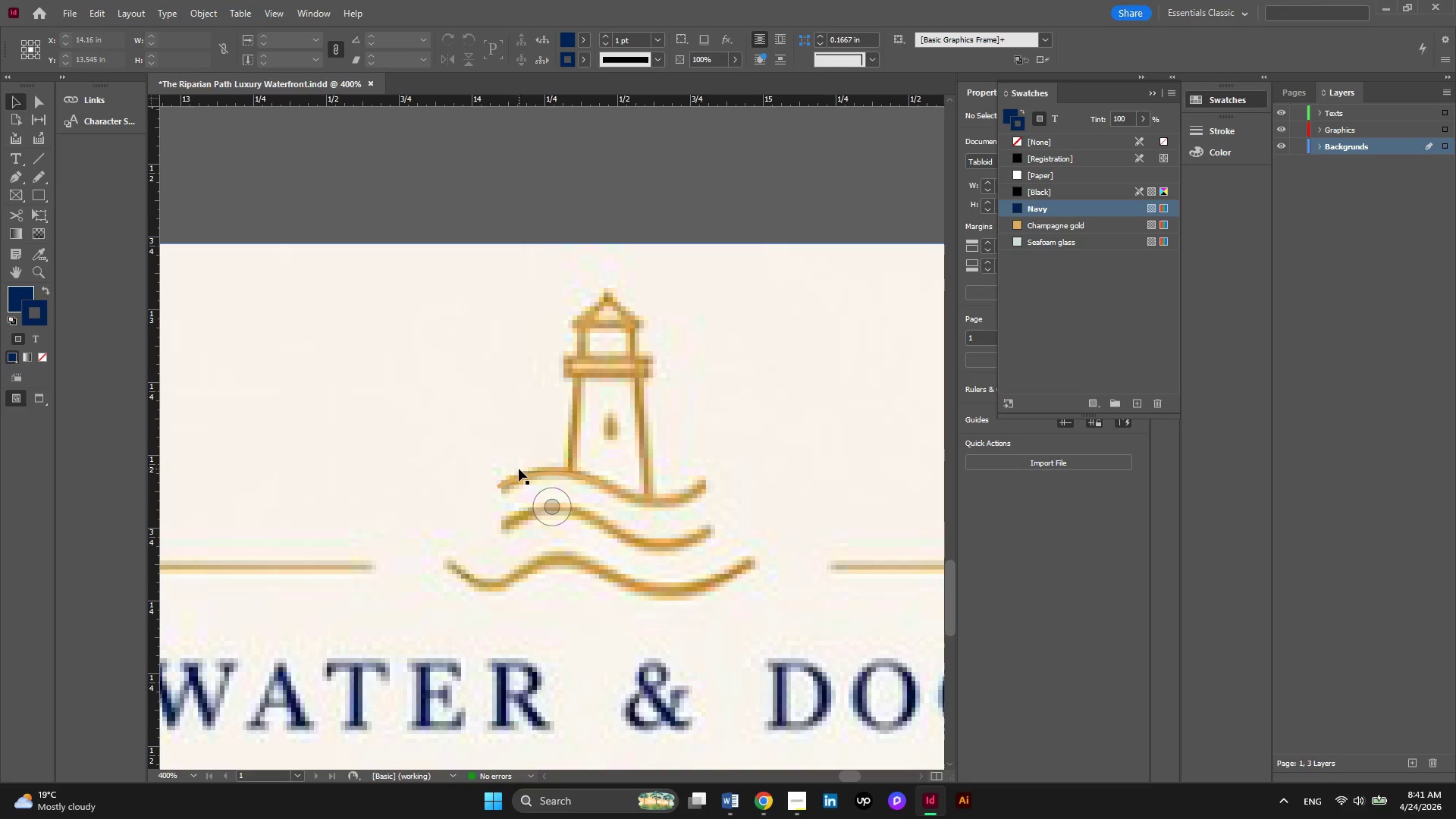 
left_click([526, 478])
 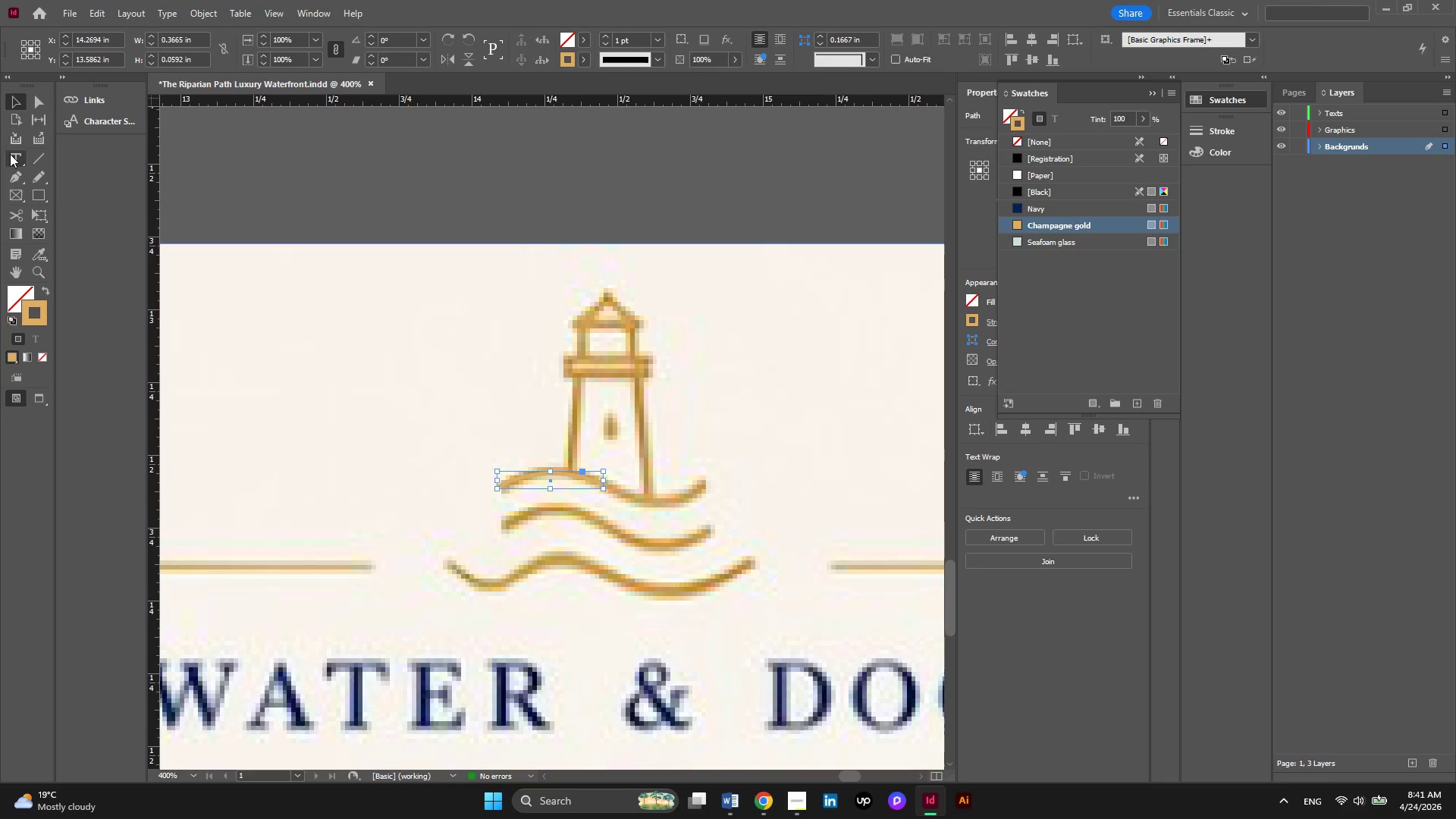 
left_click([9, 182])
 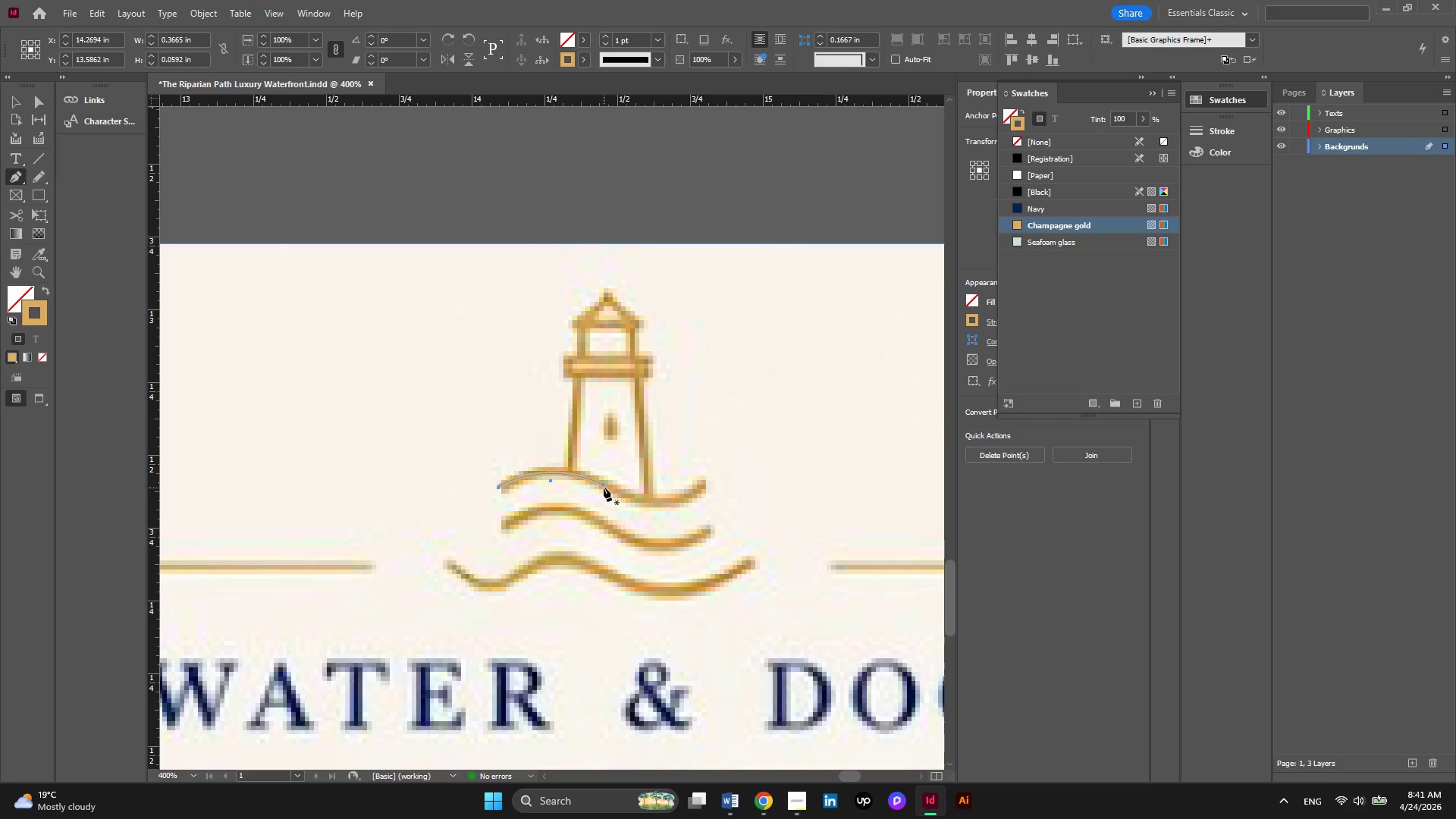 
left_click([604, 485])
 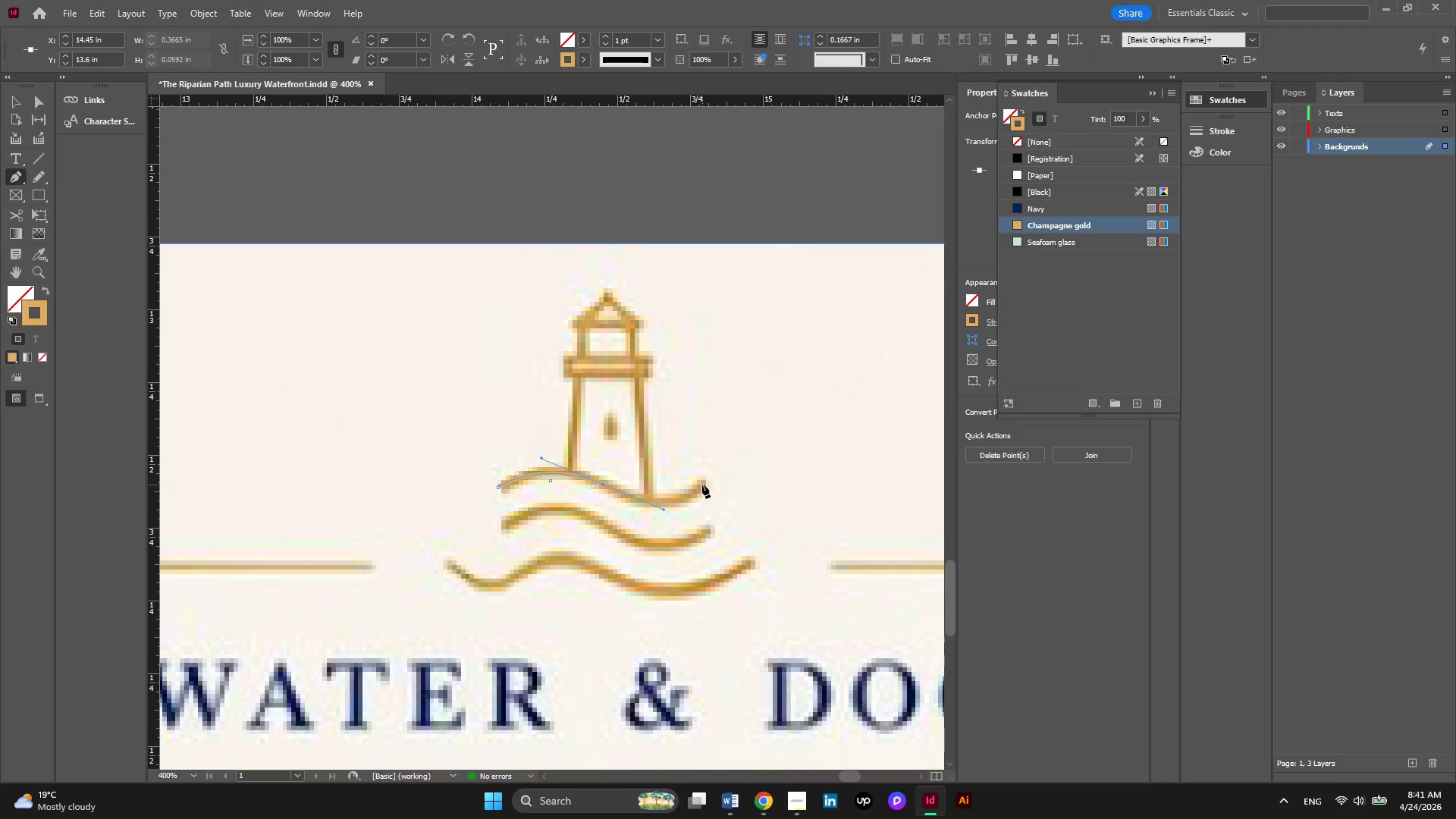 
left_click_drag(start_coordinate=[702, 485], to_coordinate=[724, 461])
 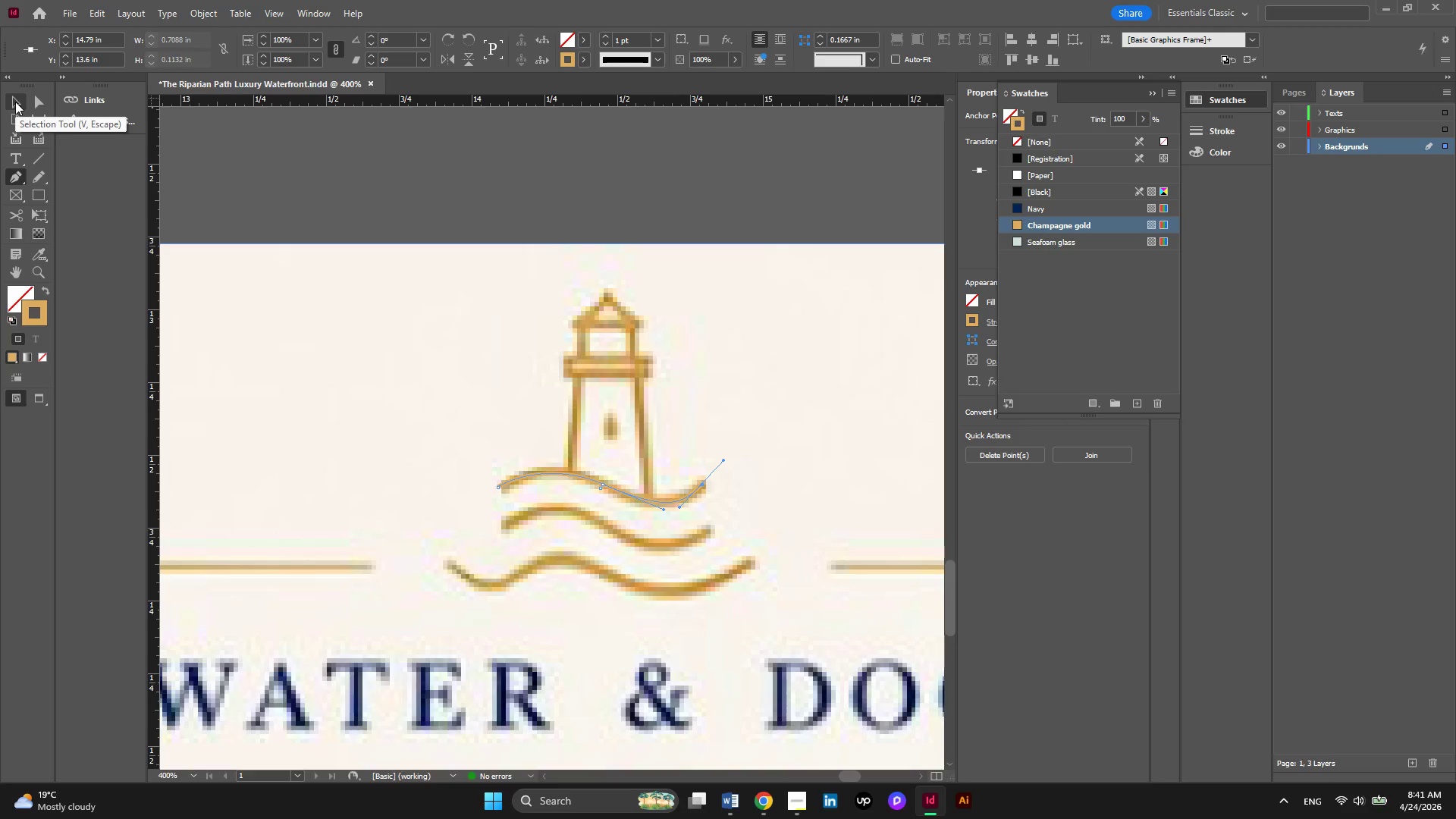 
wait(8.95)
 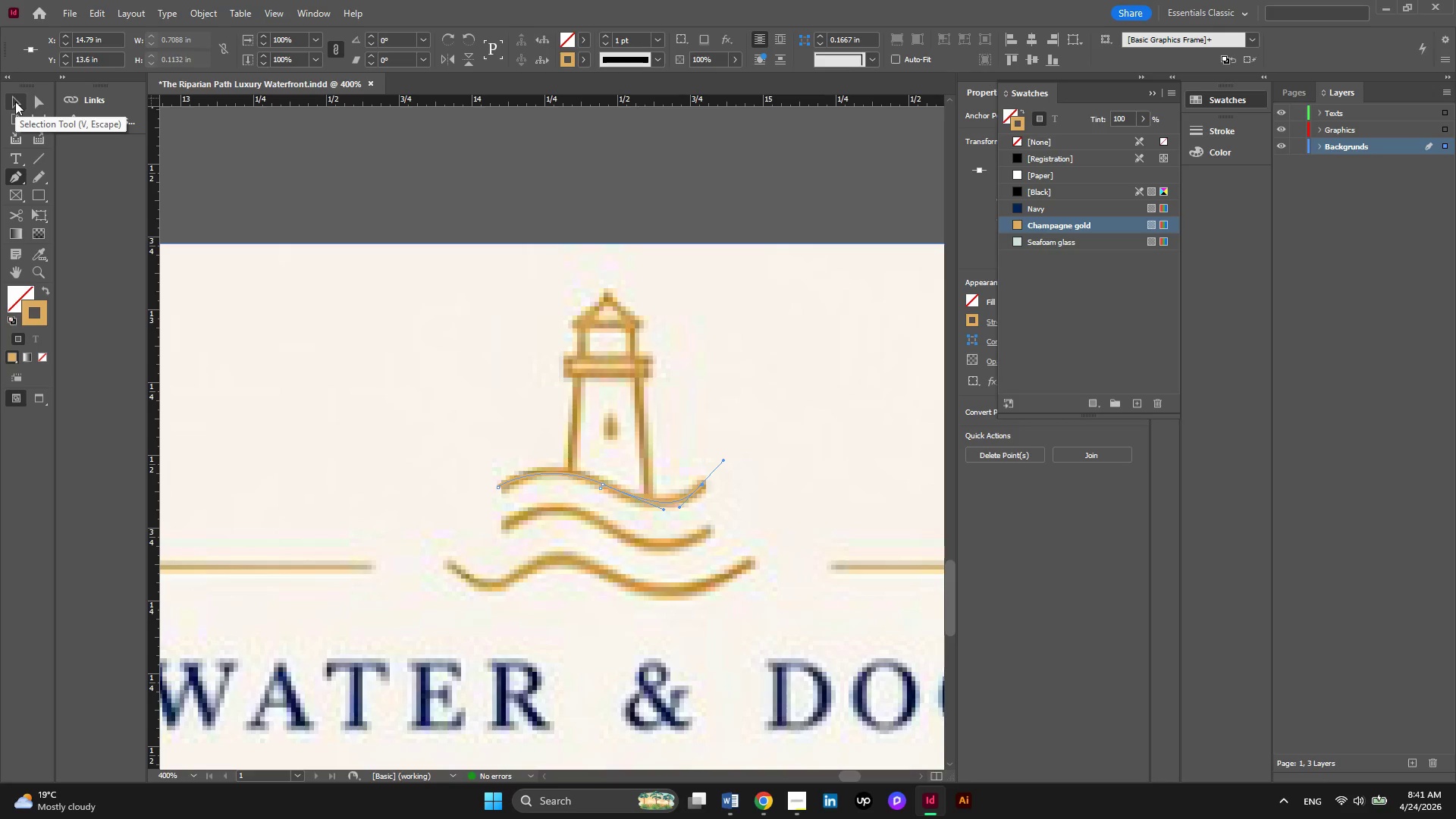 
left_click([39, 99])
 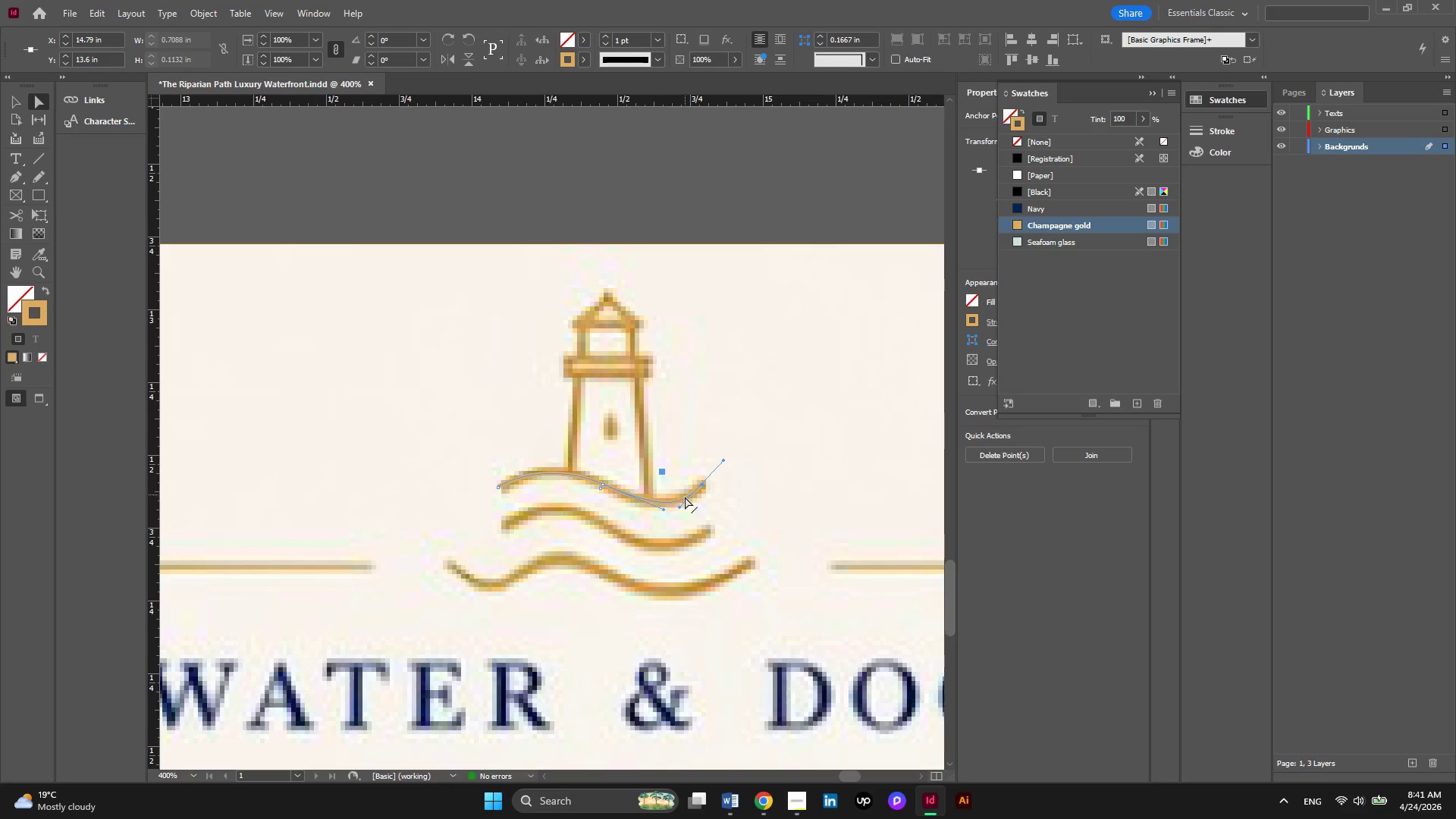 
hold_key(key=AltLeft, duration=0.53)
scroll: coordinate [676, 525], scroll_direction: up, amount: 3.0
 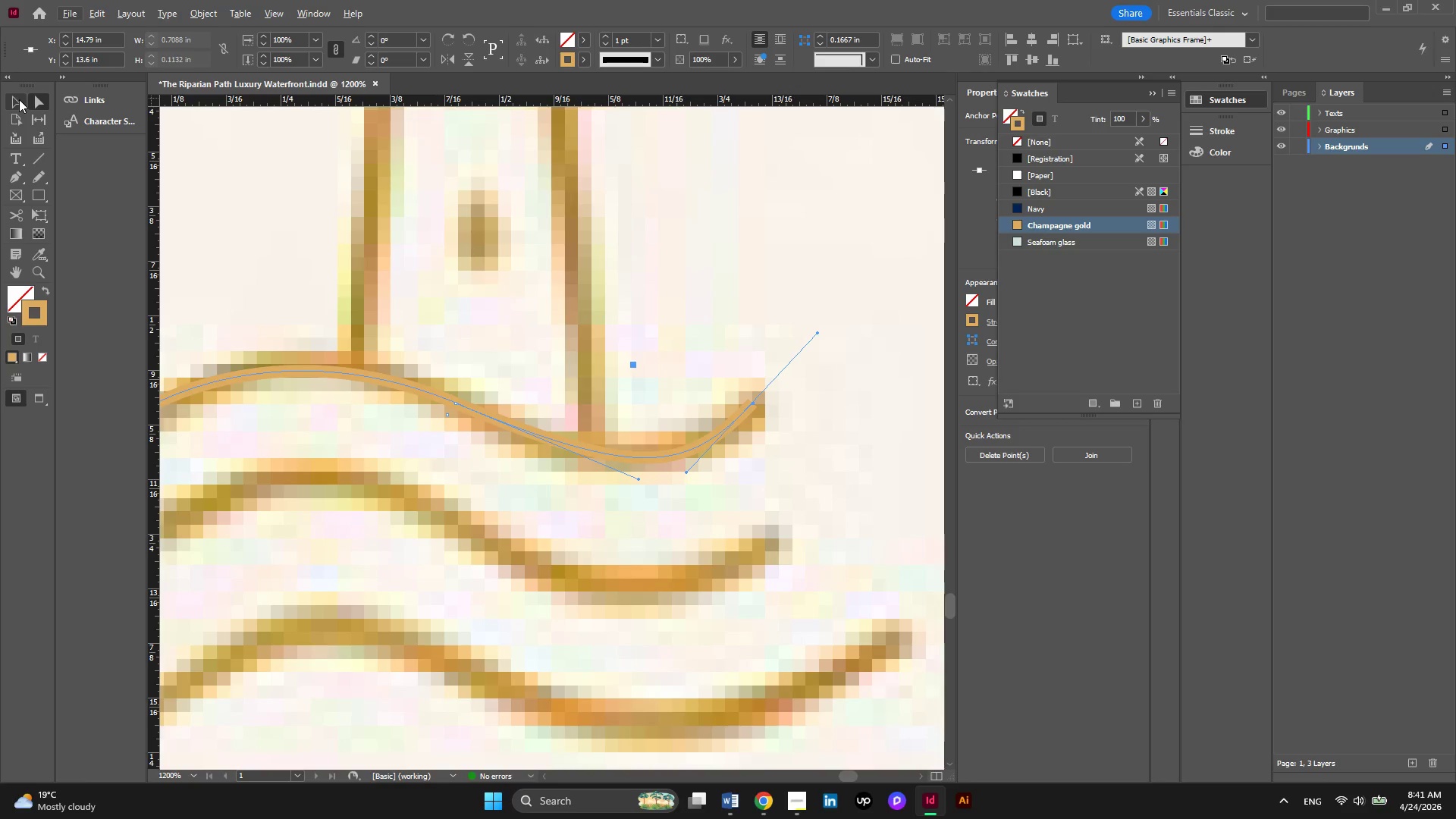 
wait(8.33)
 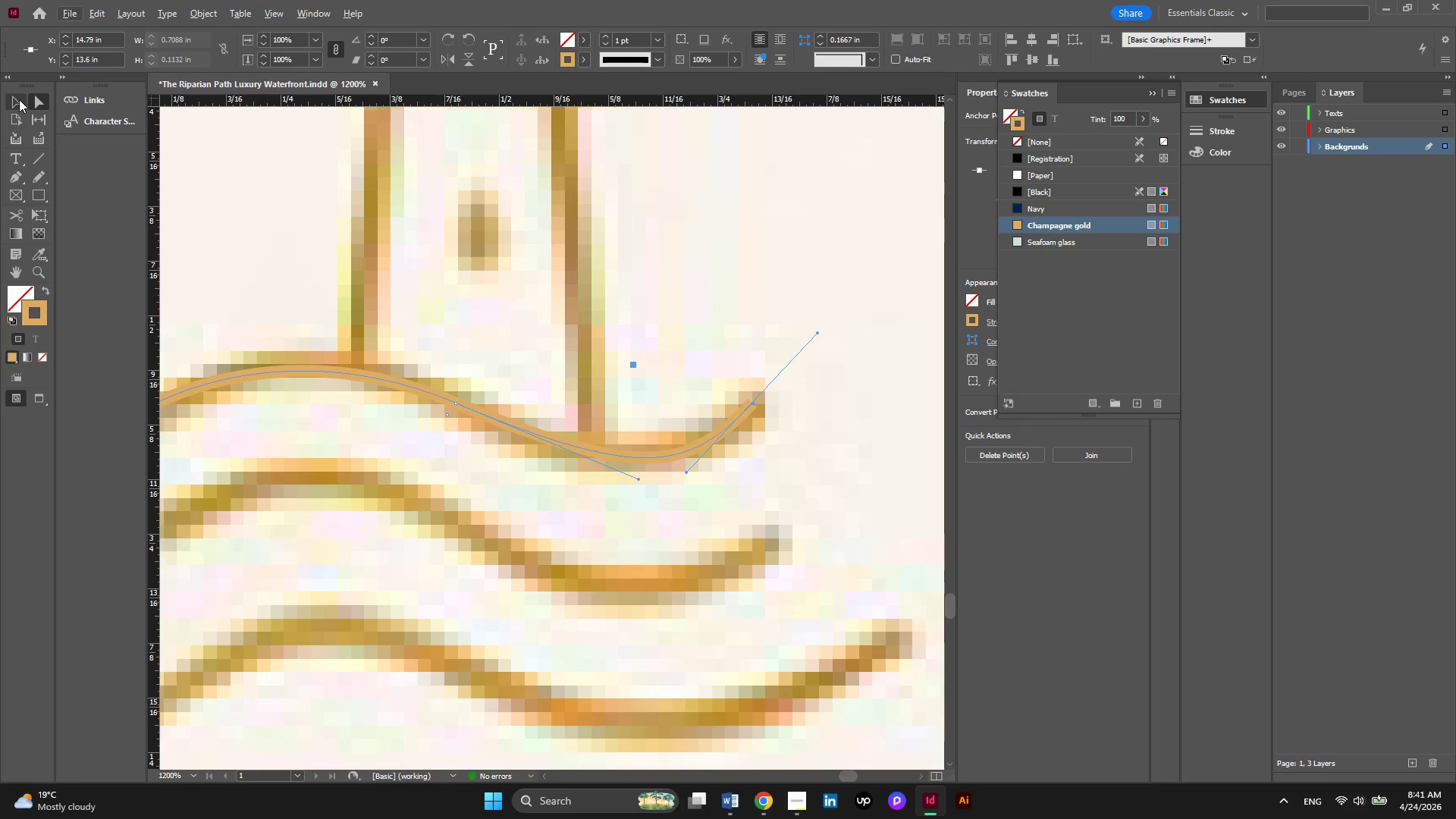 
left_click([17, 100])
 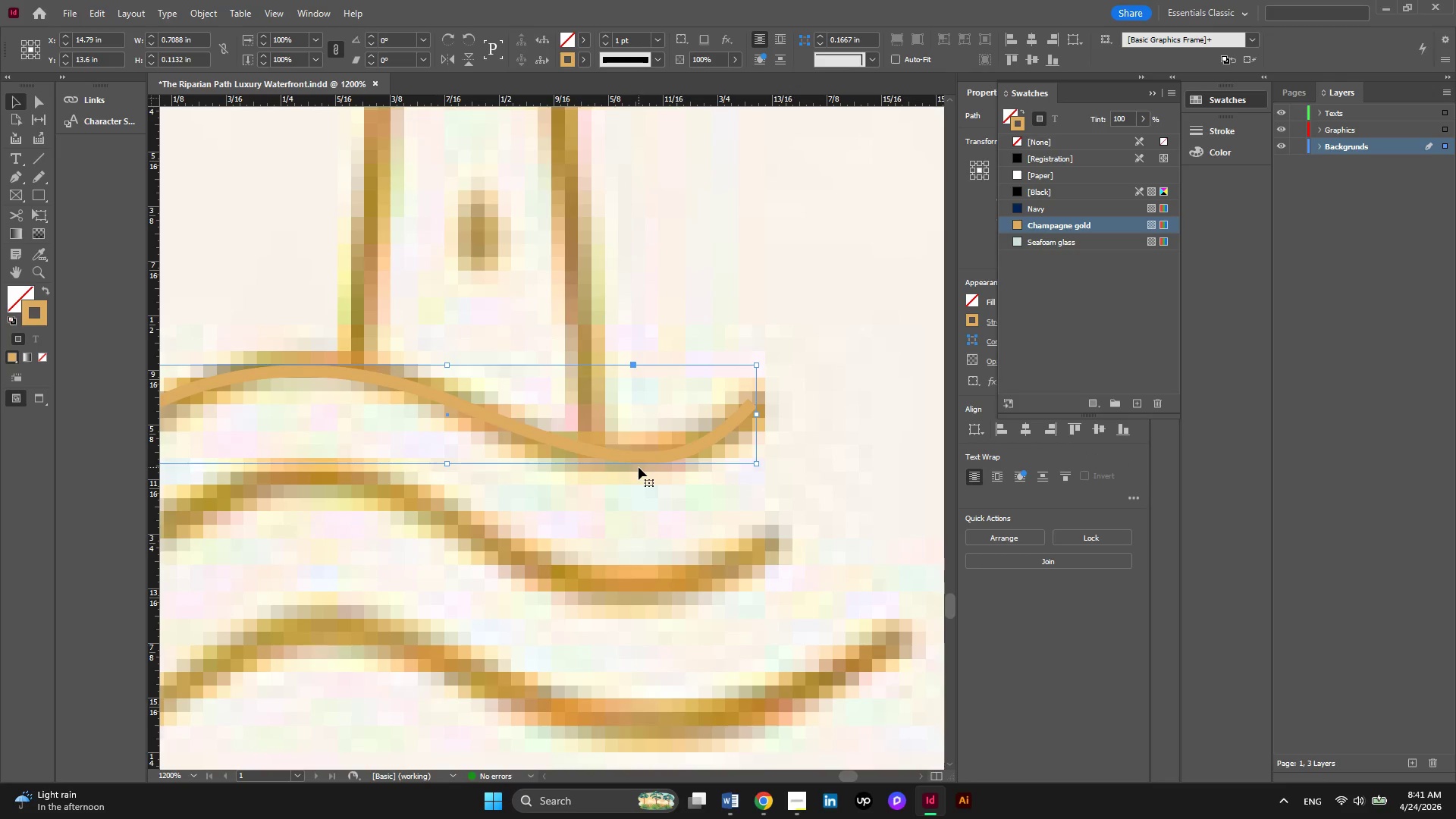 
hold_key(key=AltLeft, duration=0.31)
scroll: coordinate [638, 453], scroll_direction: down, amount: 1.0
 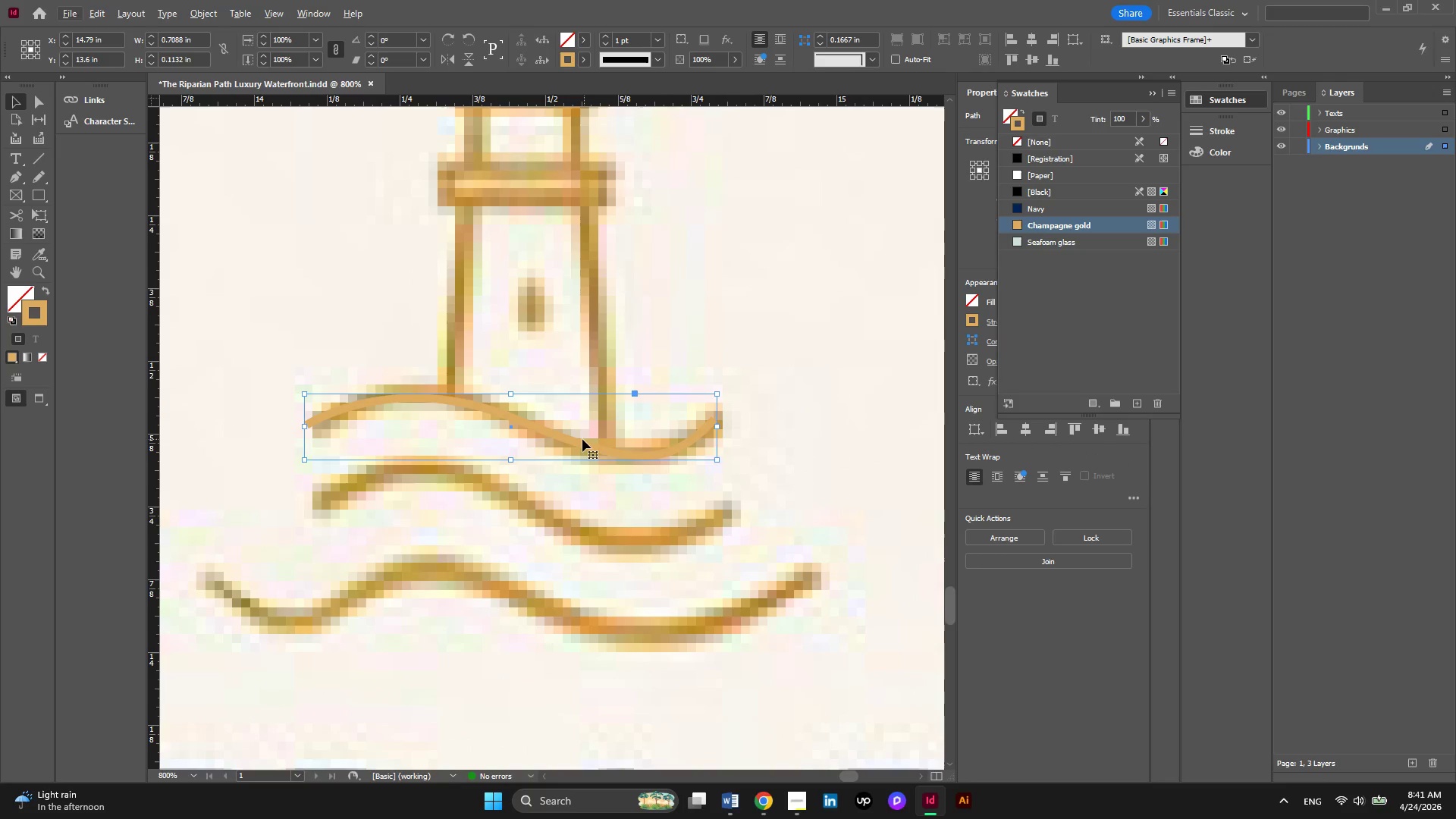 
left_click([582, 439])
 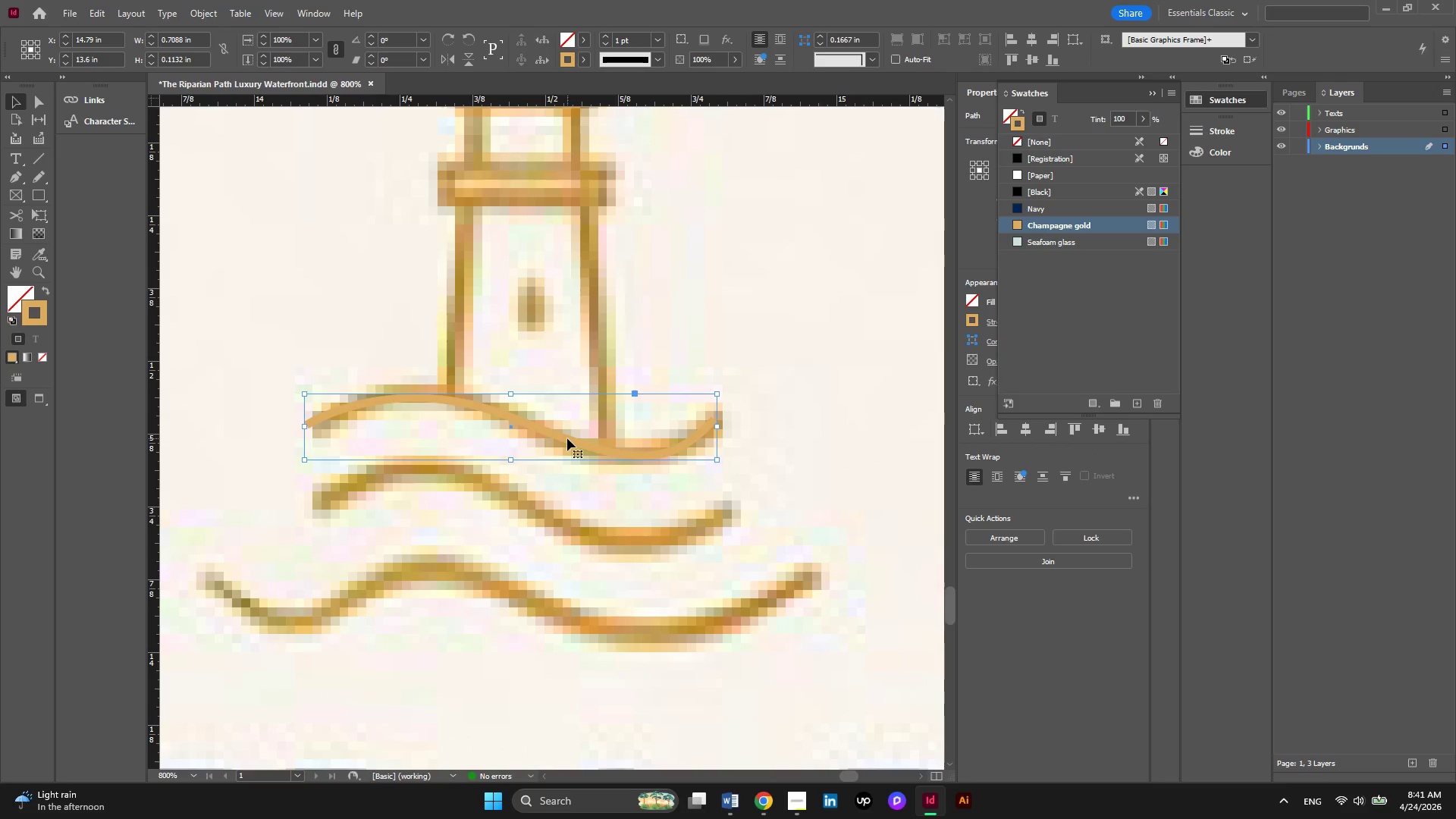 
hold_key(key=AltLeft, duration=1.61)
left_click_drag(start_coordinate=[567, 438], to_coordinate=[579, 512])
 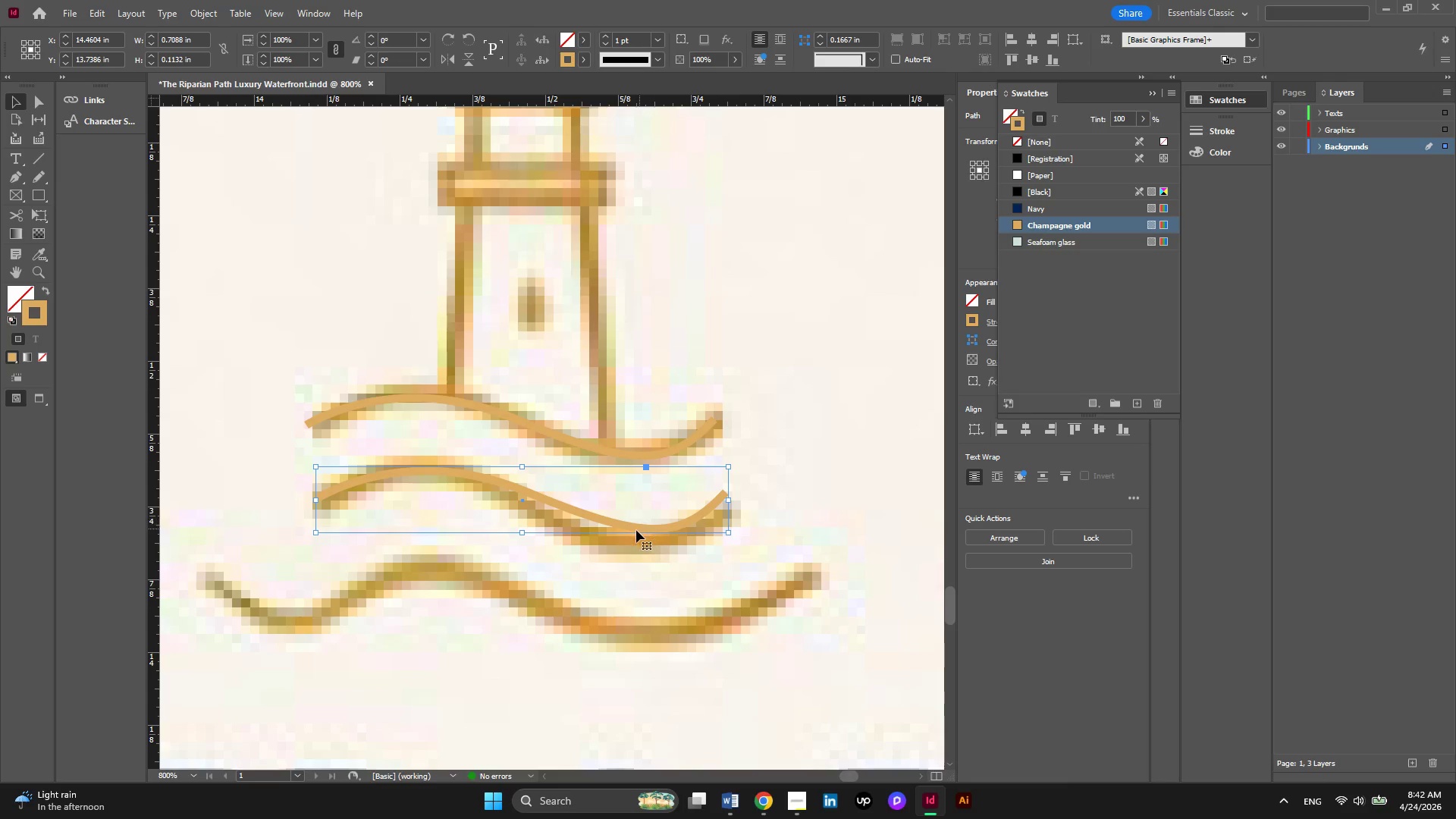 
left_click_drag(start_coordinate=[637, 529], to_coordinate=[637, 542])
 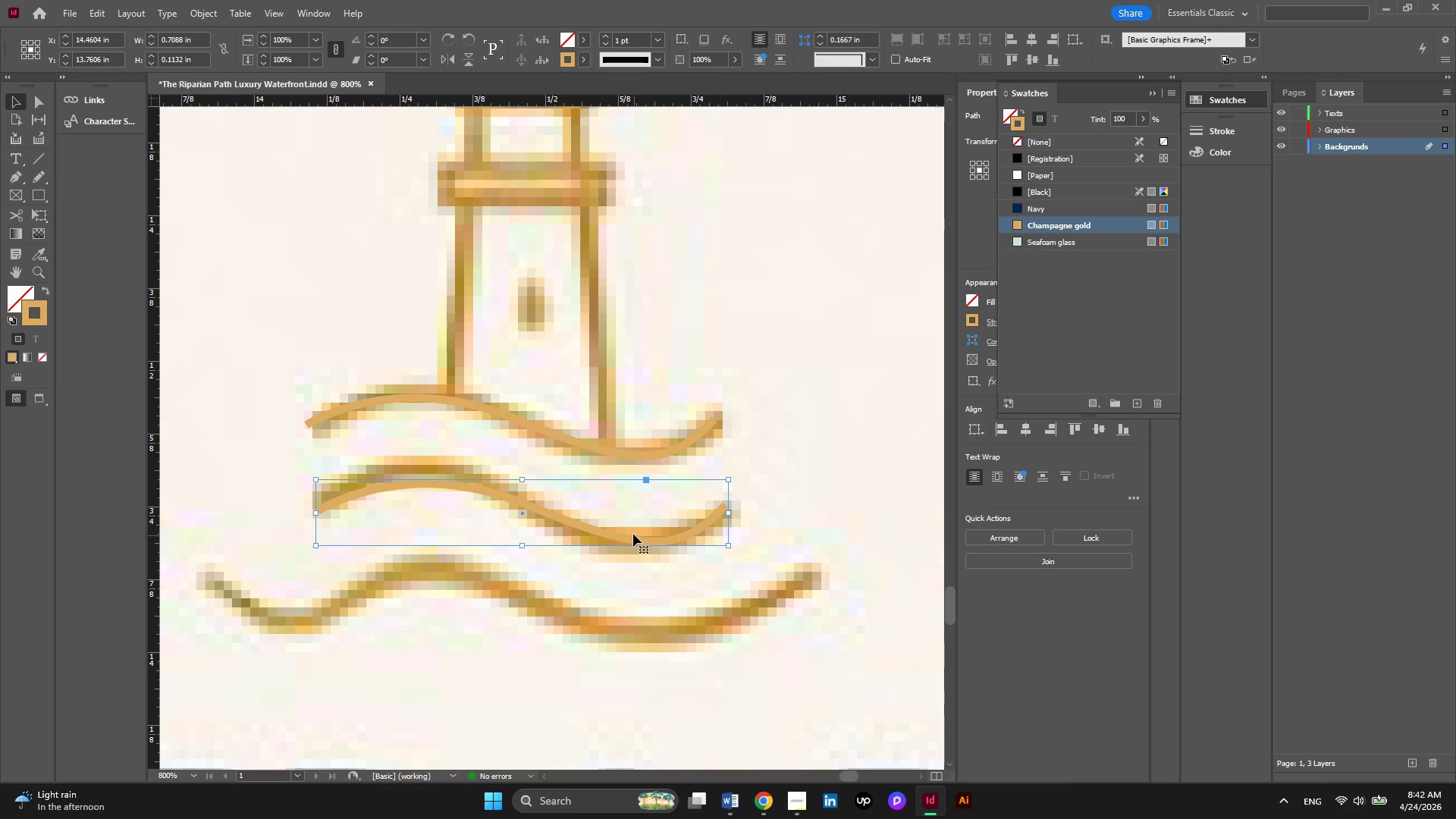 
hold_key(key=AltLeft, duration=0.31)
scroll: coordinate [628, 529], scroll_direction: down, amount: 1.0
 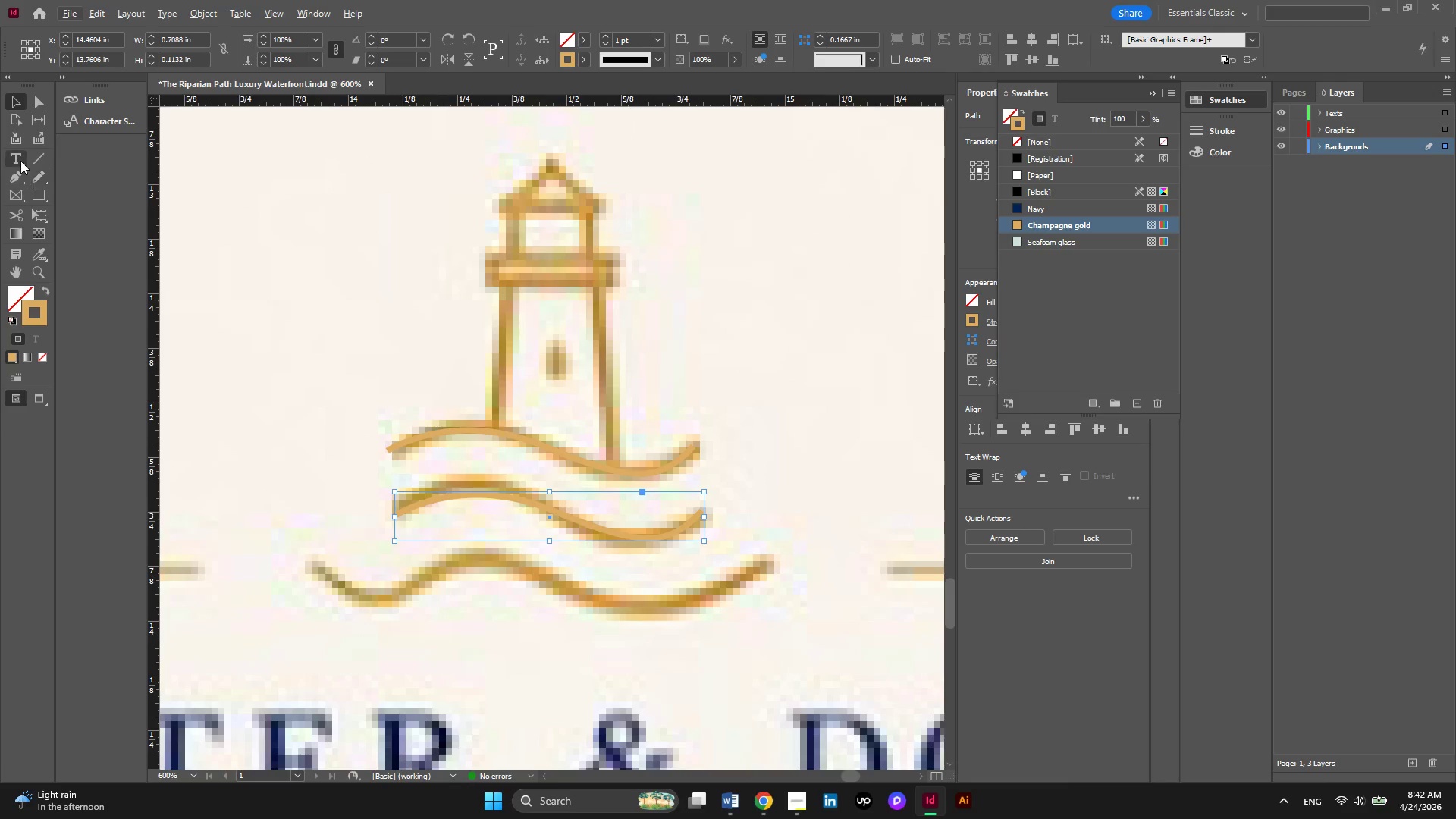 
left_click([19, 172])
 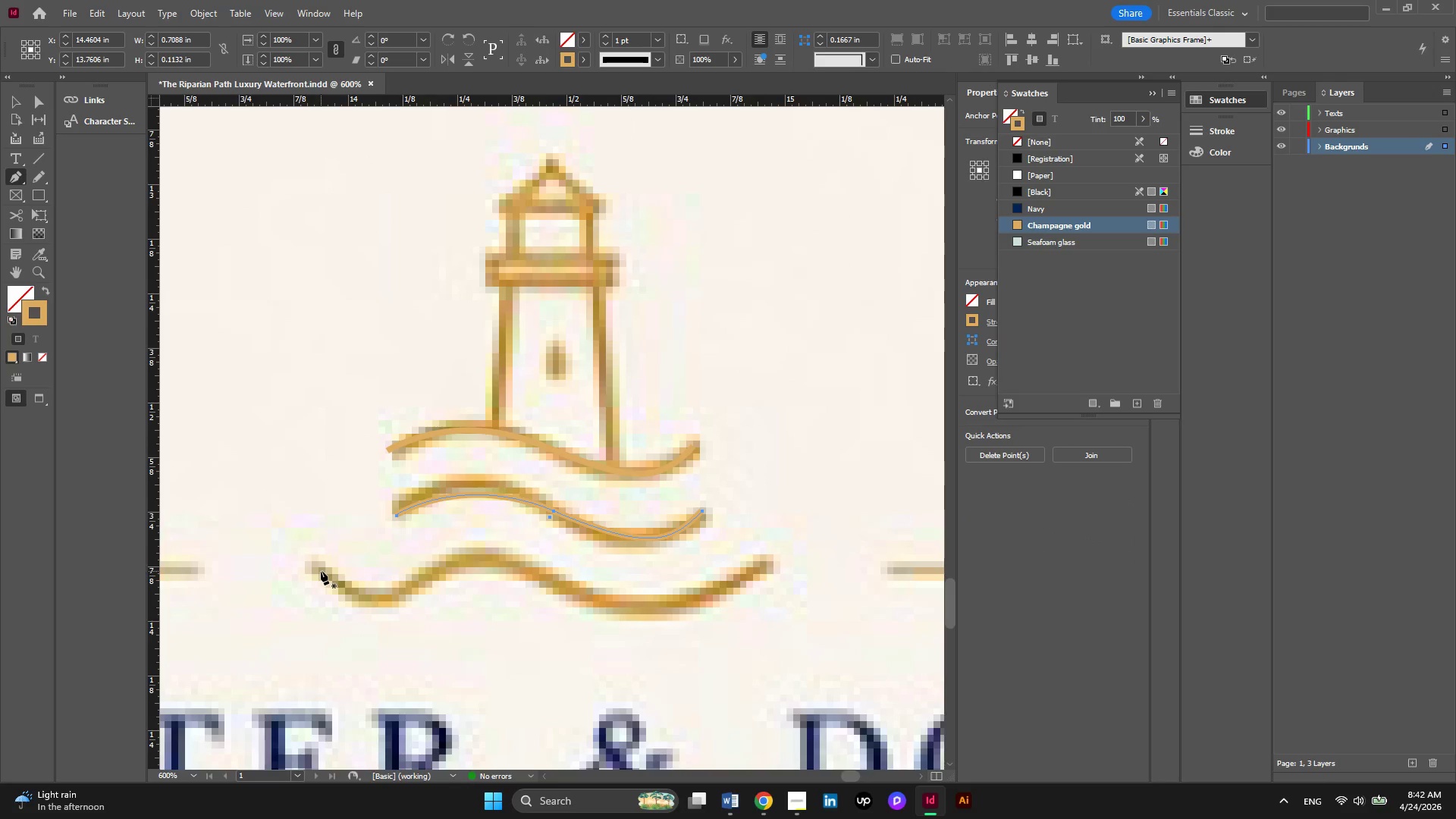 
left_click([317, 566])
 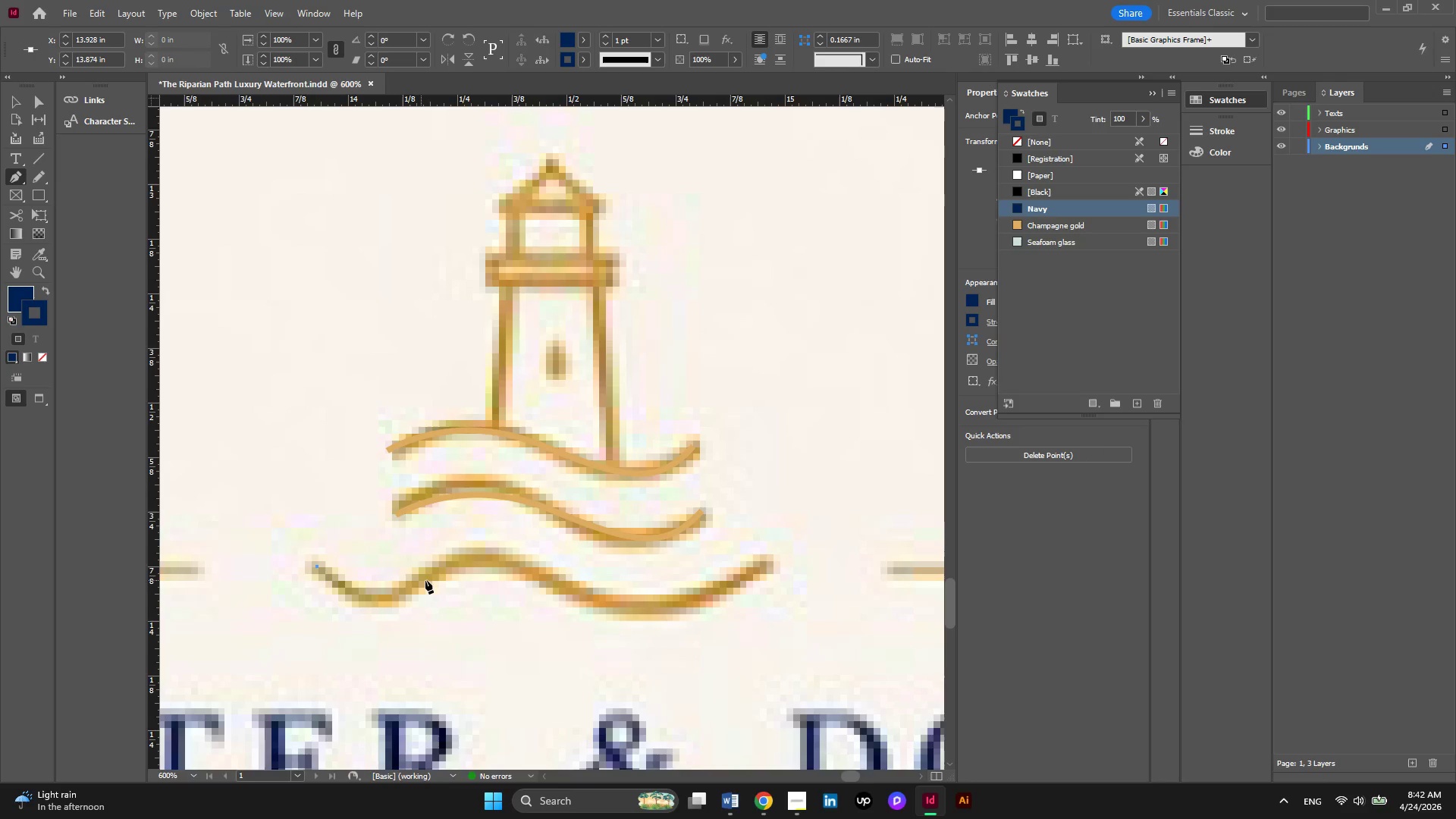 
left_click_drag(start_coordinate=[428, 580], to_coordinate=[498, 528])
 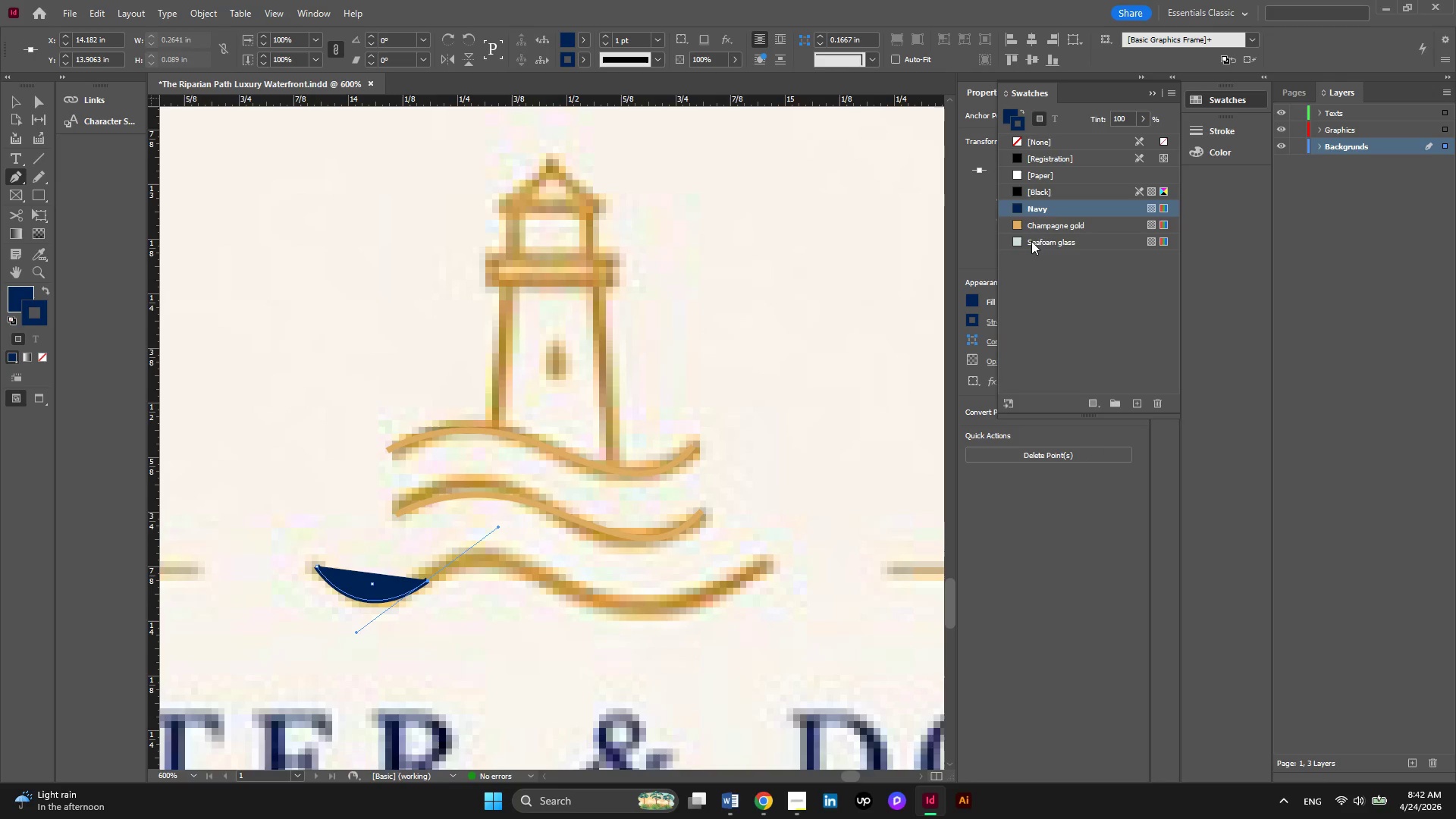 
left_click([1018, 144])
 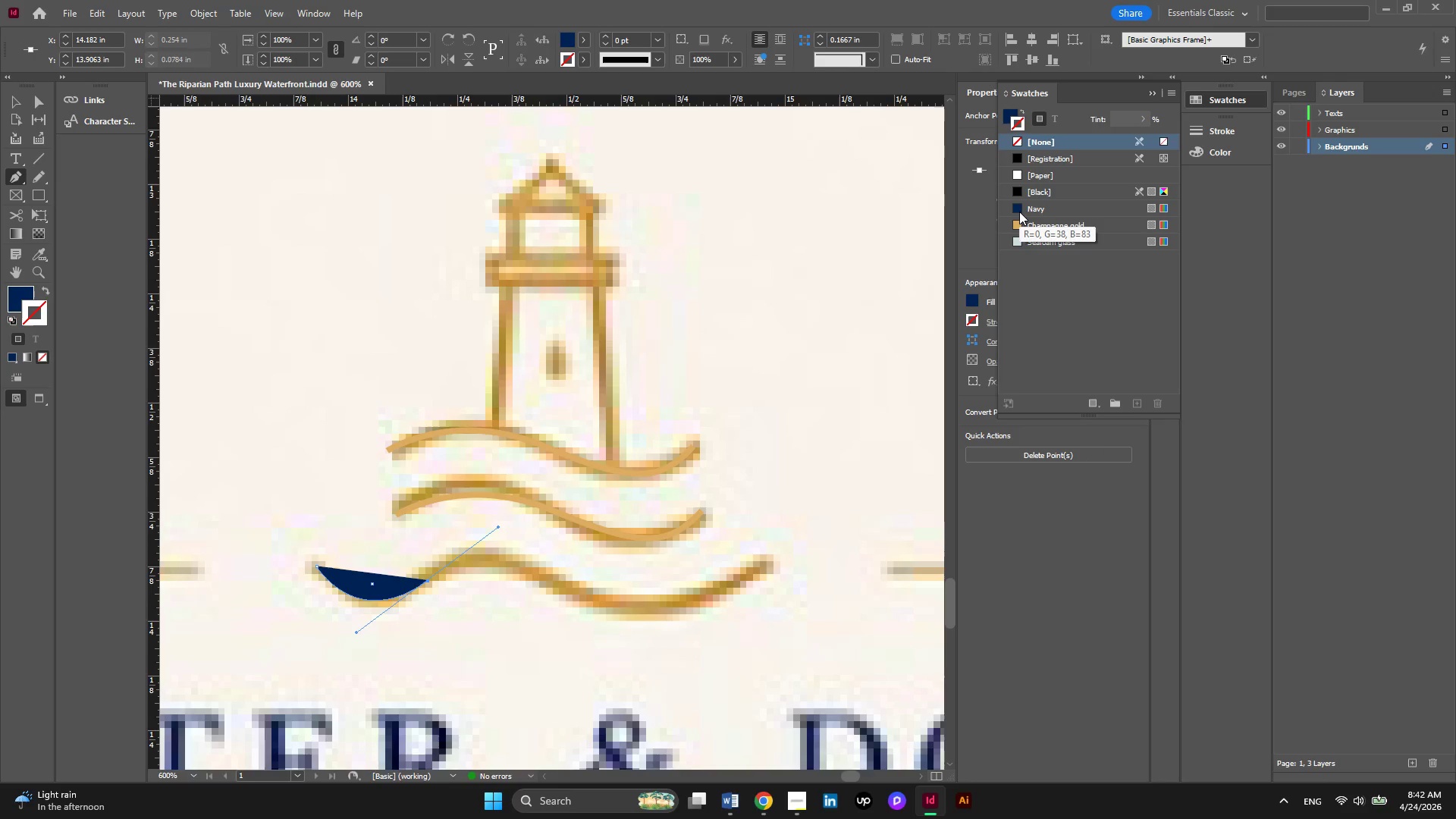 
mouse_move([1032, 213])
 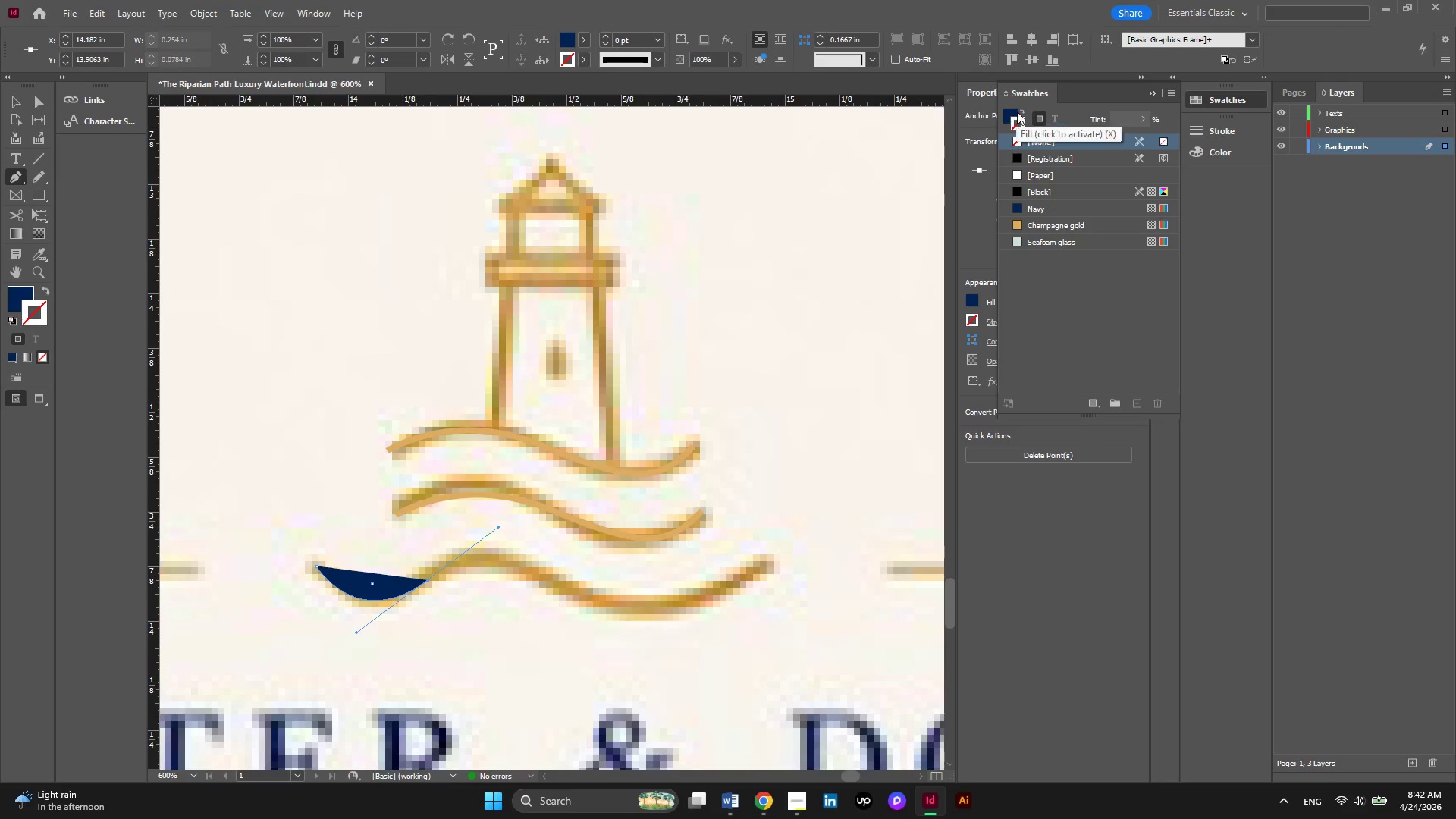 
left_click([1020, 109])
 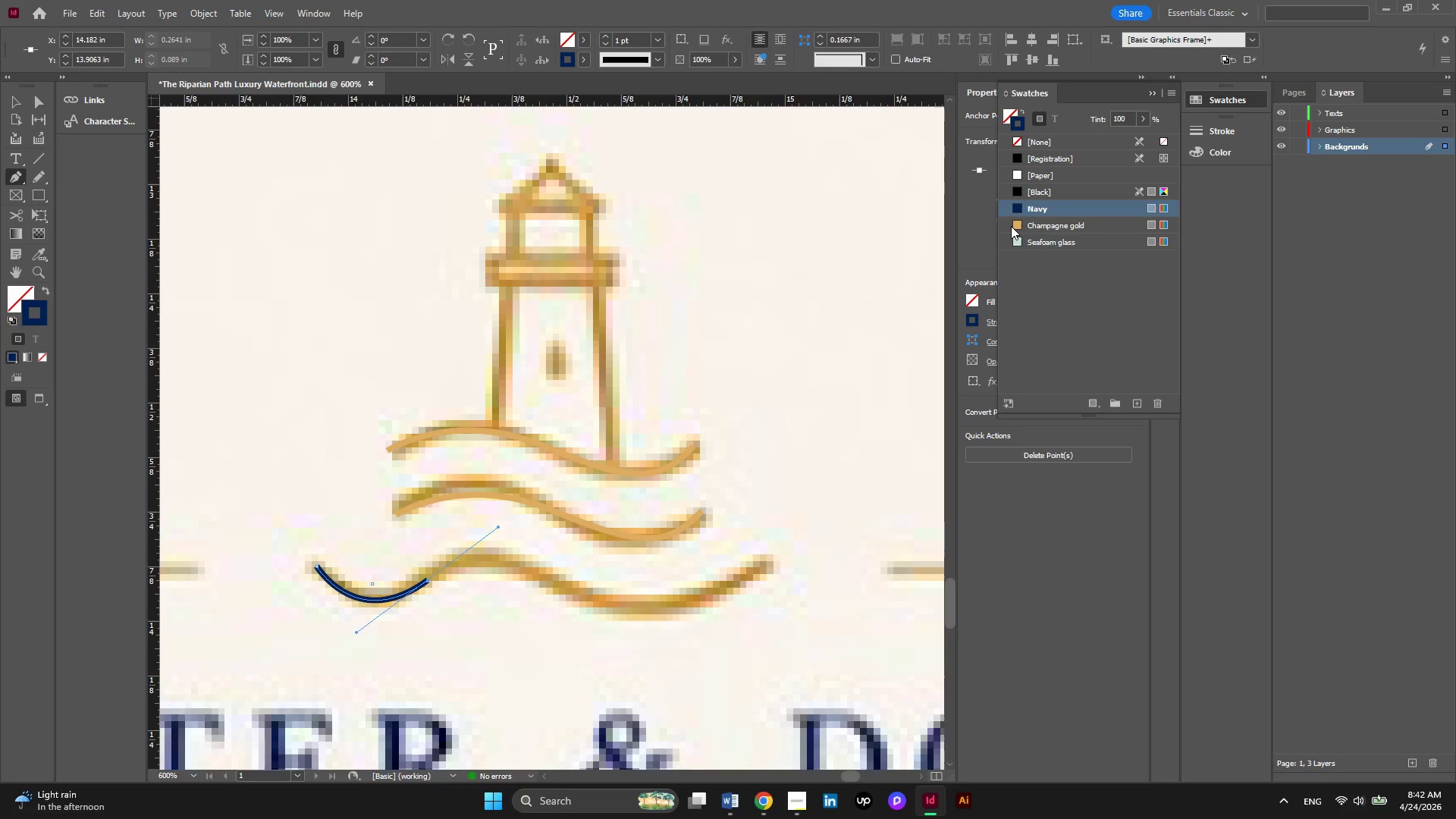 
left_click([1011, 226])
 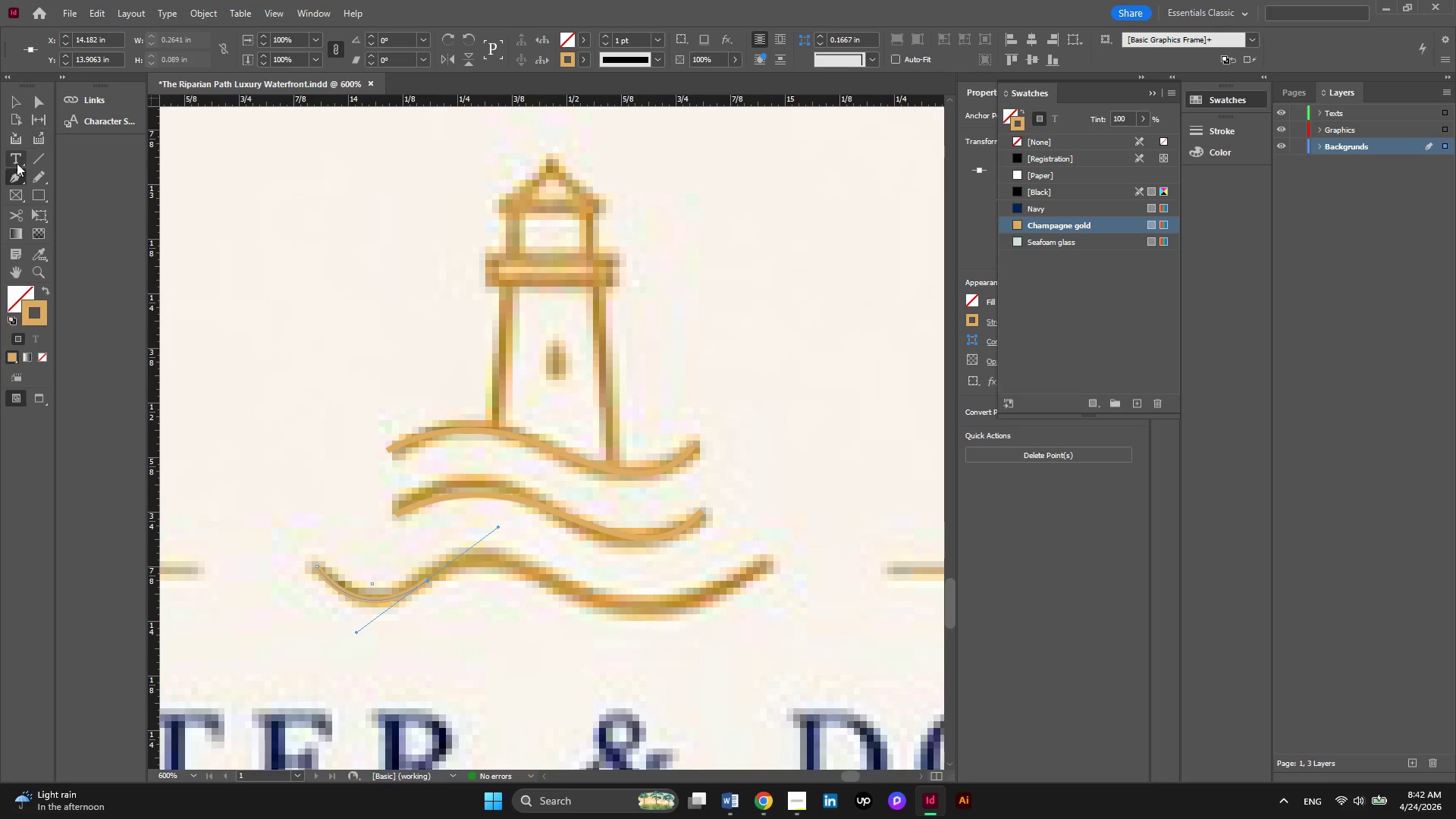 
left_click([13, 177])
 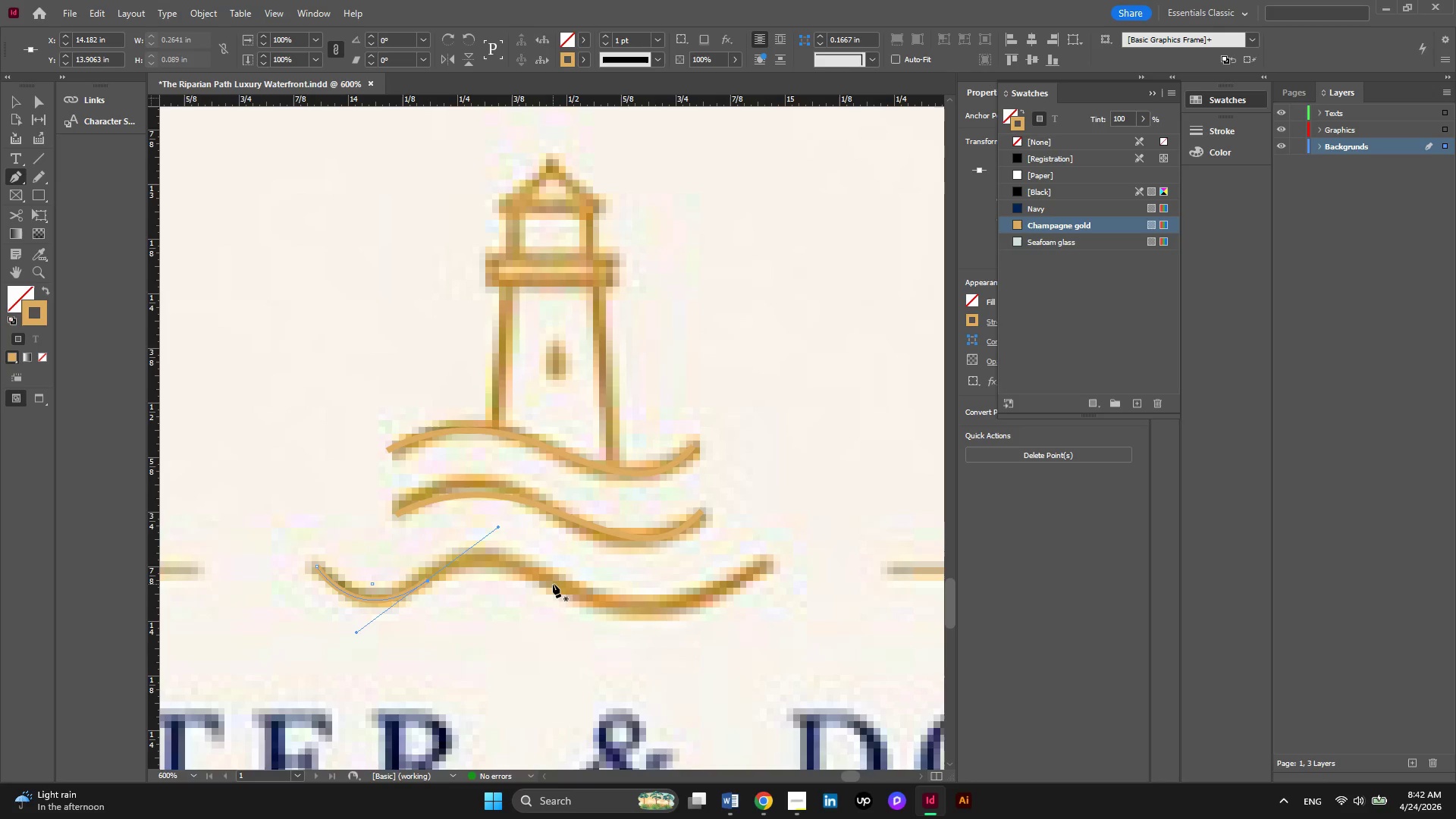 
left_click_drag(start_coordinate=[553, 584], to_coordinate=[610, 656])
 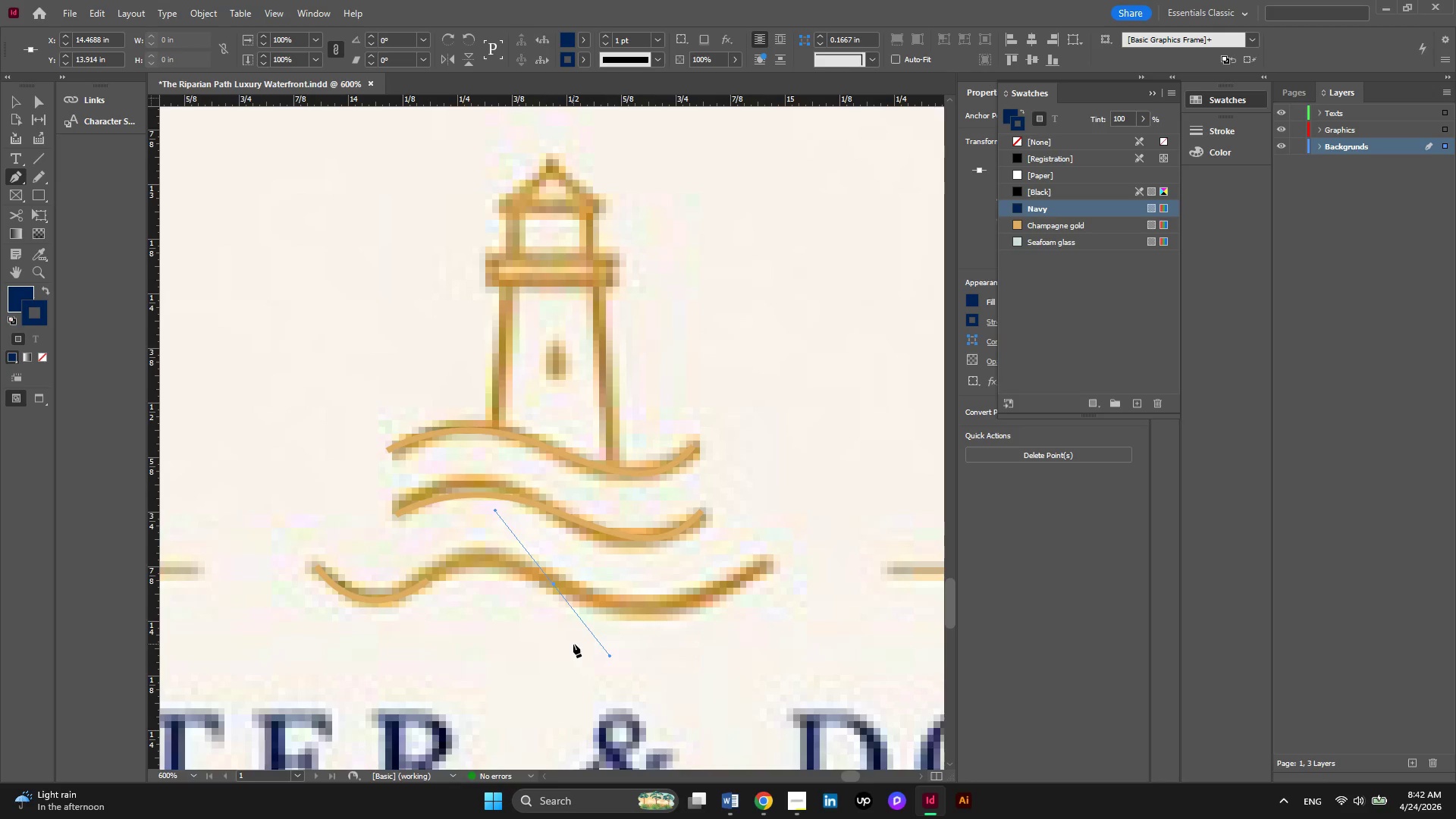 
key(Control+Z)
 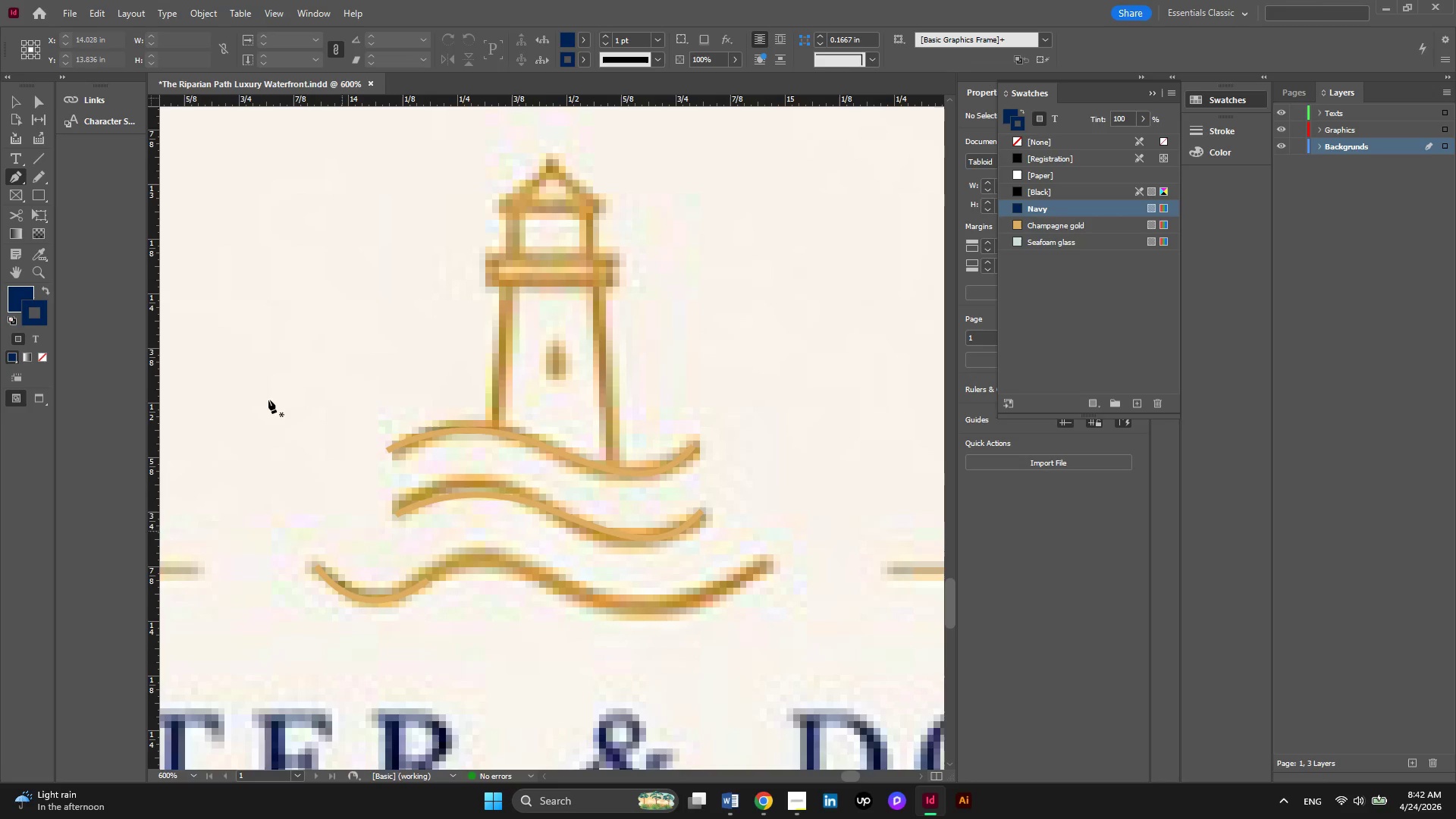 
left_click([38, 109])
 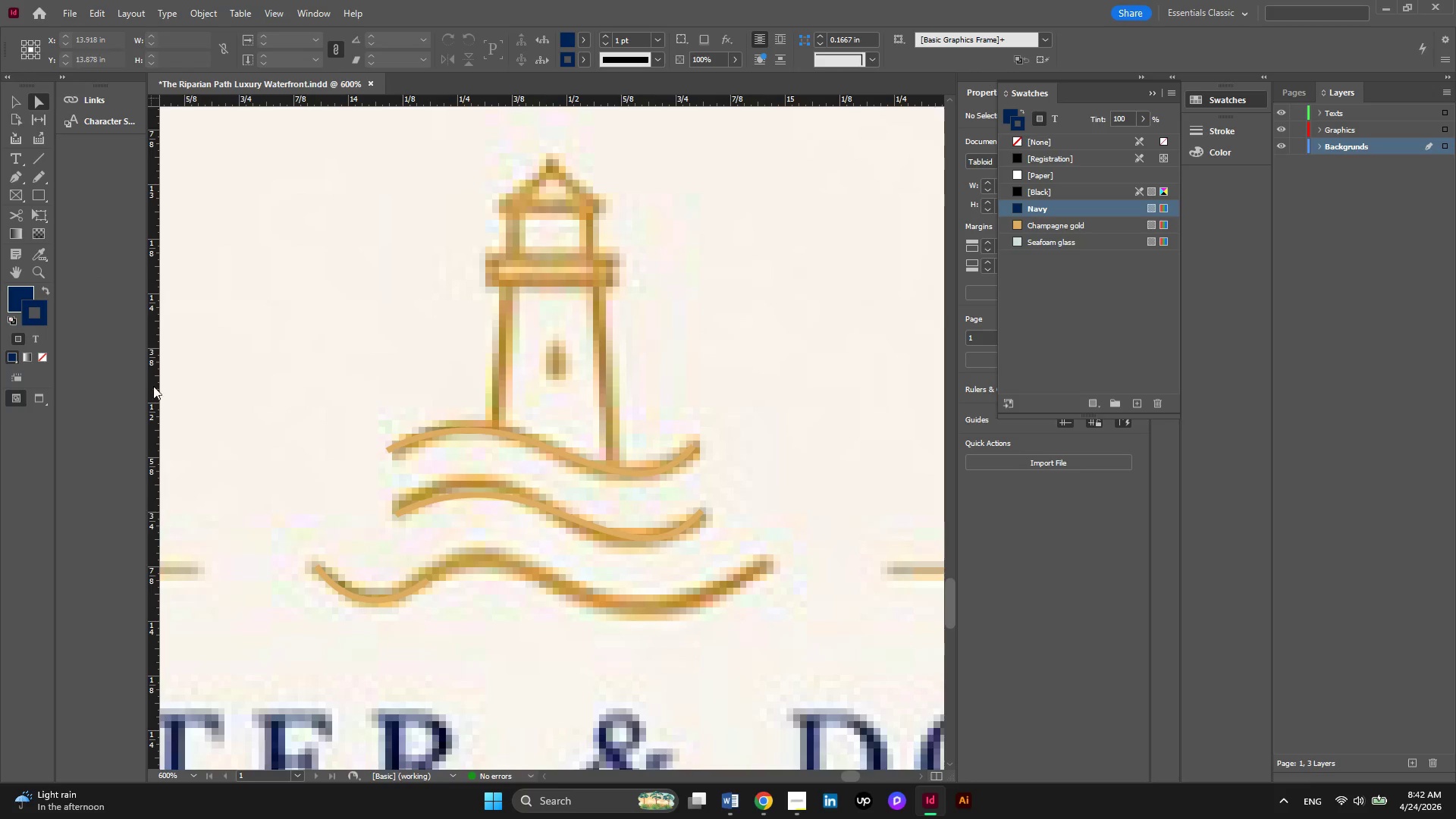 
wait(7.89)
 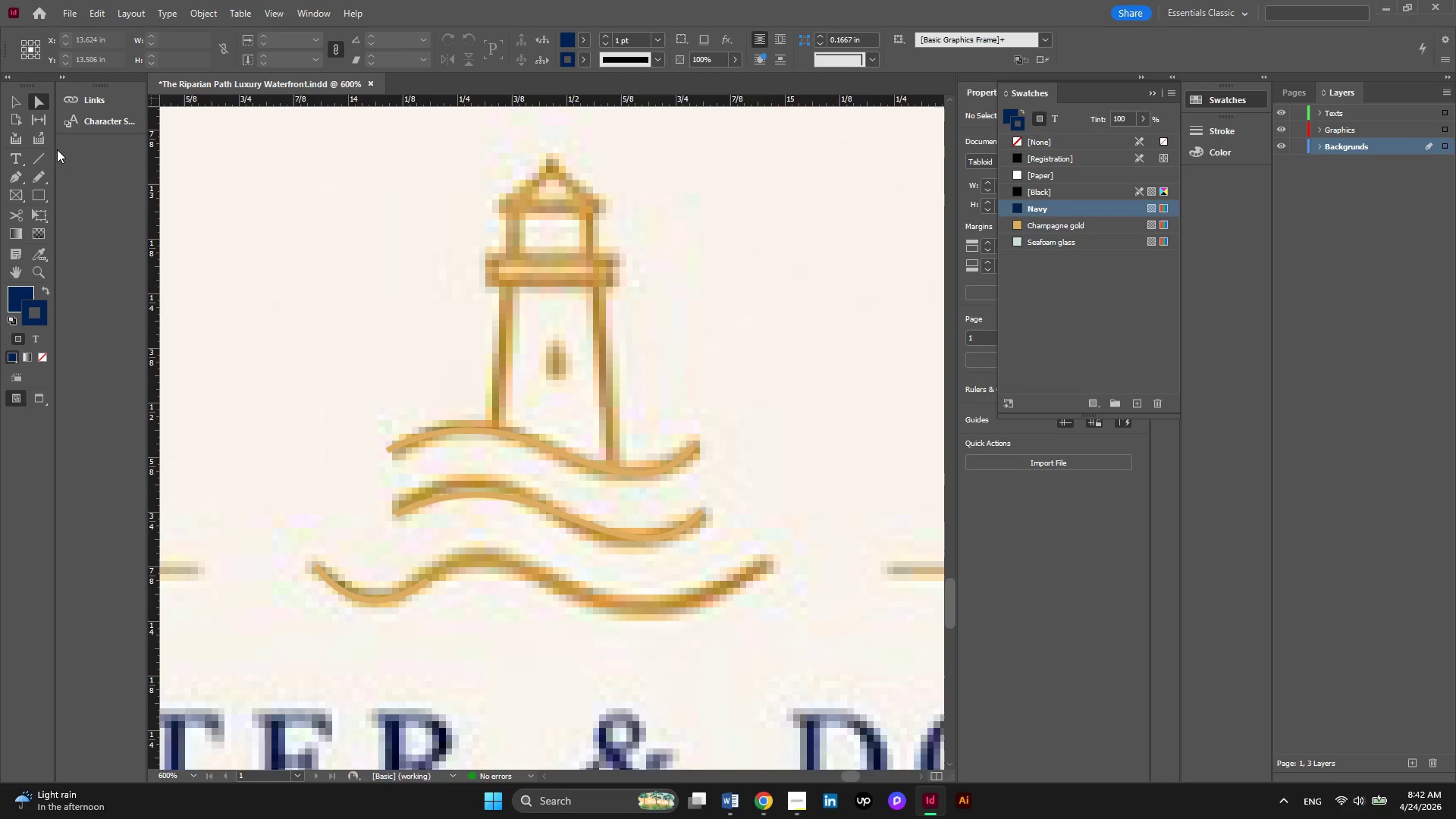 
left_click([352, 596])
 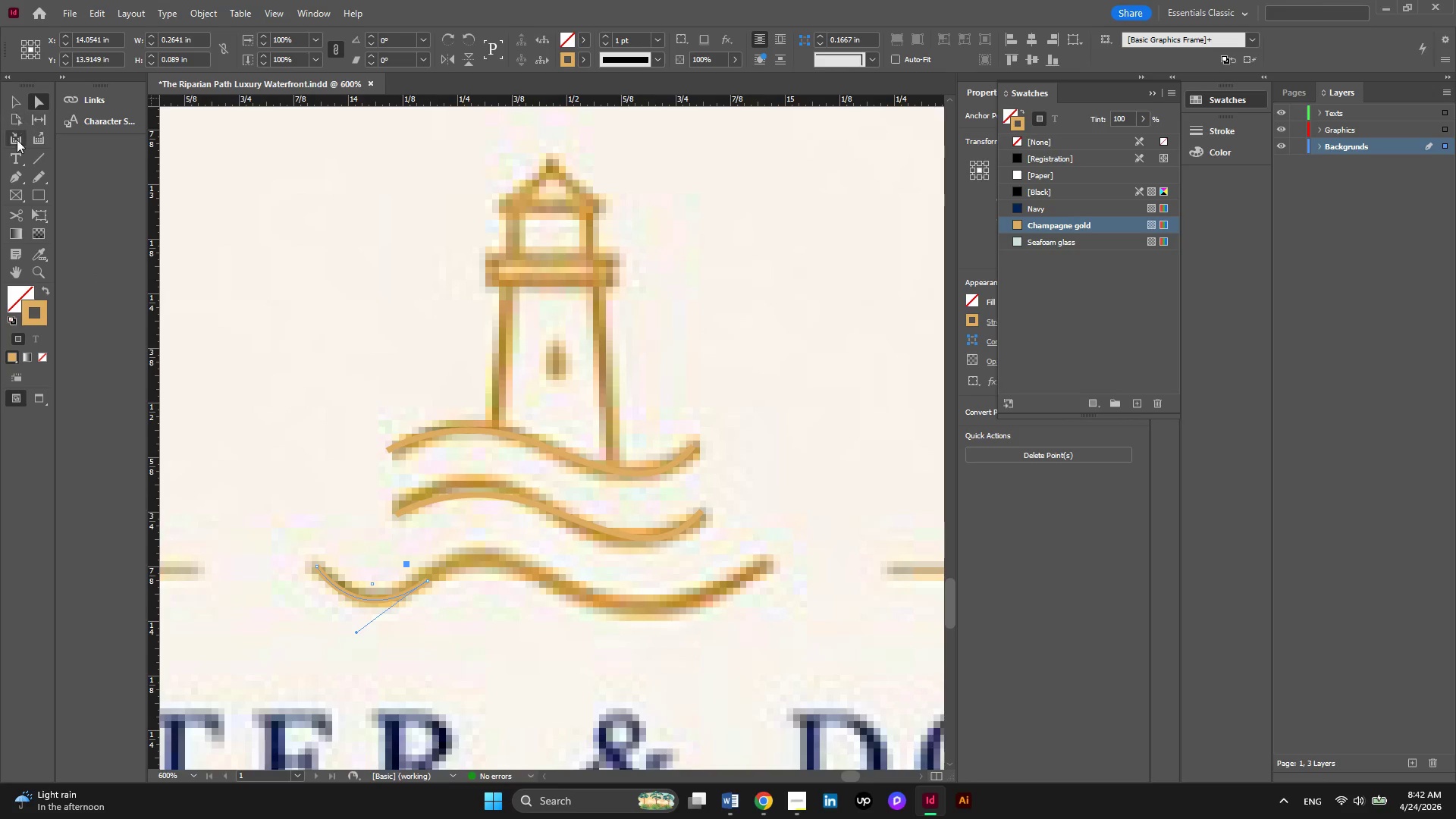 
left_click([18, 175])
 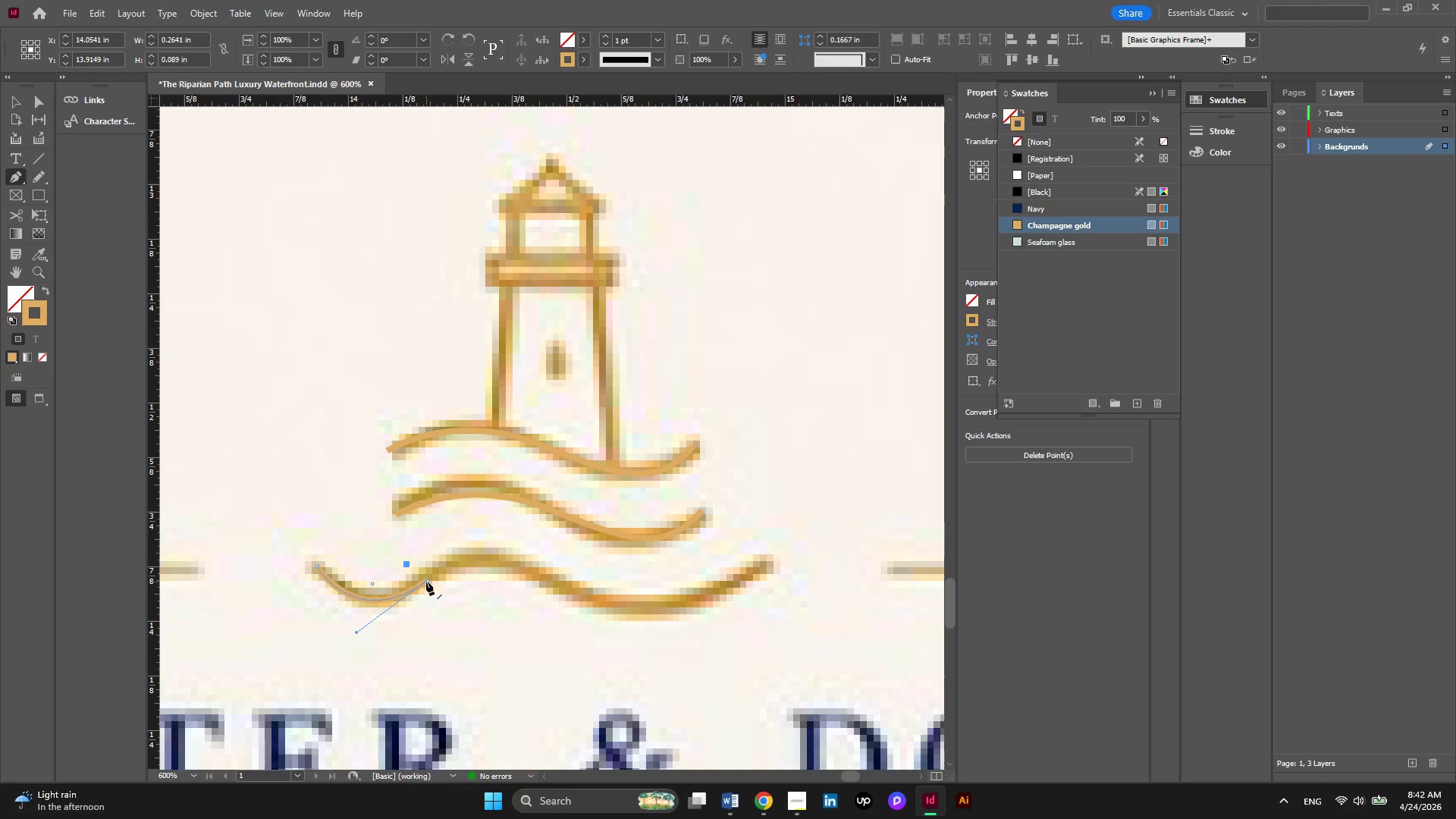 
left_click([428, 582])
 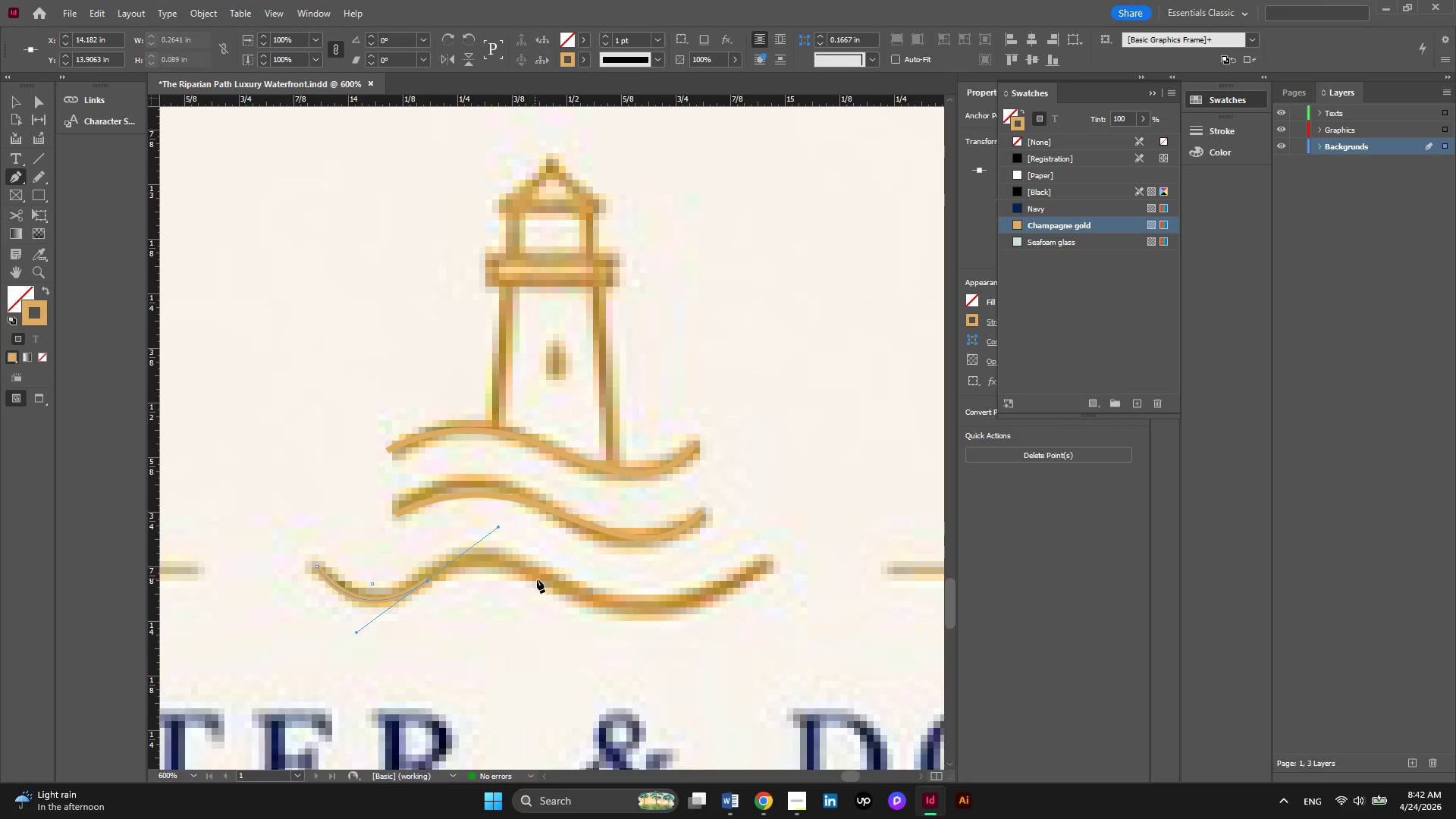 
left_click([566, 586])
 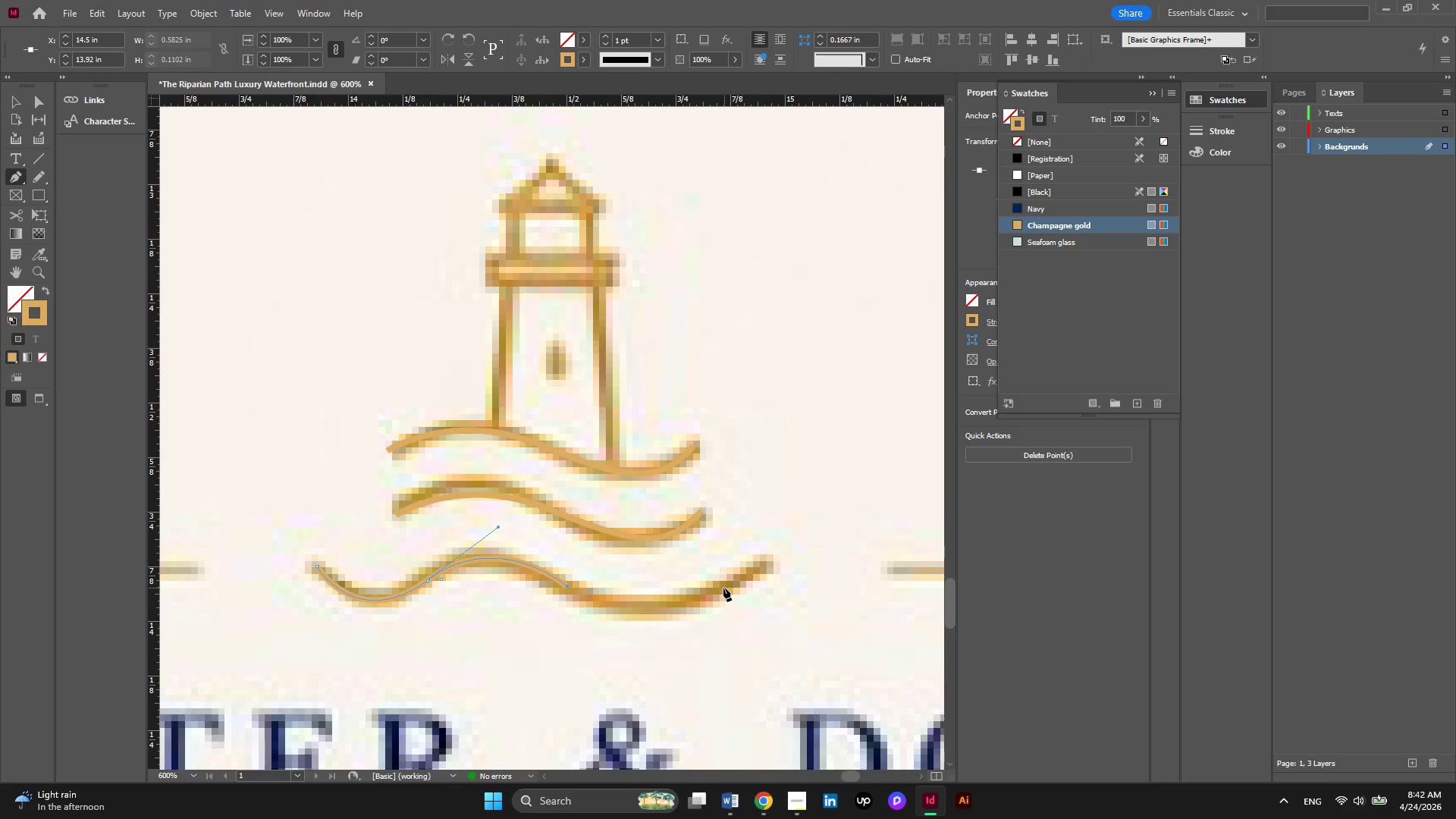 
left_click_drag(start_coordinate=[721, 588], to_coordinate=[817, 538])
 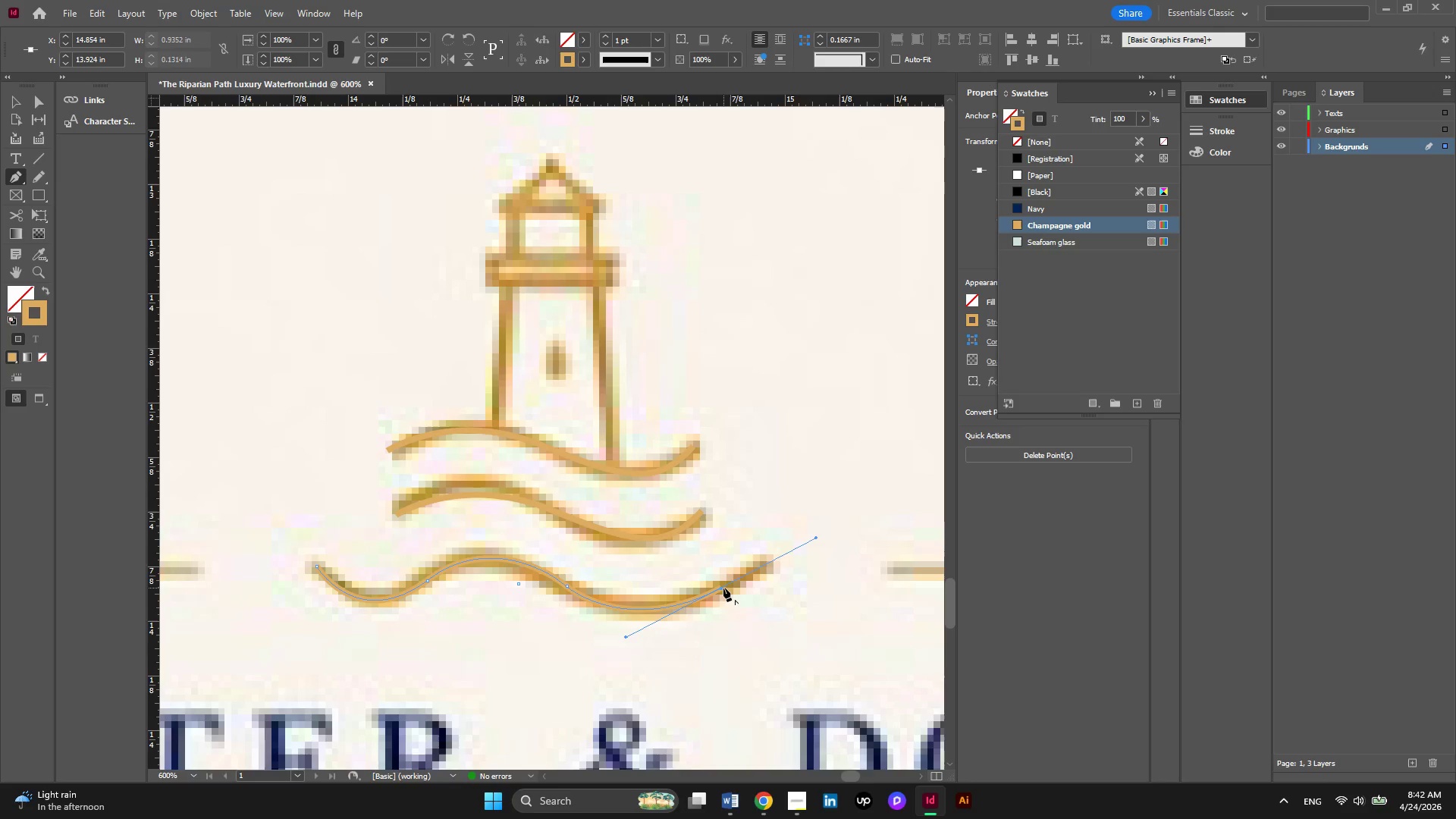 
left_click([723, 588])
 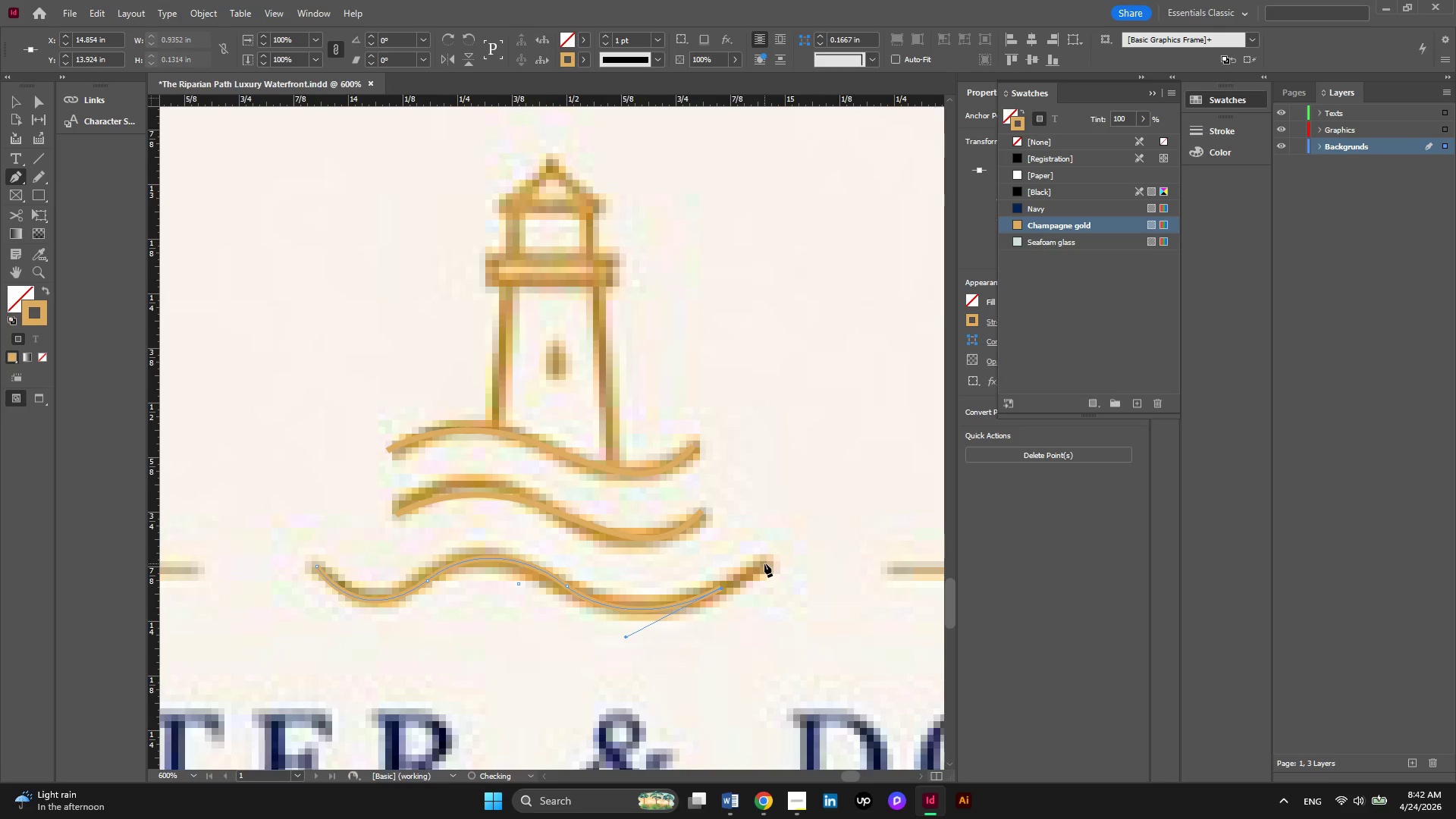 
left_click([764, 563])
 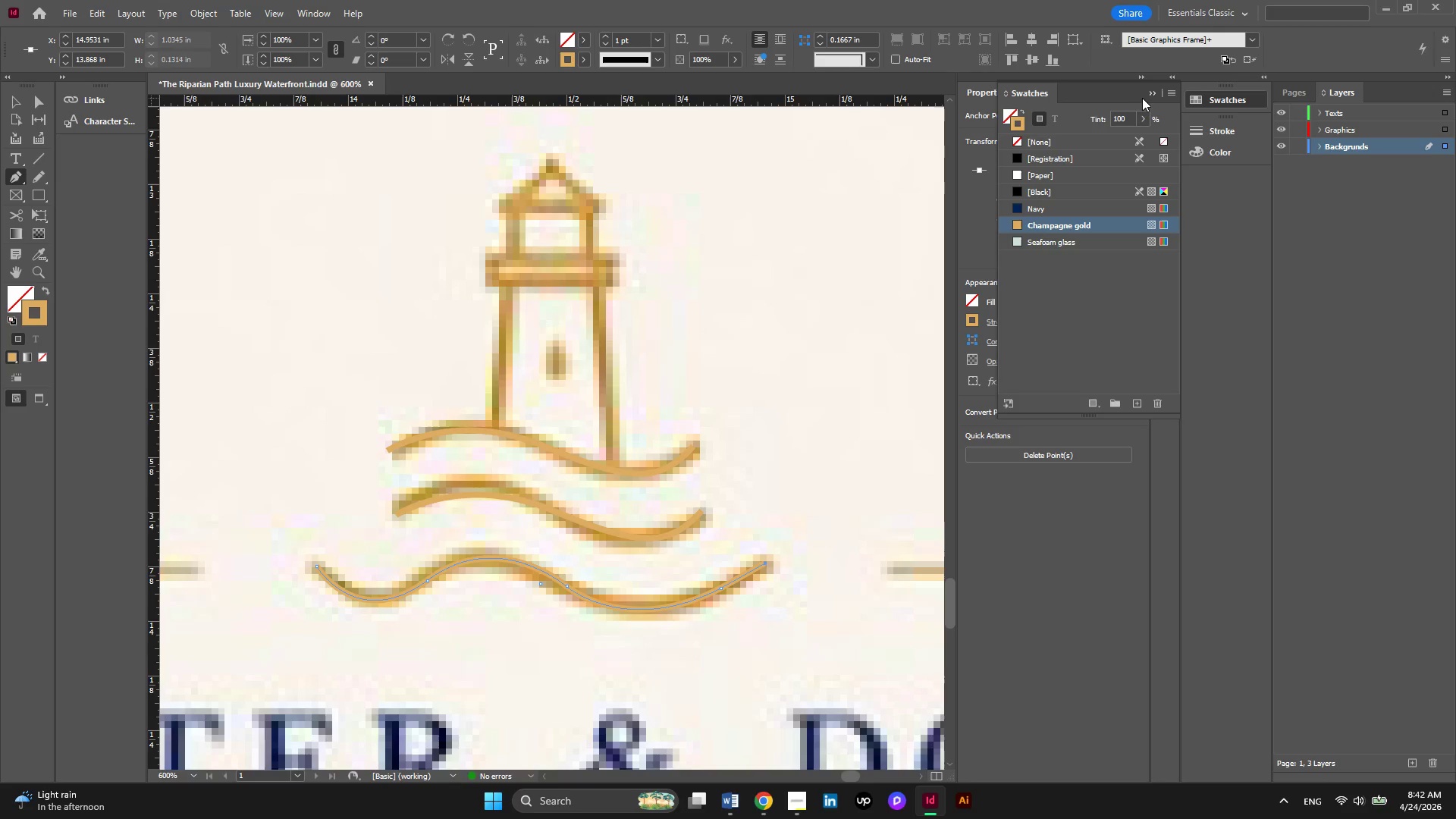 
left_click([1153, 91])
 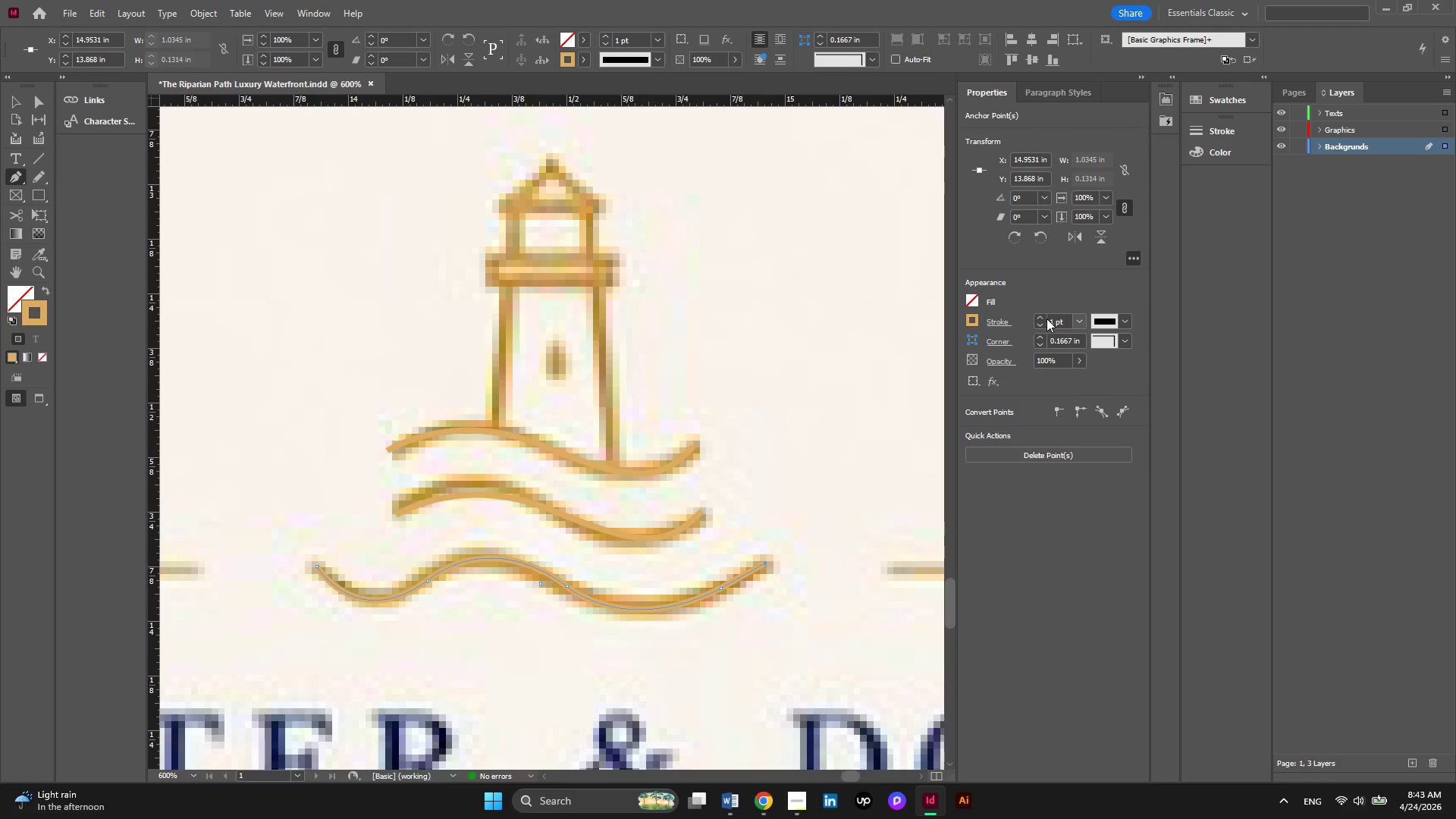 
left_click([1043, 317])
 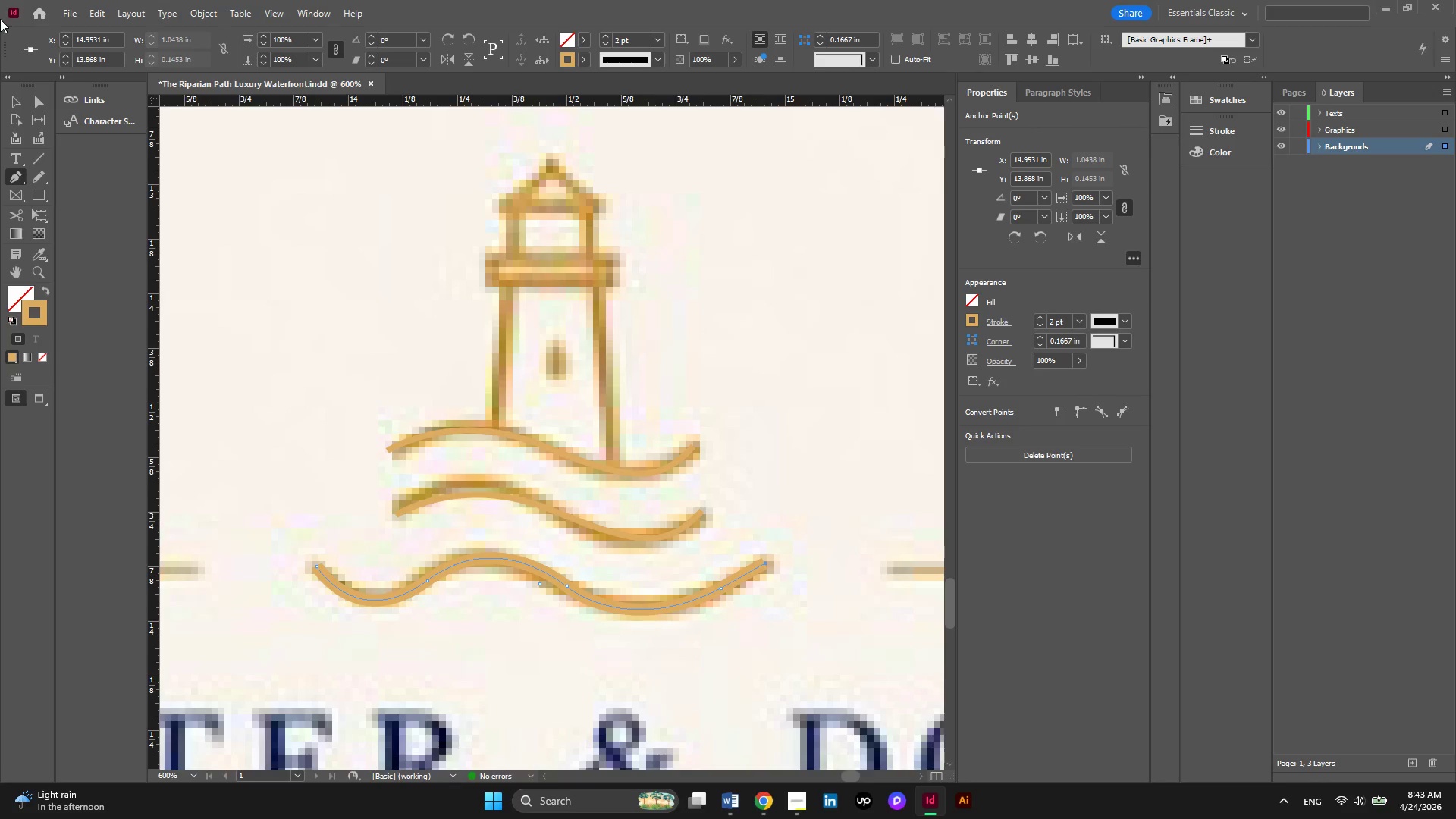 
left_click([16, 110])
 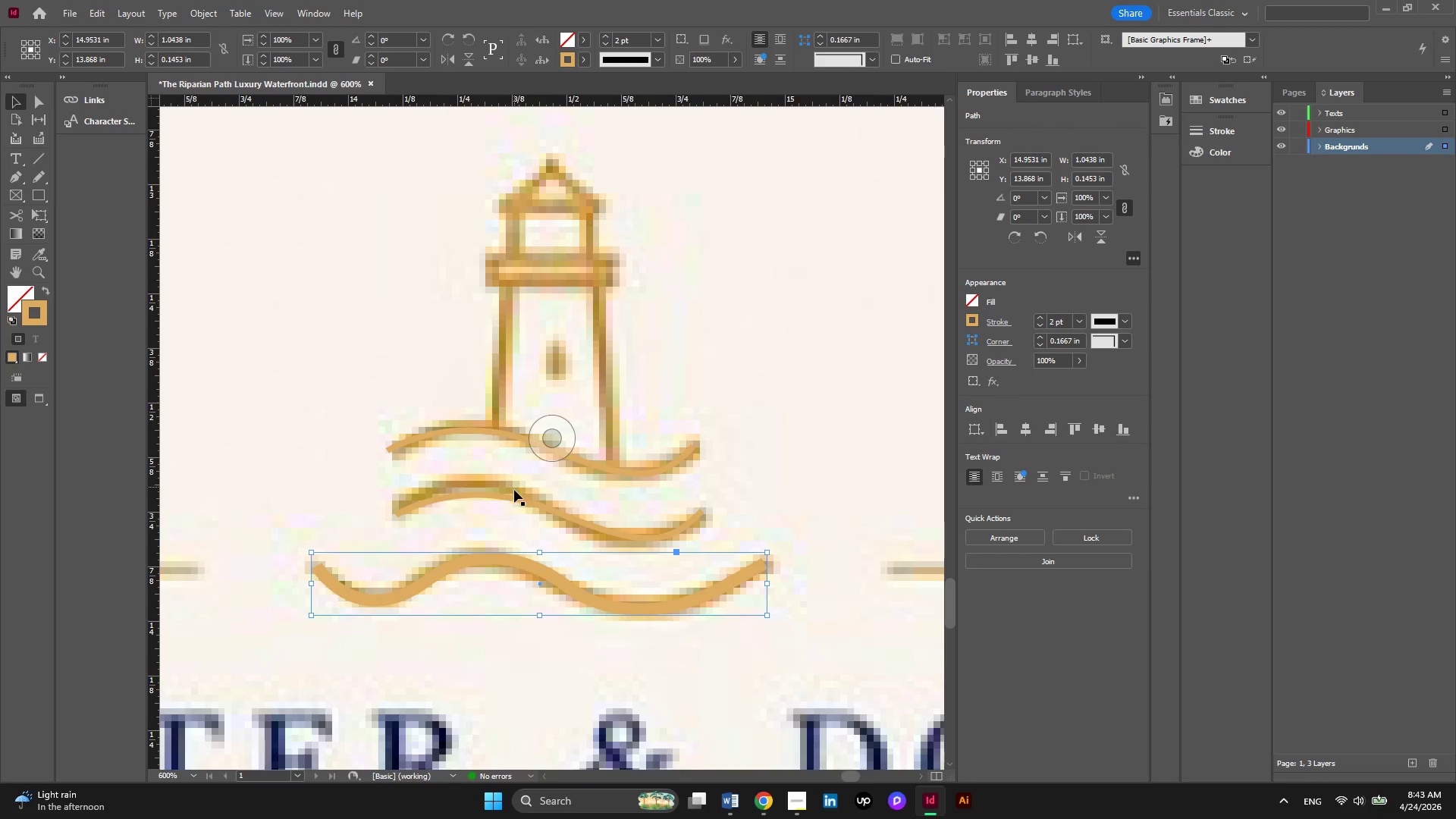 
left_click([513, 497])
 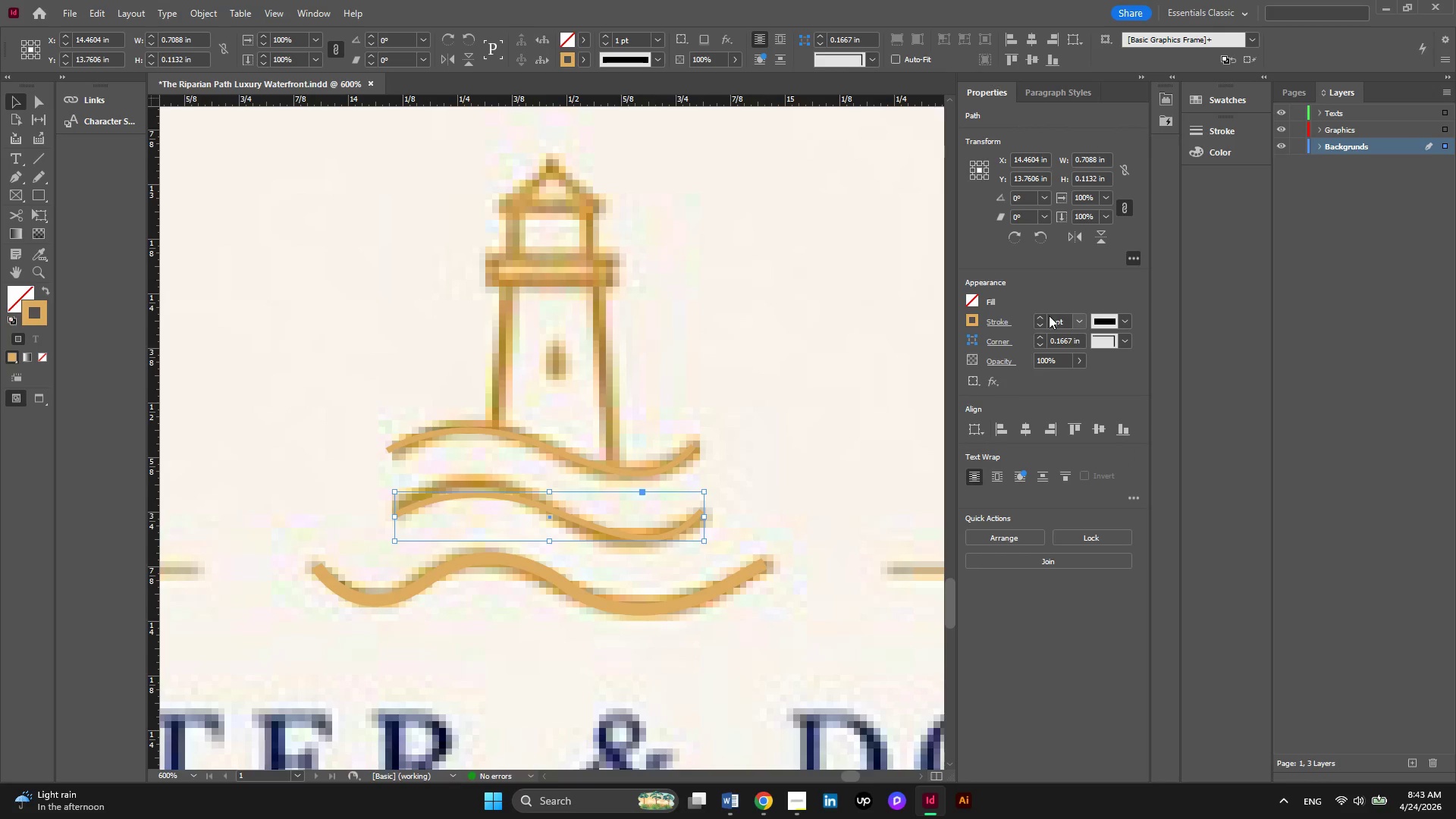 
double_click([1046, 318])
 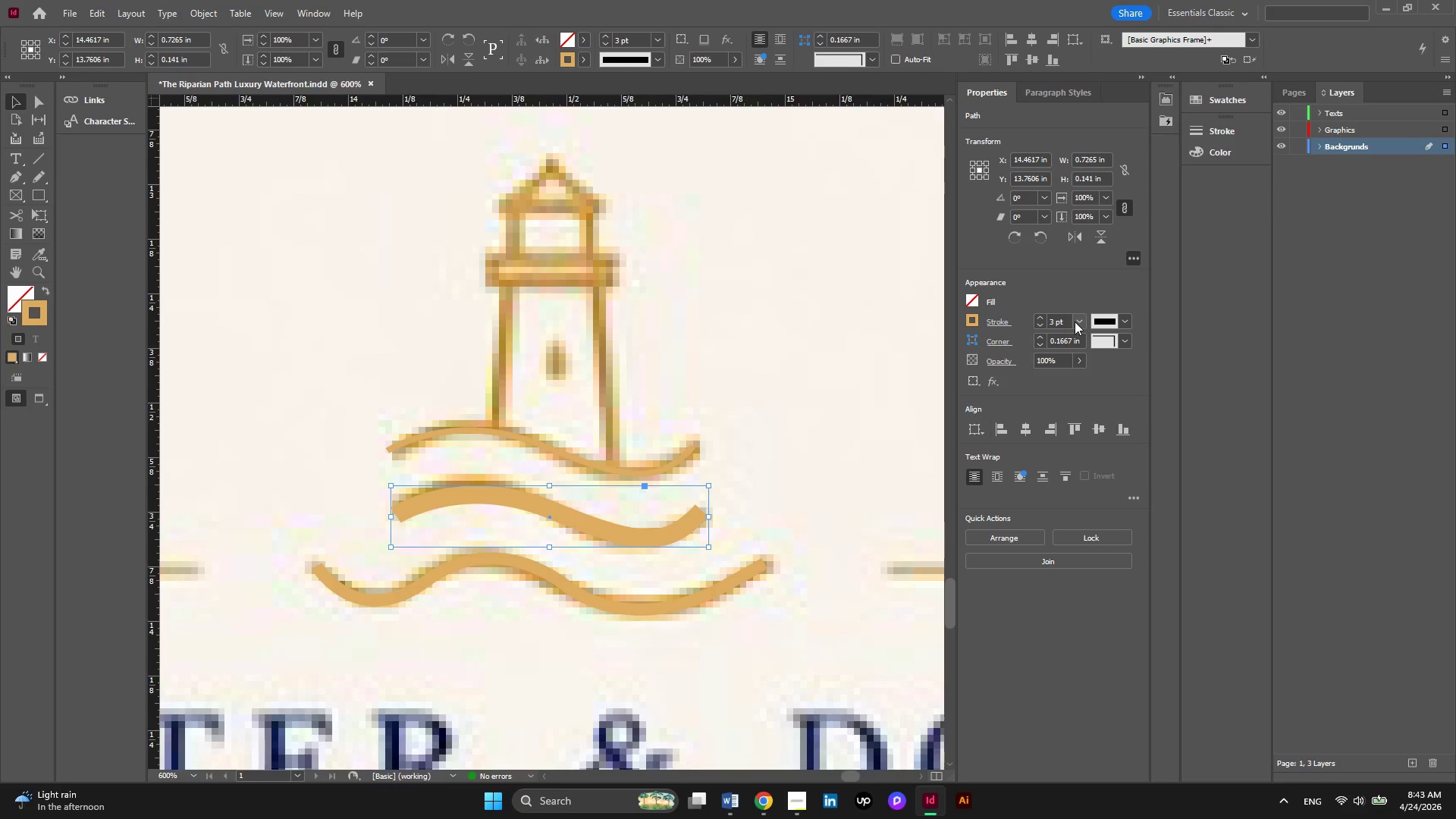 
left_click([1077, 322])
 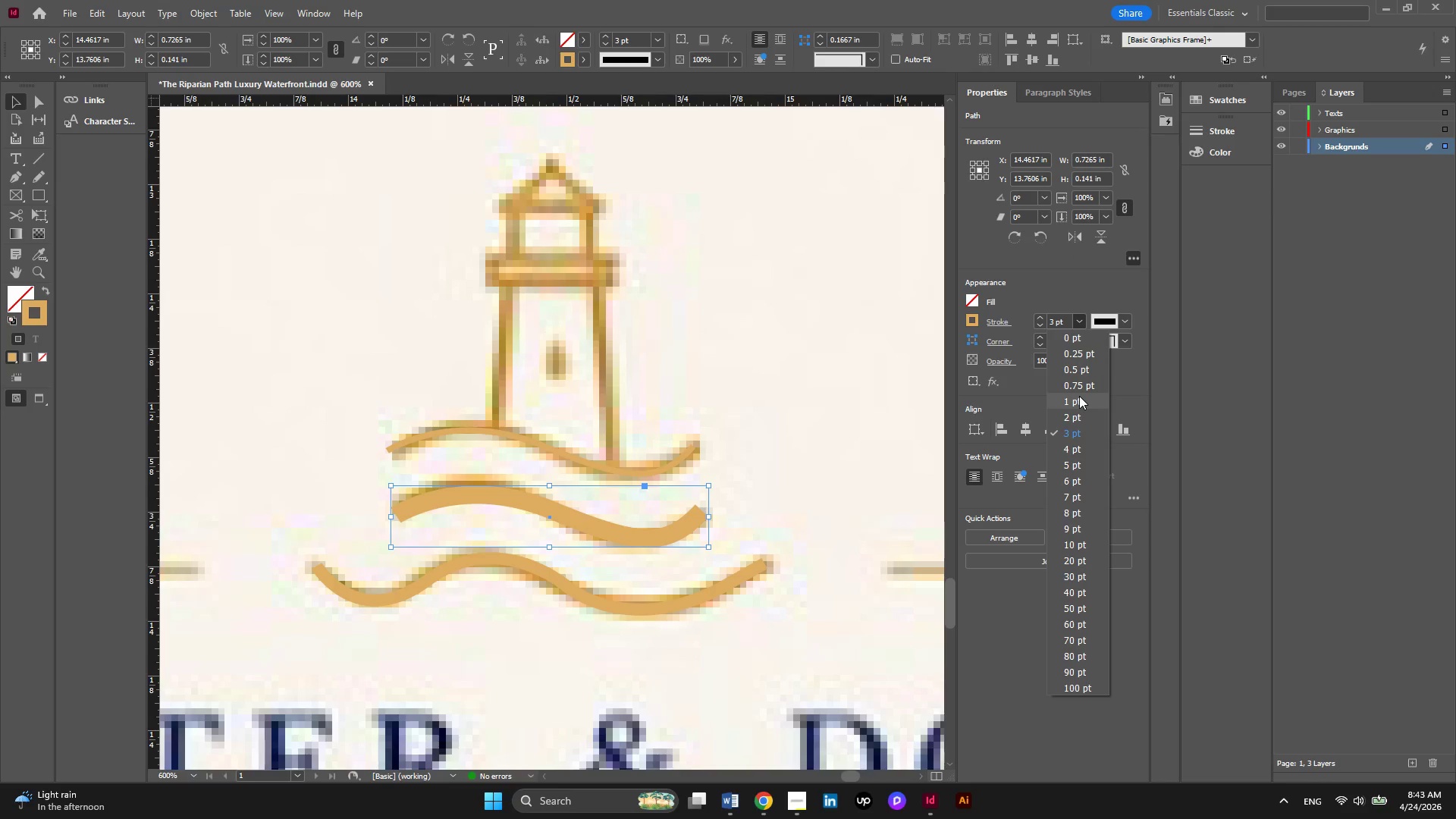 
left_click([1079, 396])
 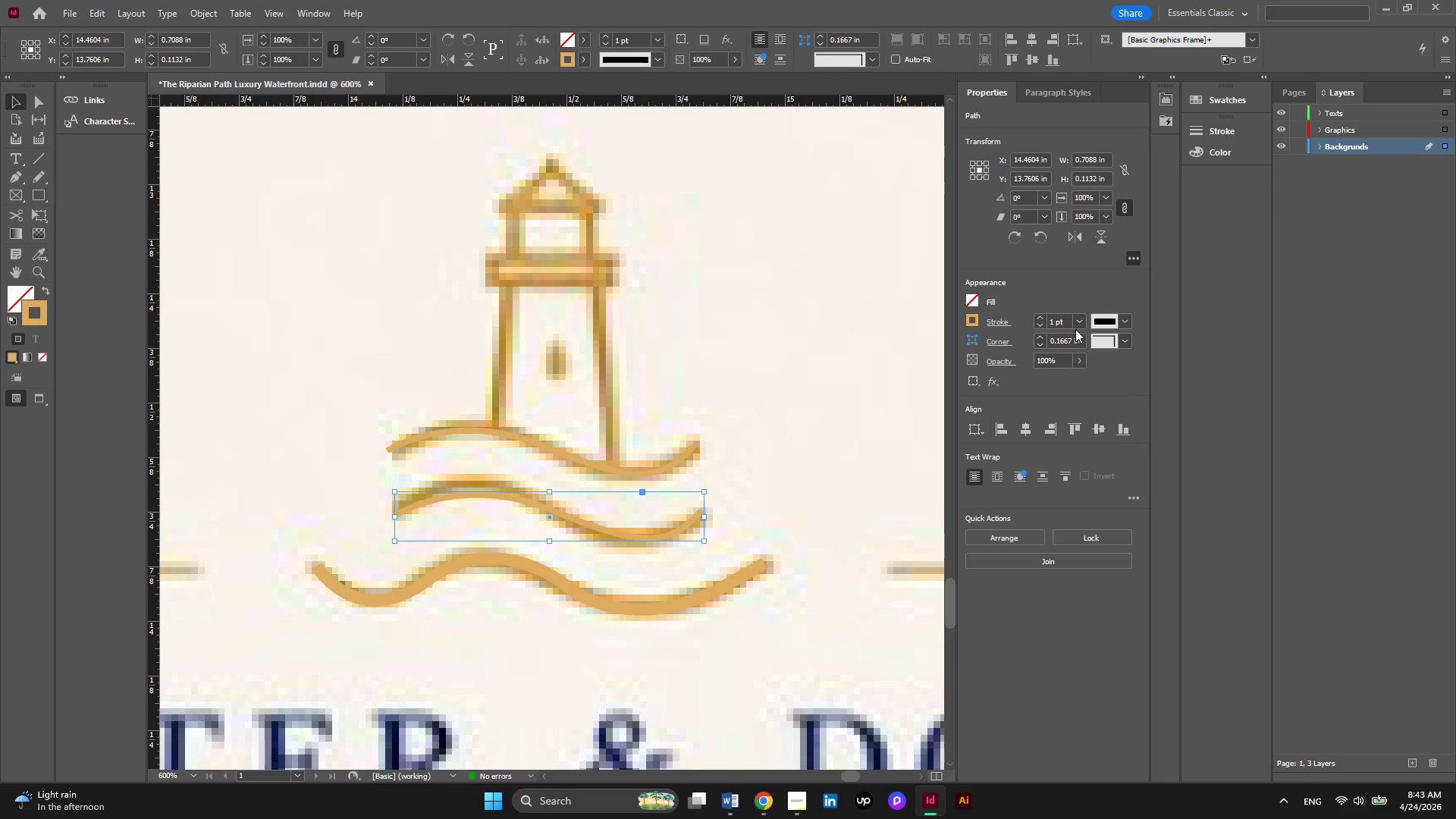 
left_click([1075, 322])
 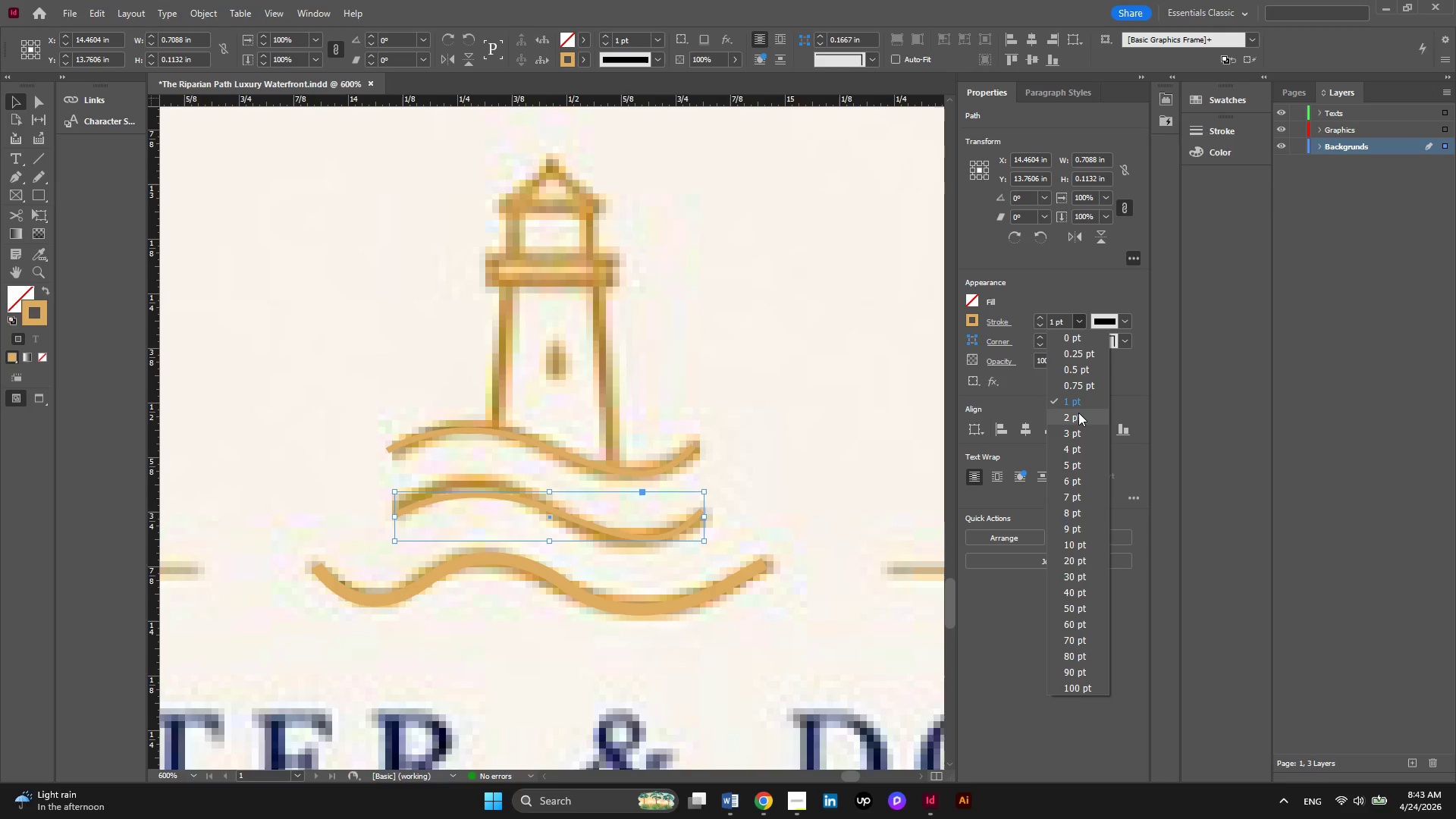 
left_click([1078, 413])
 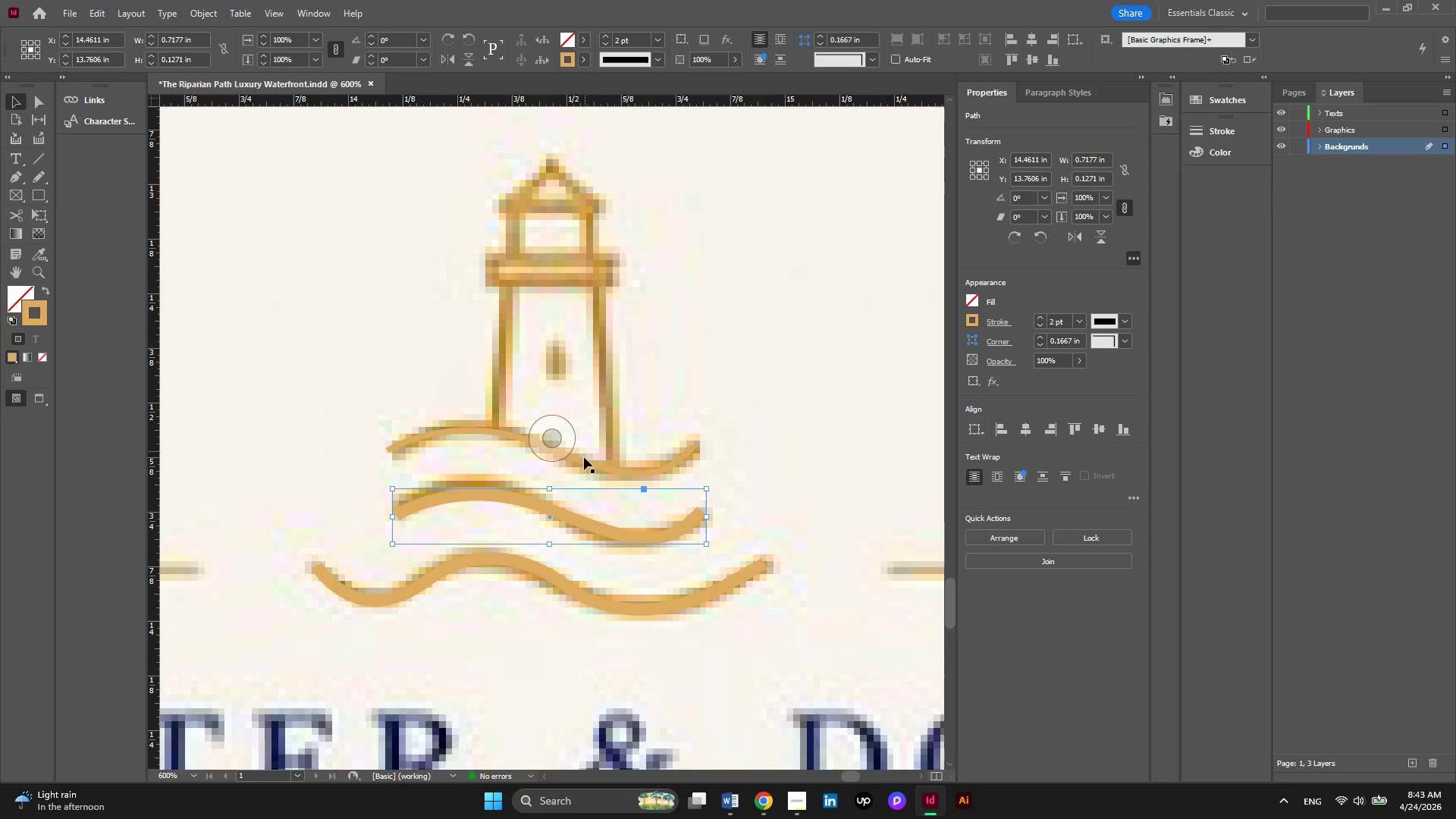 
left_click([584, 458])
 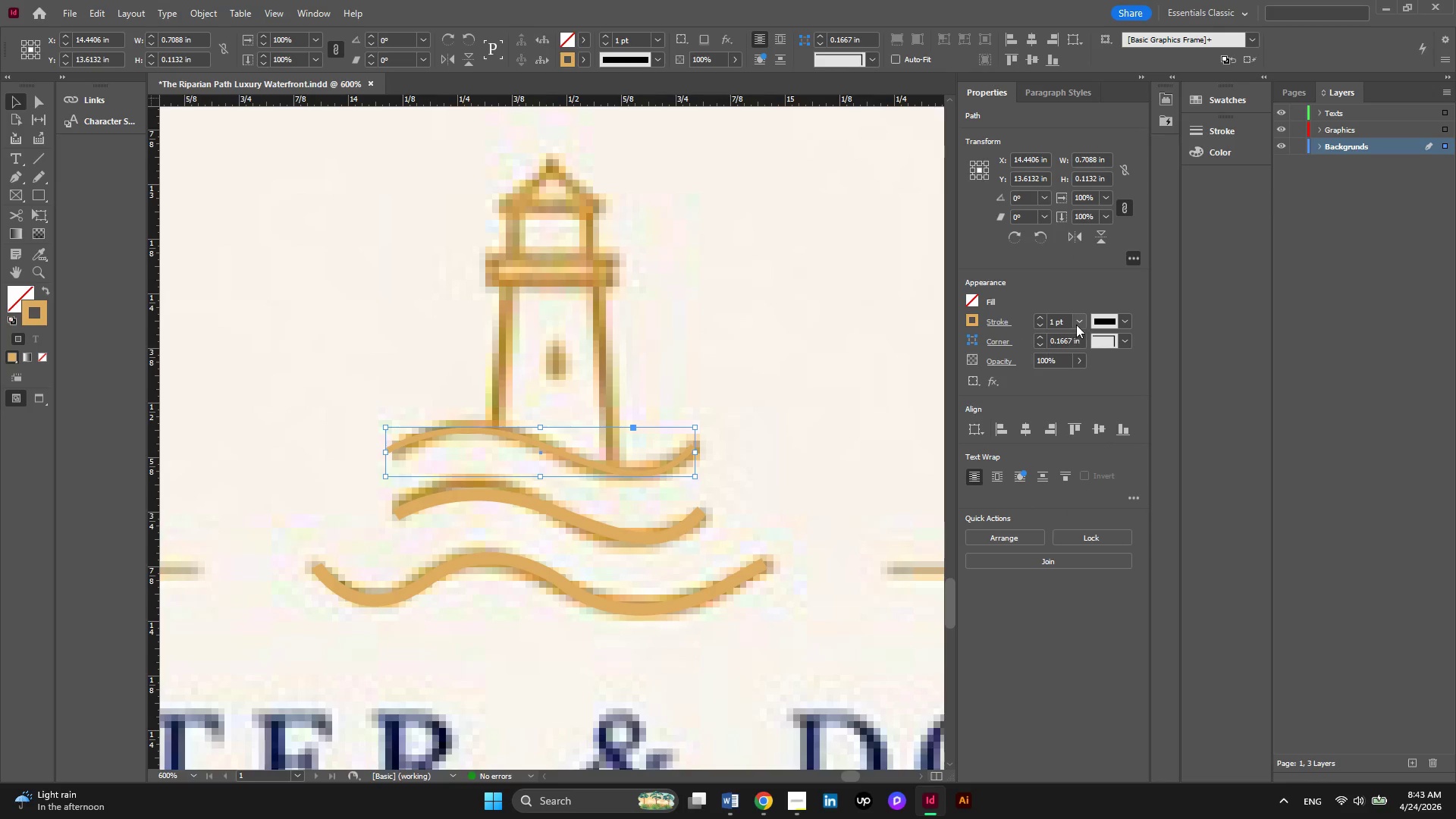 
left_click([1080, 321])
 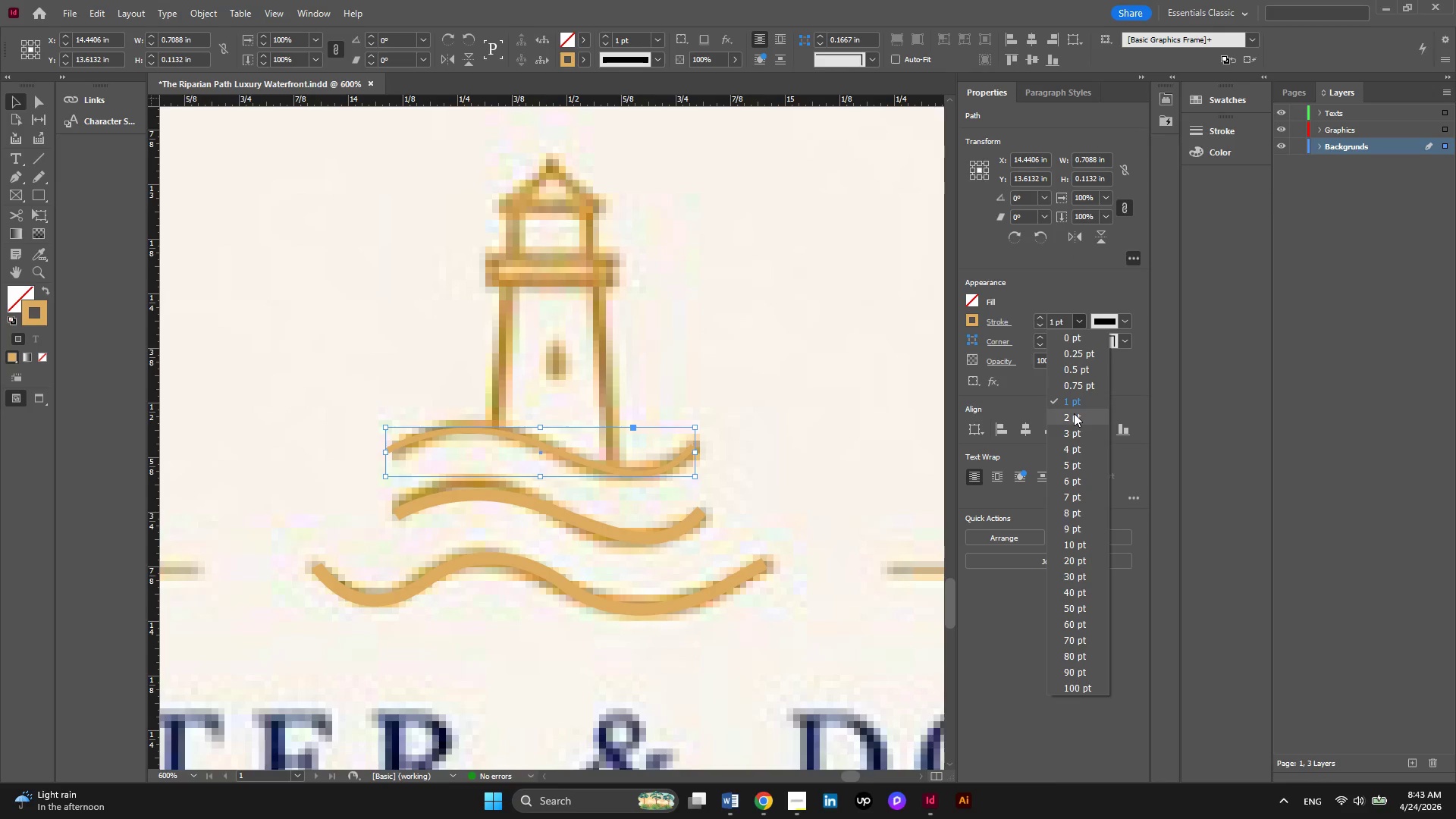 
left_click([1074, 413])
 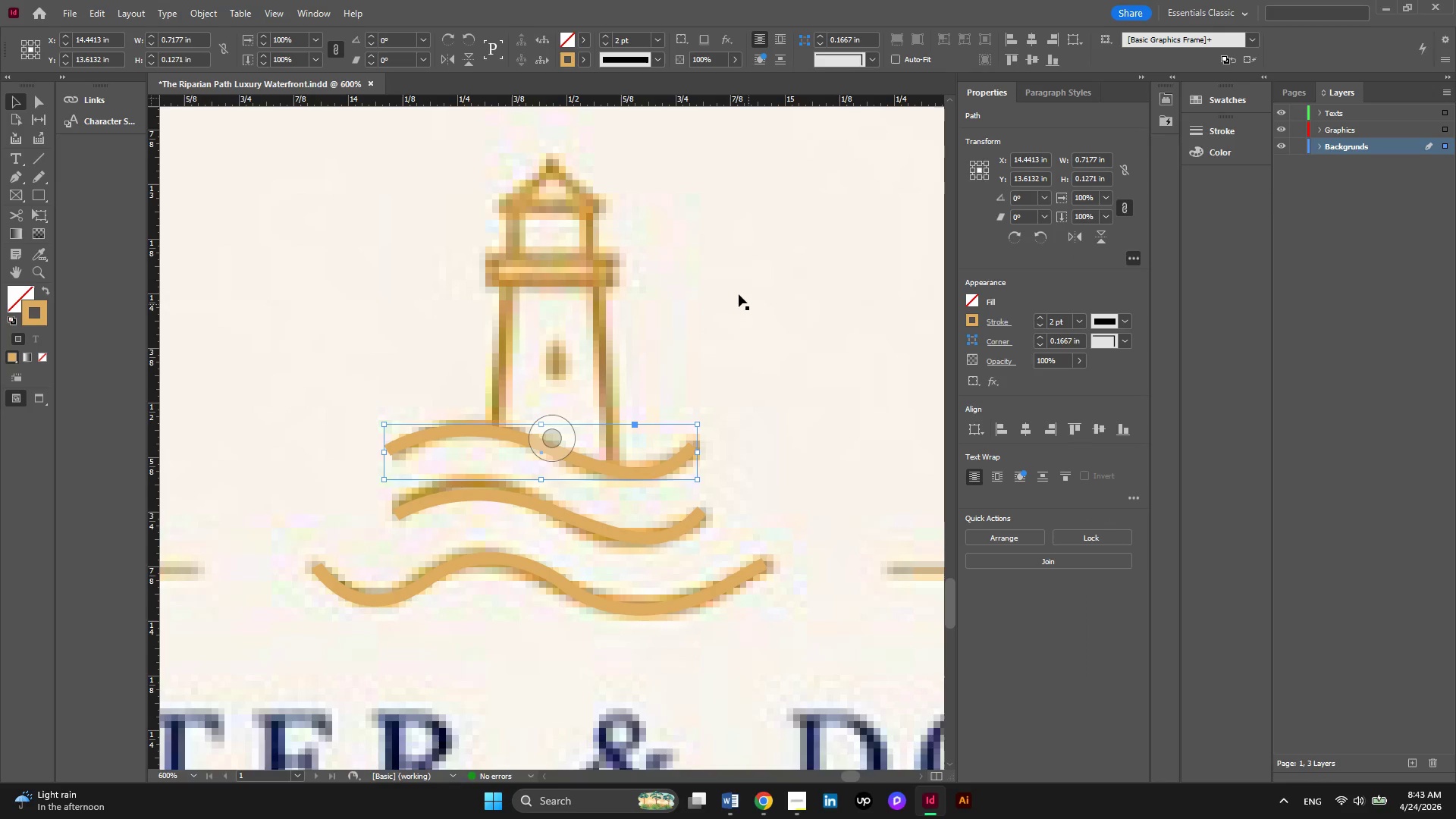 
scroll: coordinate [739, 294], scroll_direction: up, amount: 1.0
 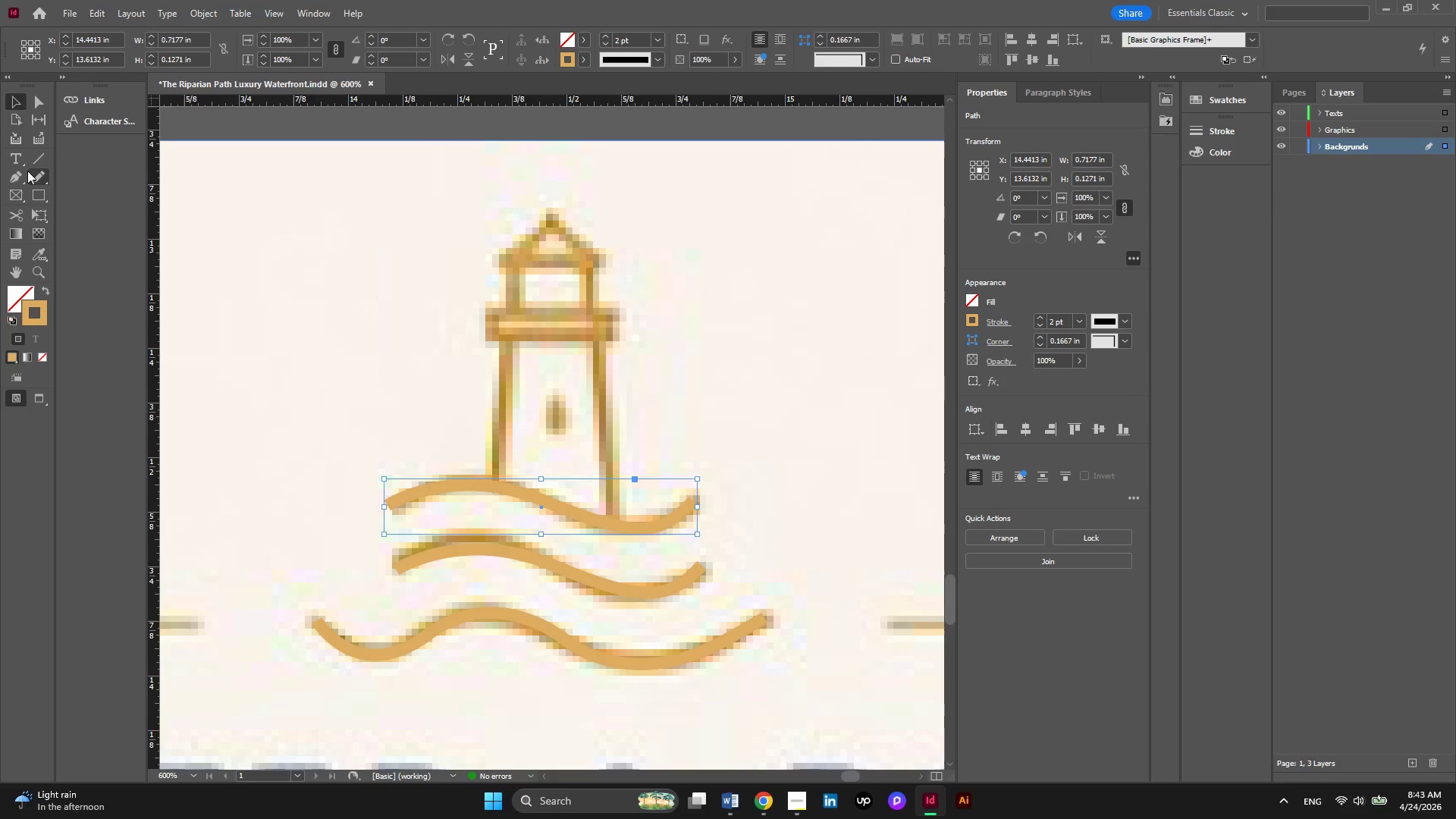 
left_click([17, 176])
 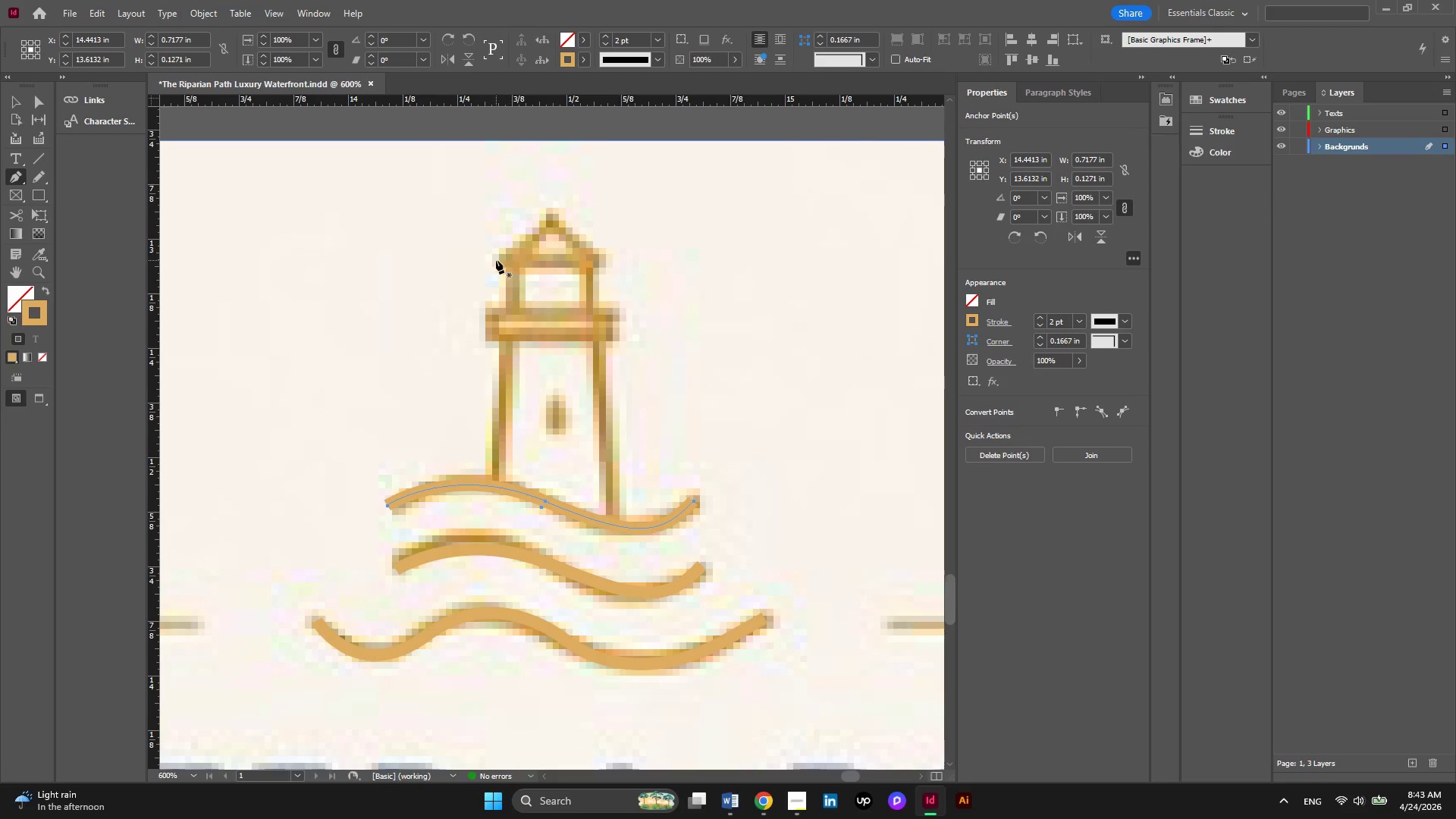 
left_click([496, 260])
 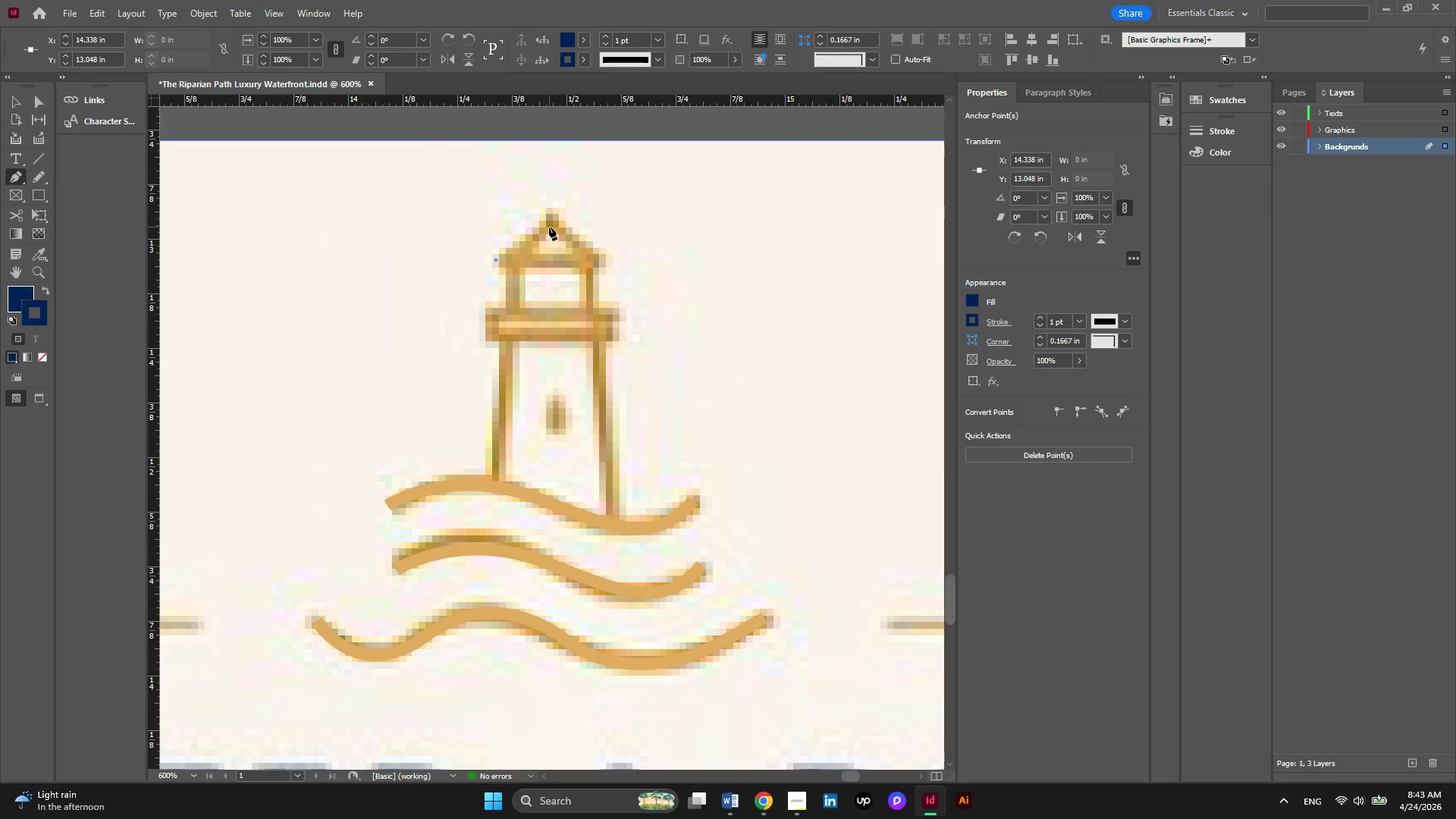 
left_click([549, 227])
 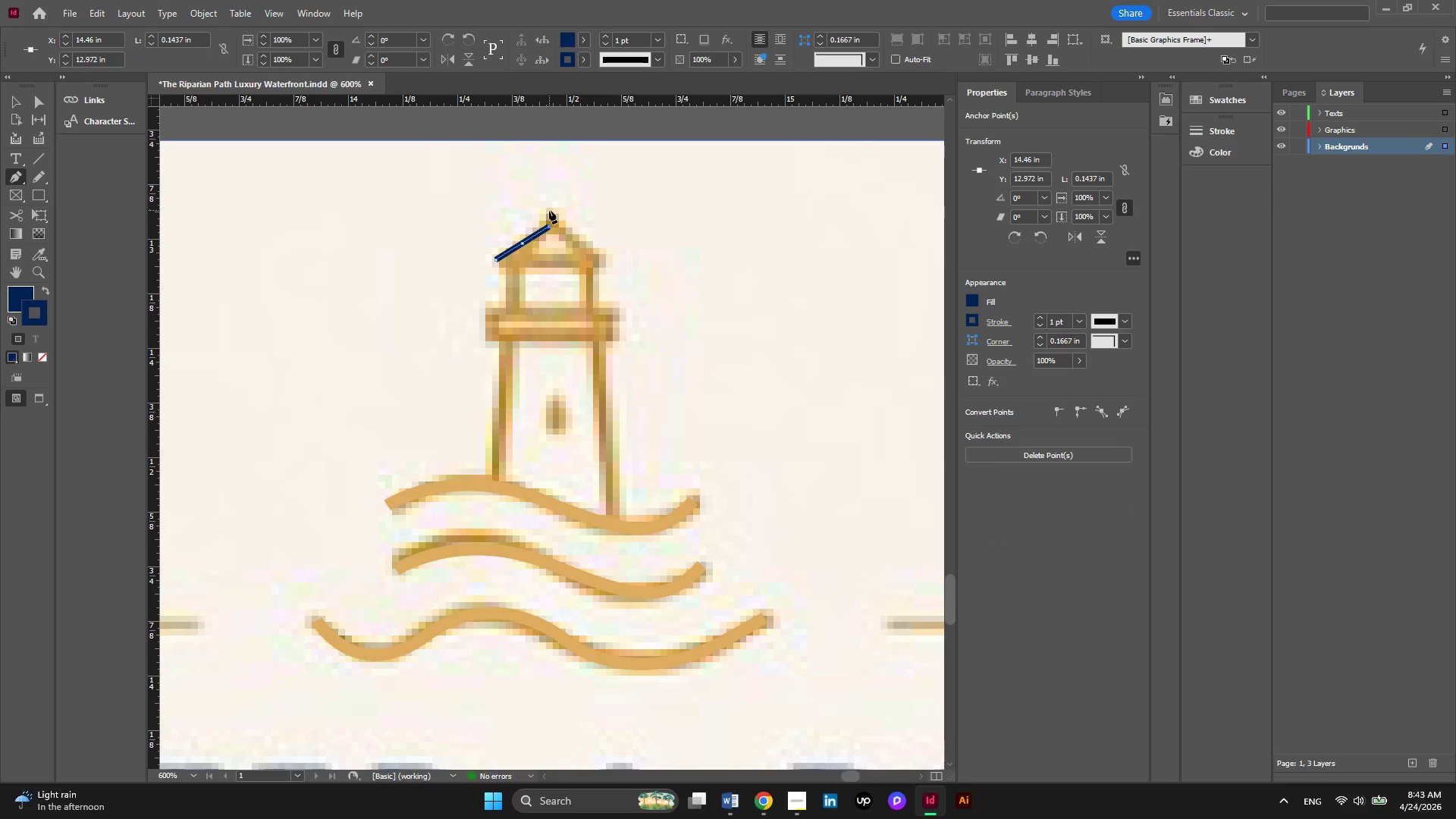 
left_click([549, 210])
 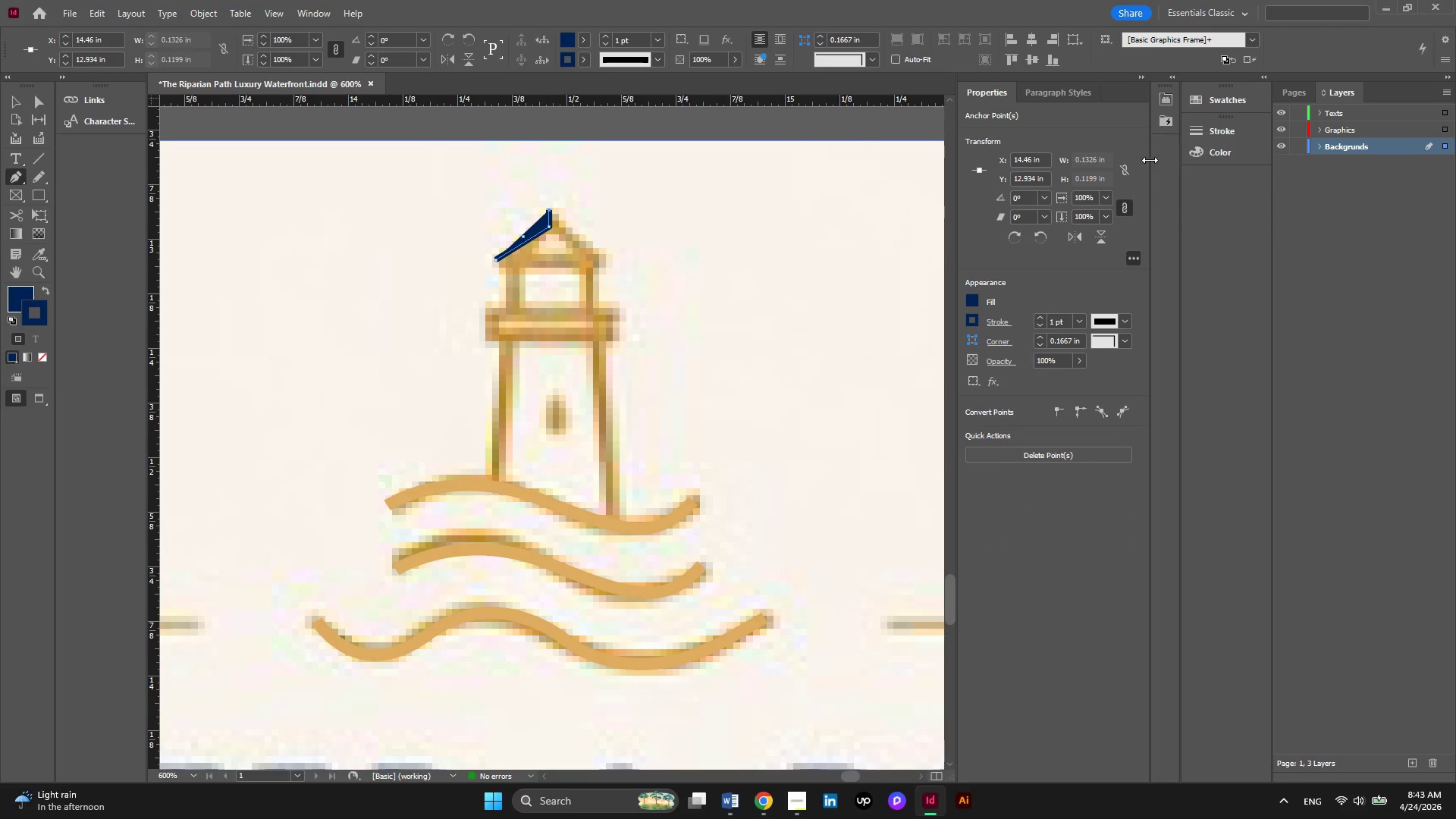 
left_click([1213, 108])
 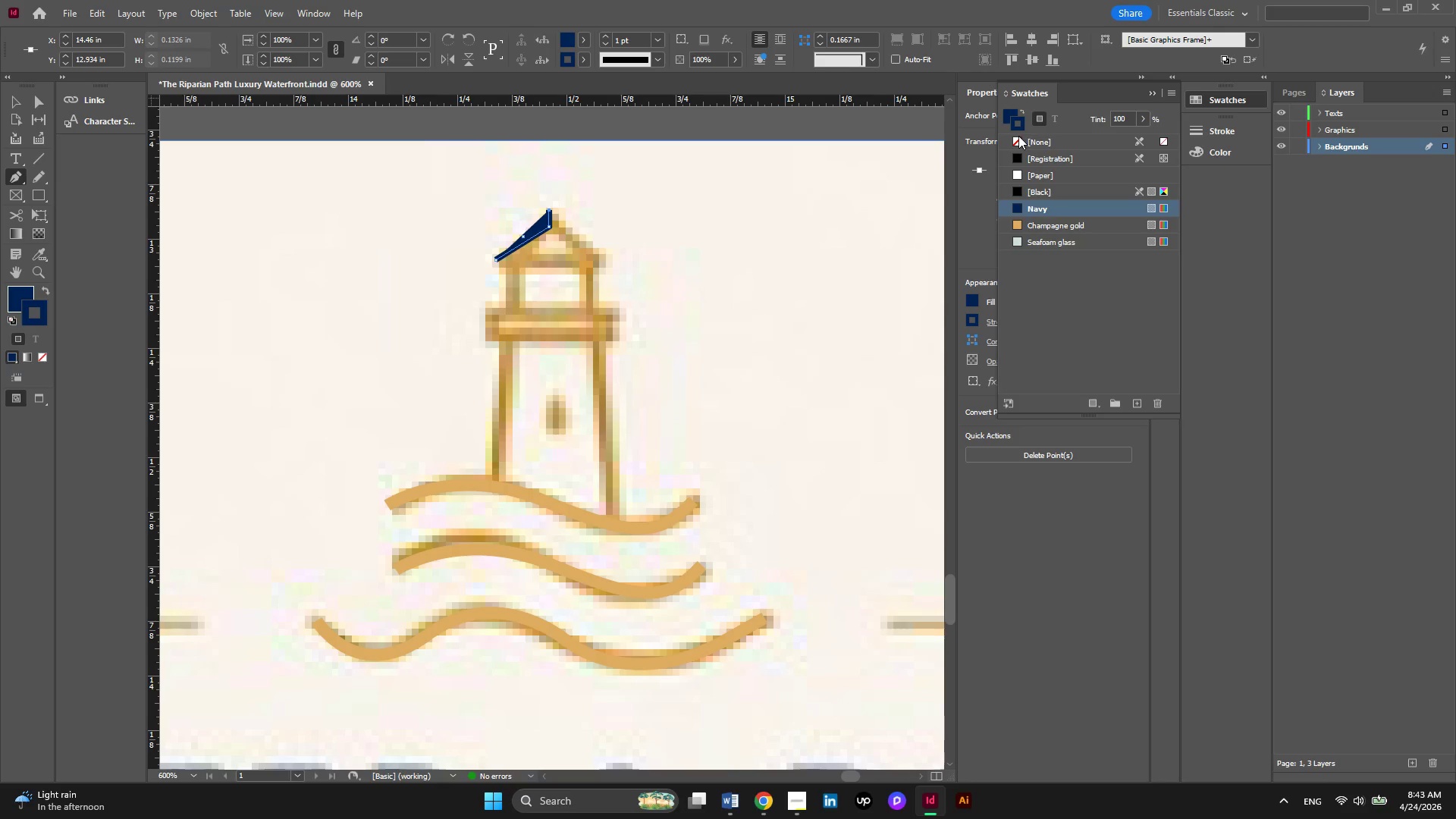 
wait(7.66)
 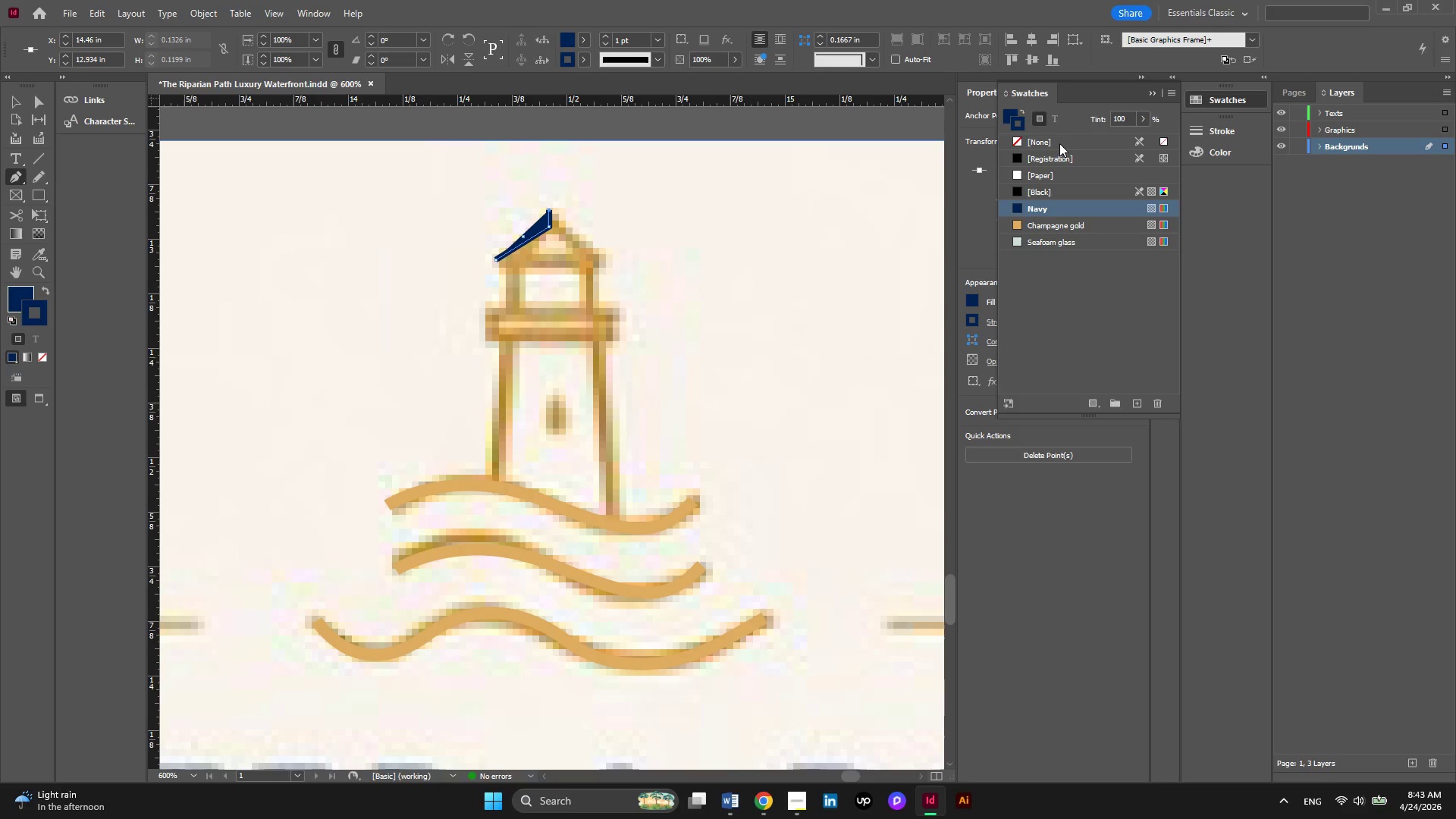 
left_click([1025, 110])
 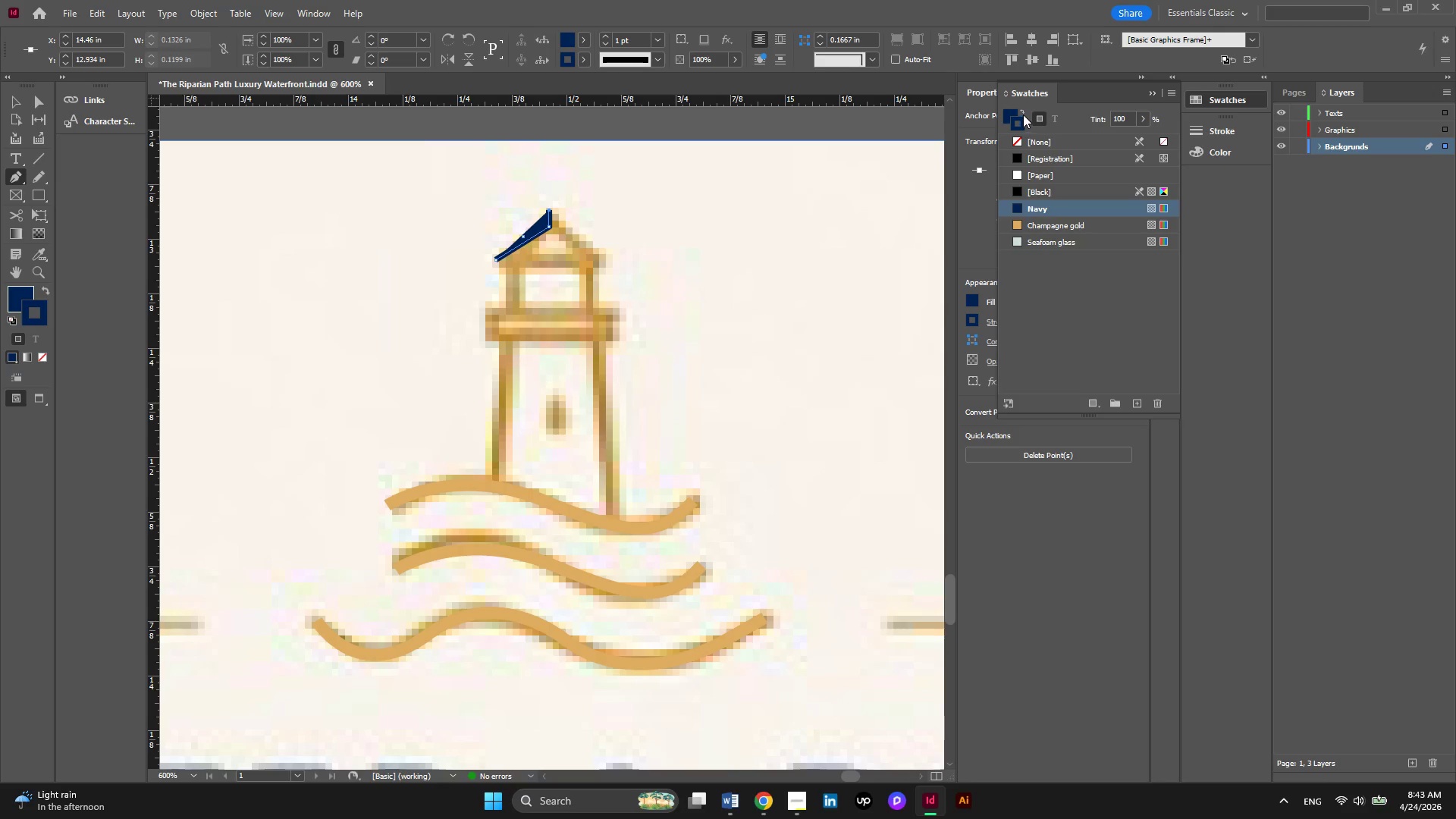 
left_click([1023, 115])
 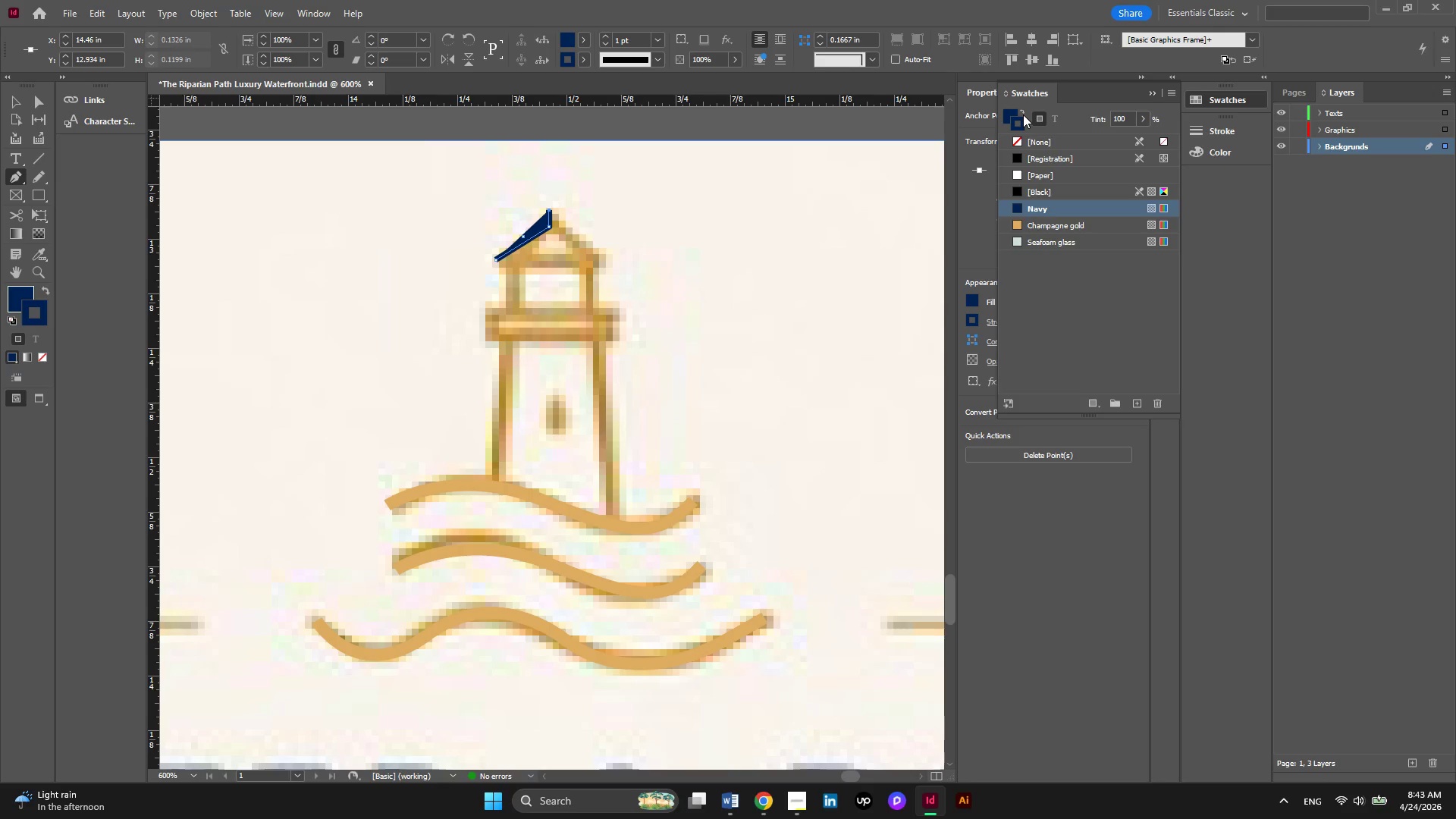 
left_click([1023, 115])
 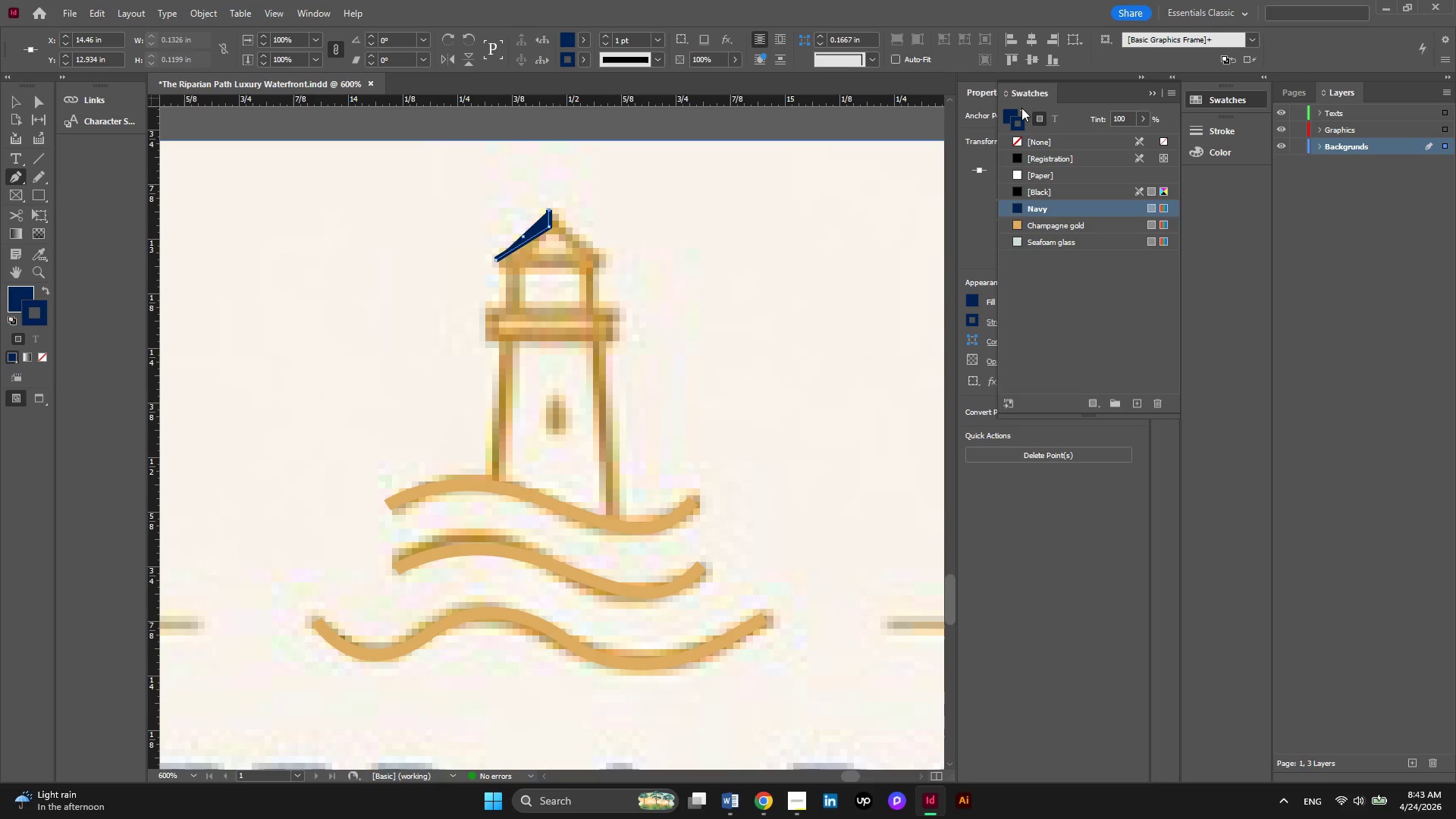 
double_click([1015, 108])
 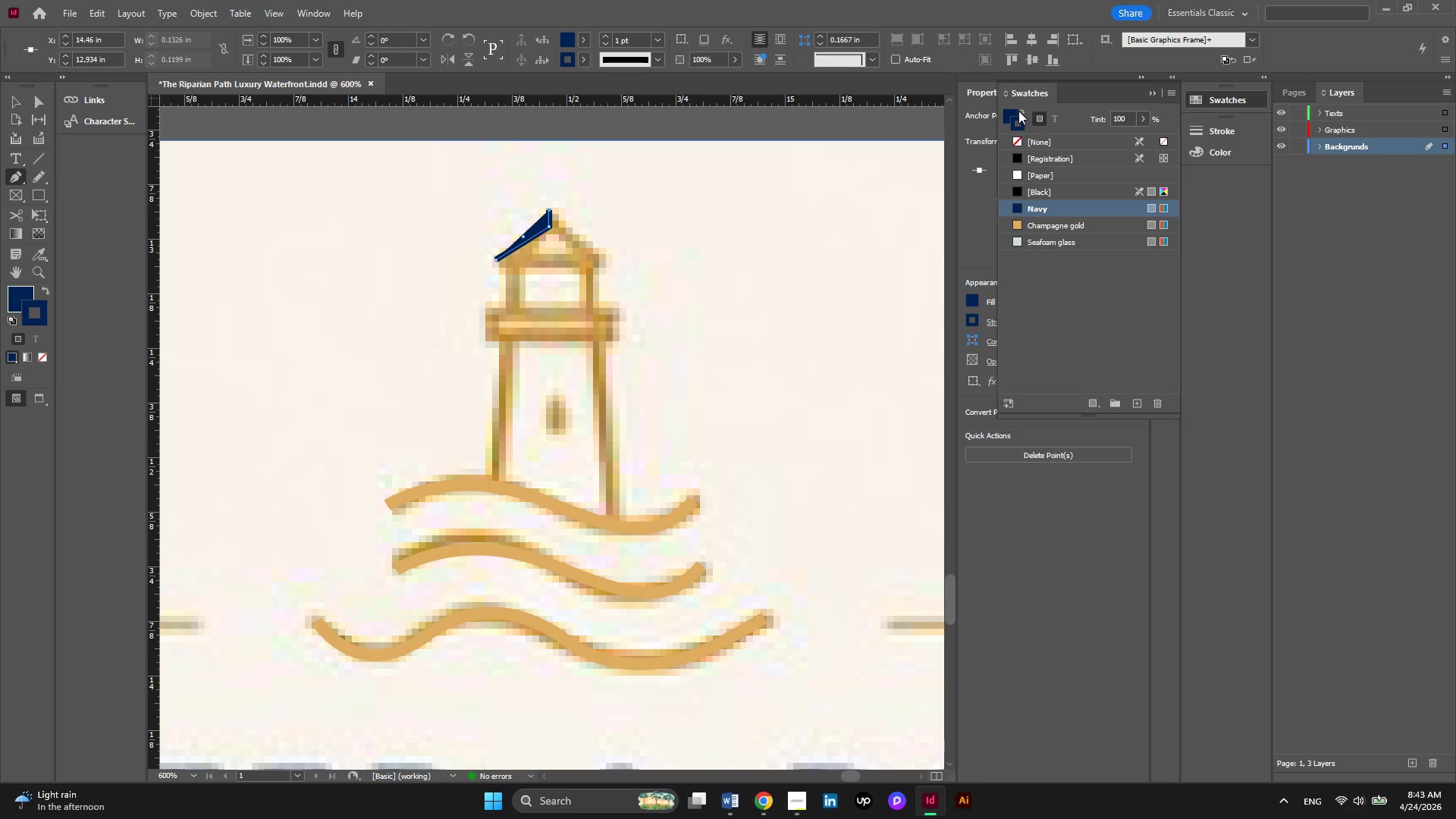 
triple_click([1018, 111])
 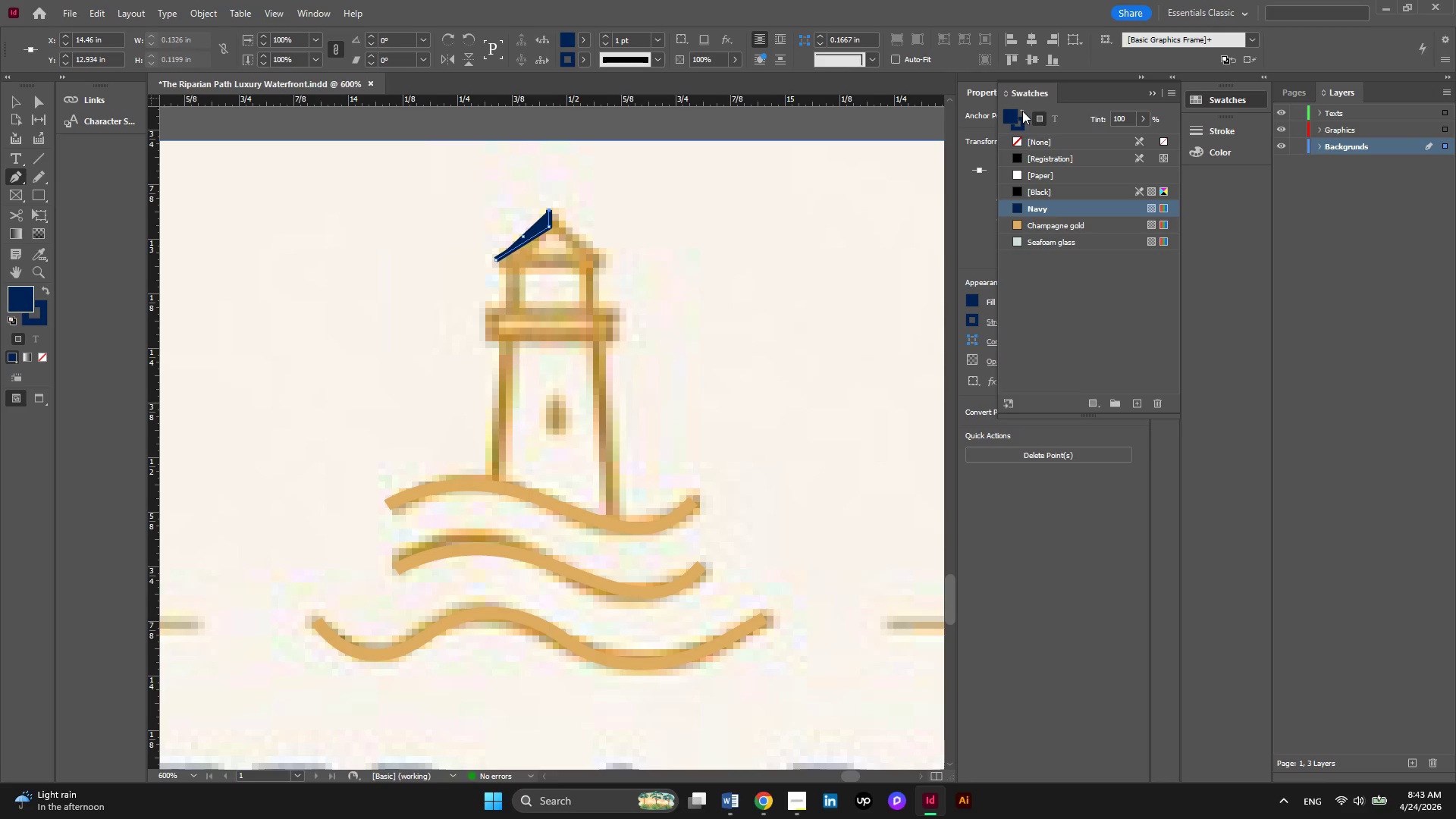 
triple_click([1022, 111])
 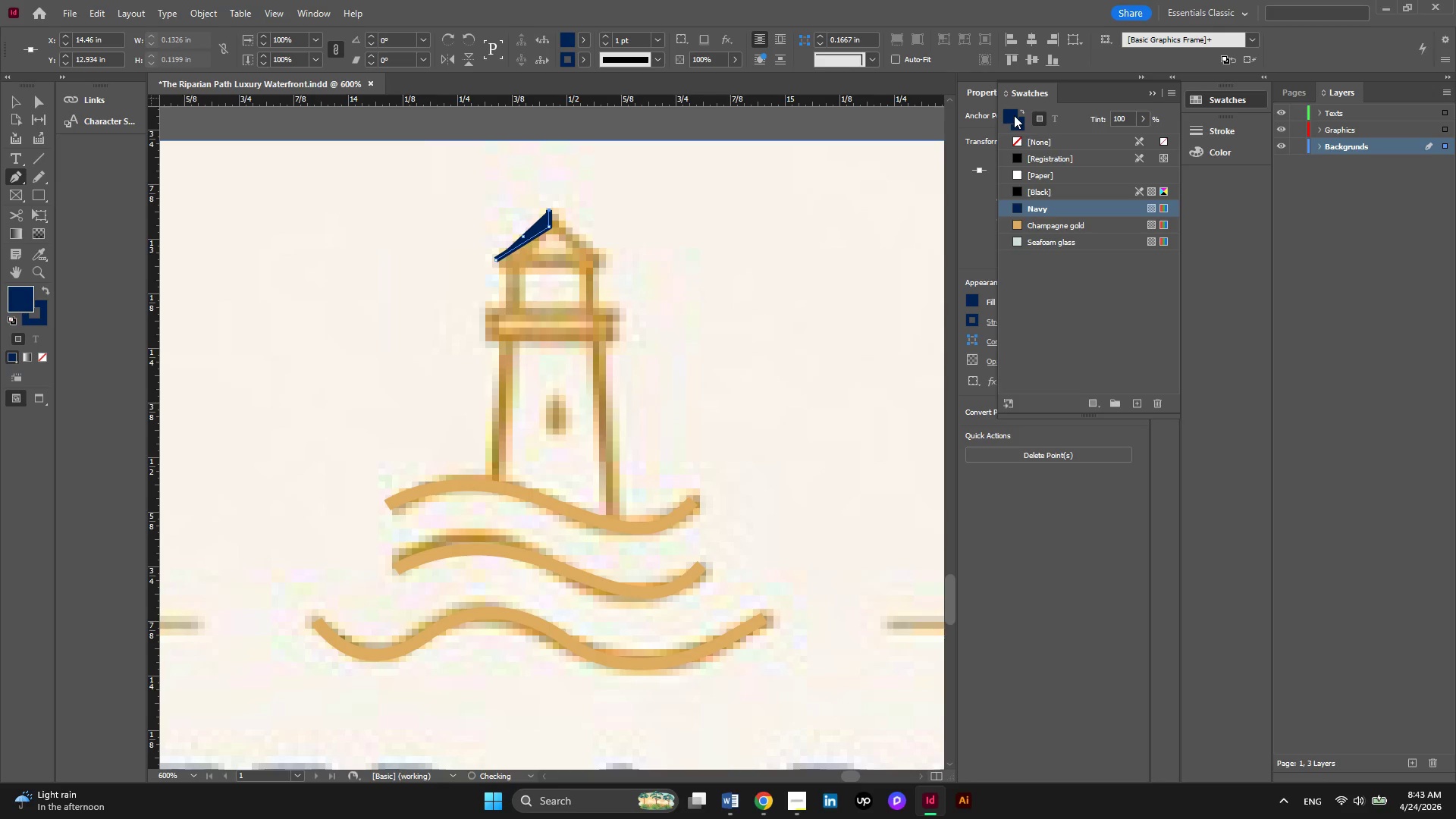 
left_click([1014, 115])
 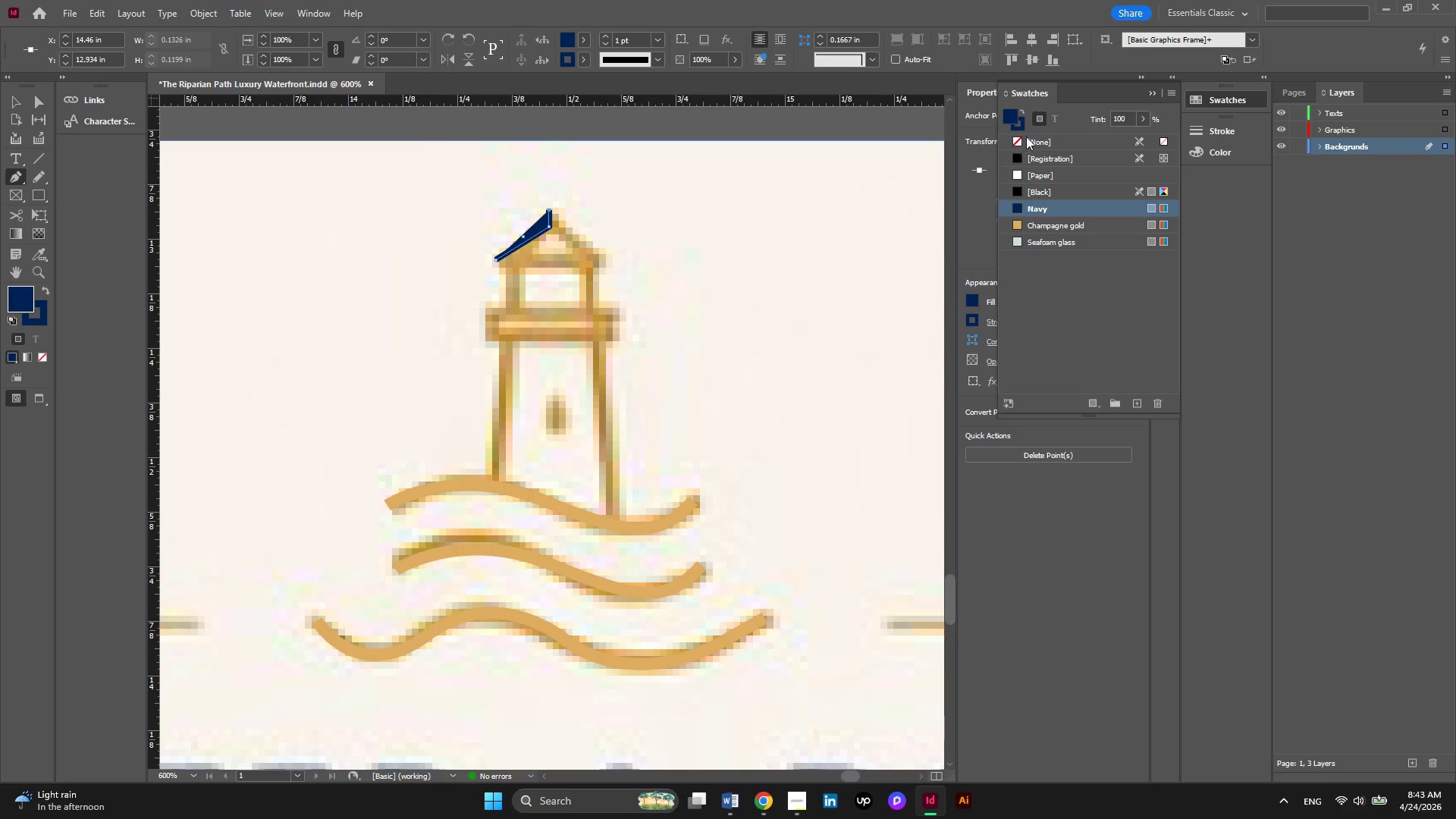 
left_click([1018, 140])
 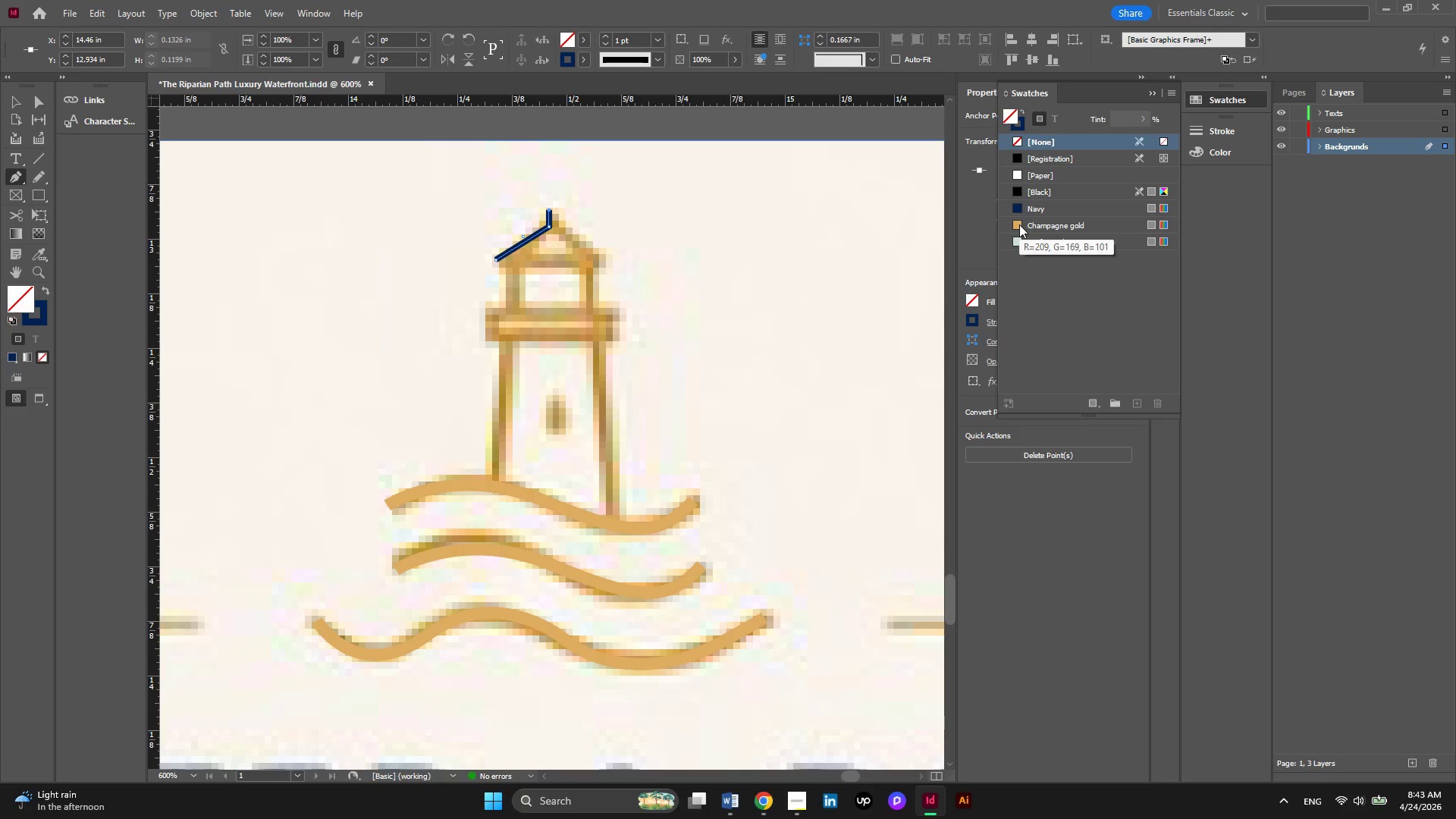 
left_click([1021, 127])
 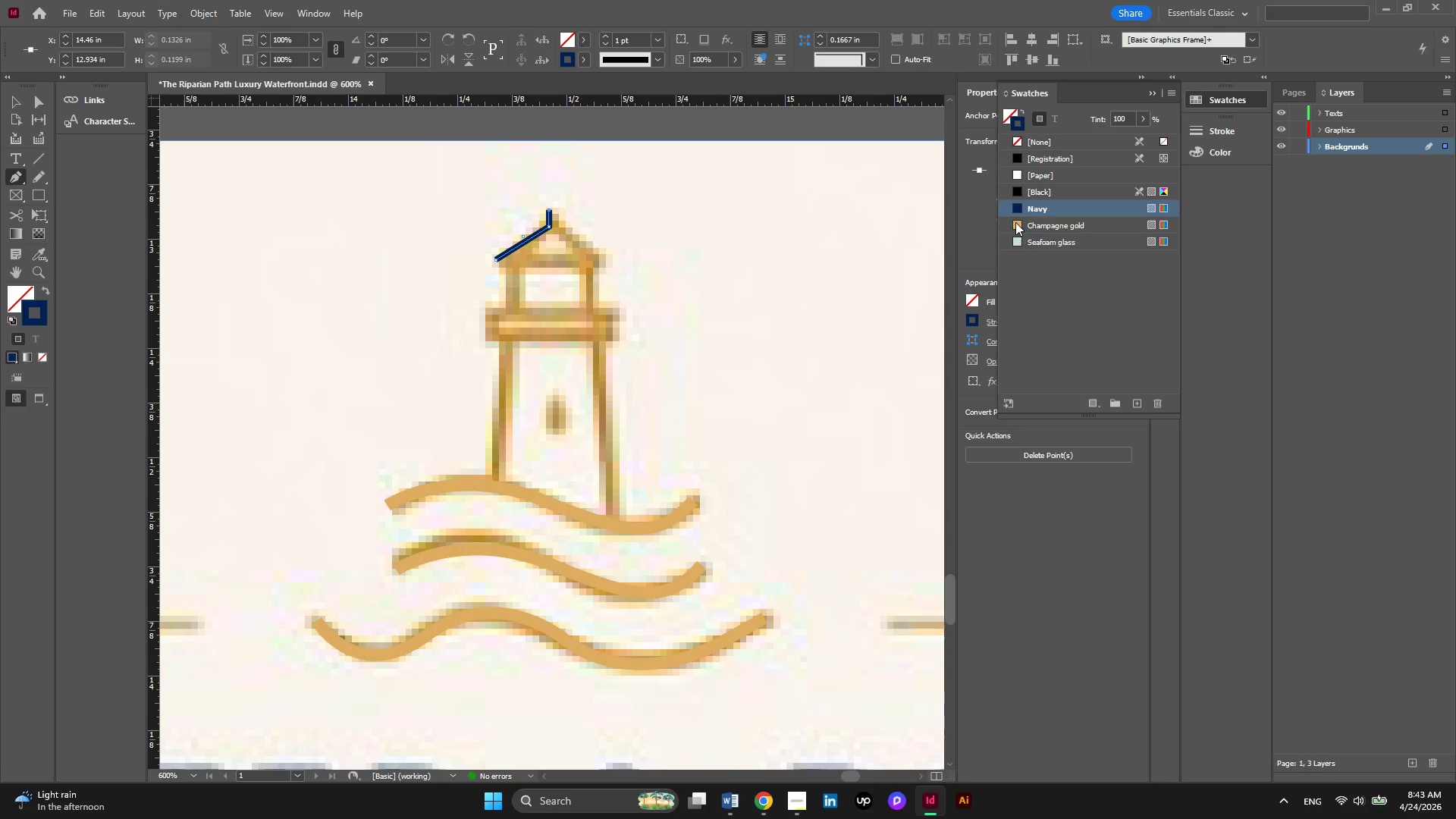 
left_click([1018, 226])
 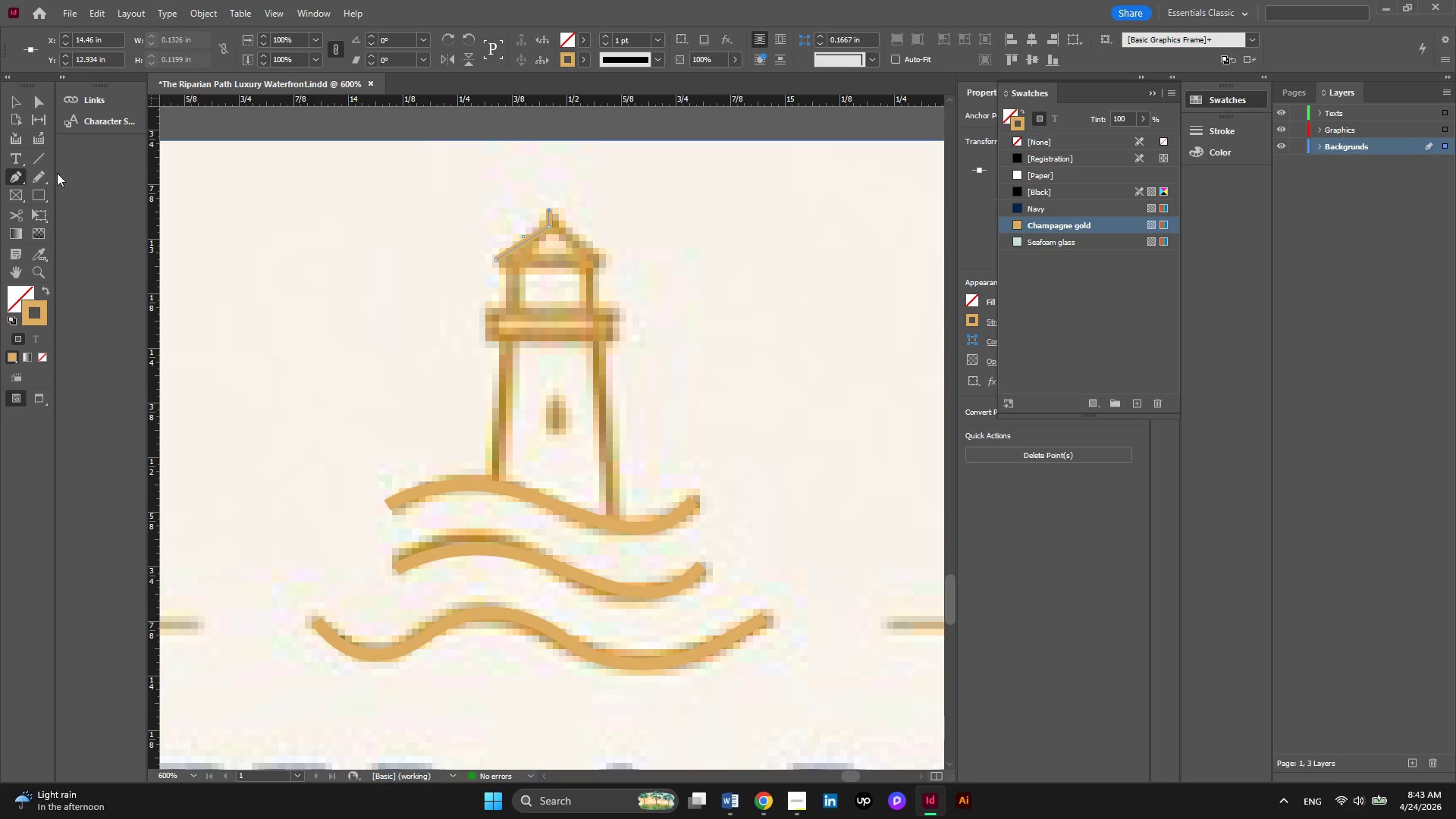 
left_click([12, 175])
 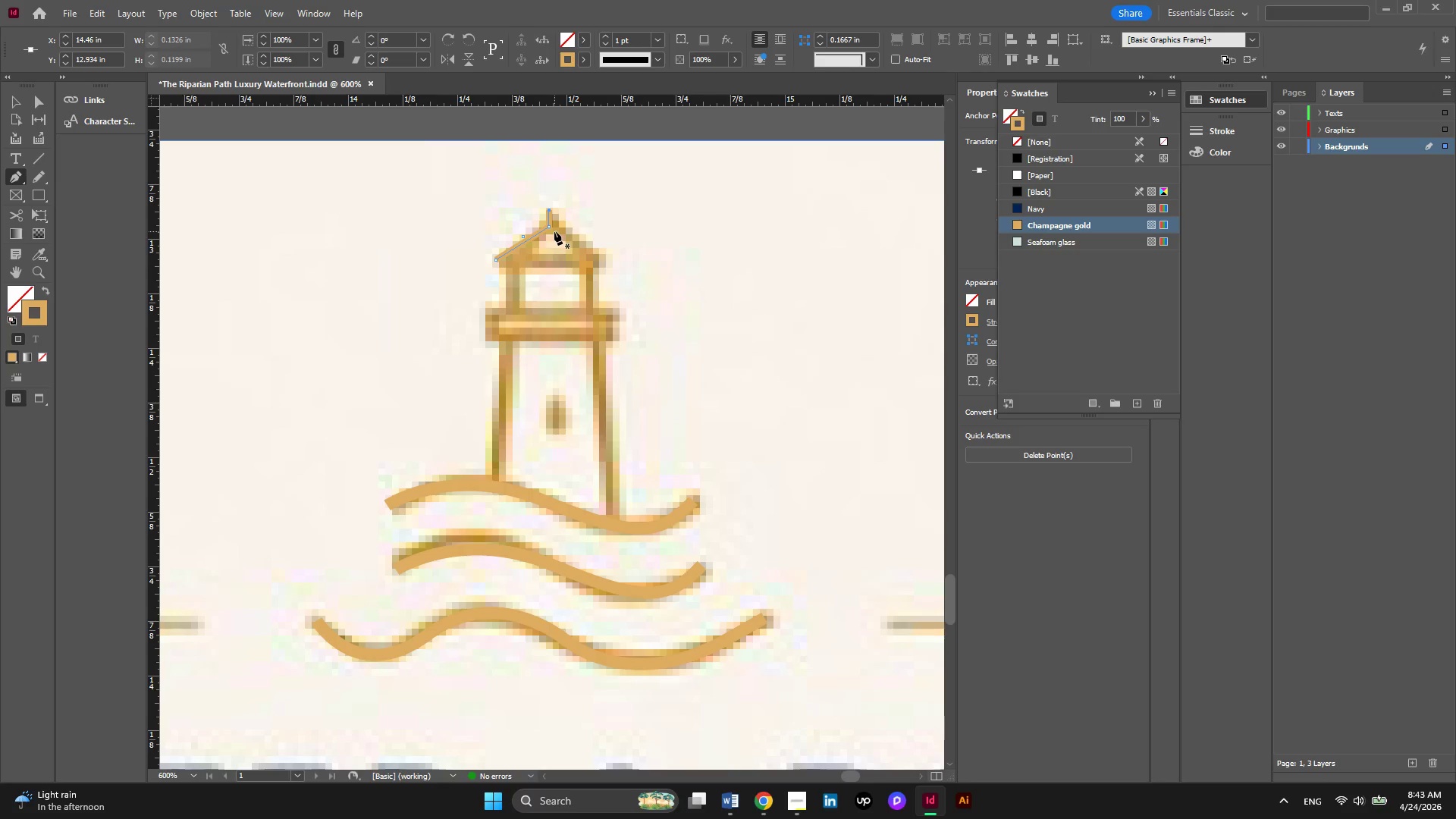 
left_click([553, 231])
 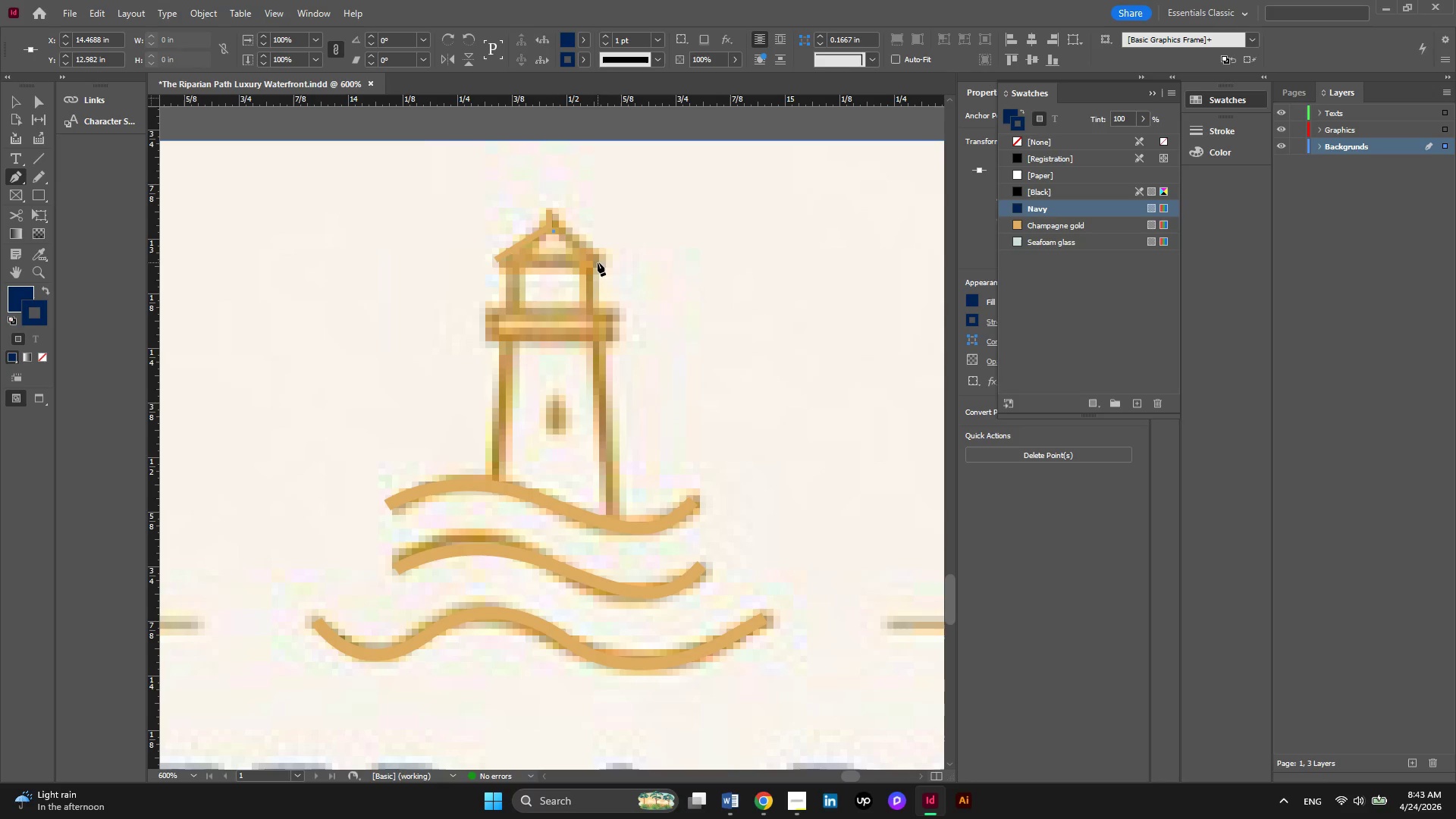 
left_click([598, 262])
 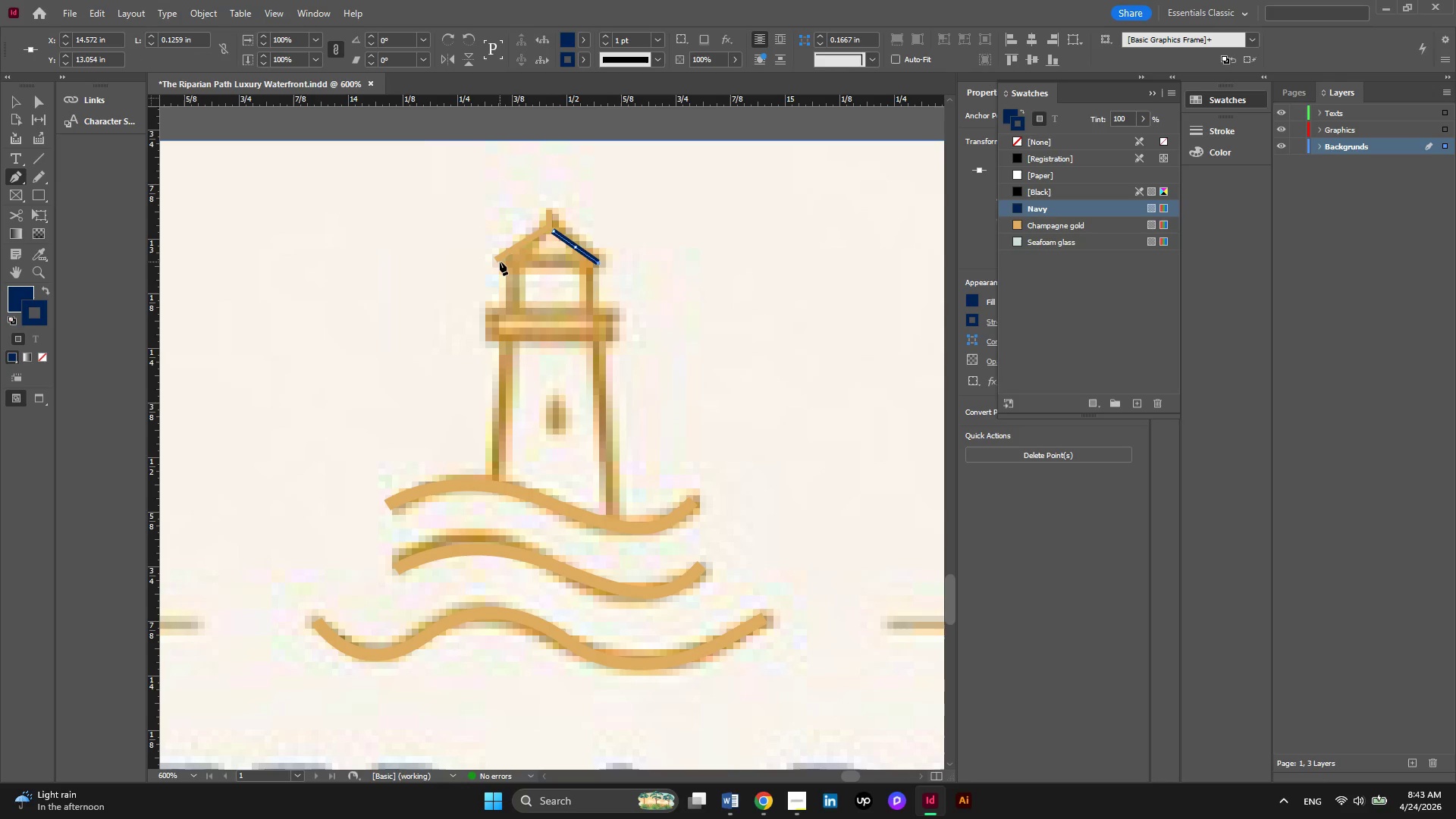 
key(Control+Z)
 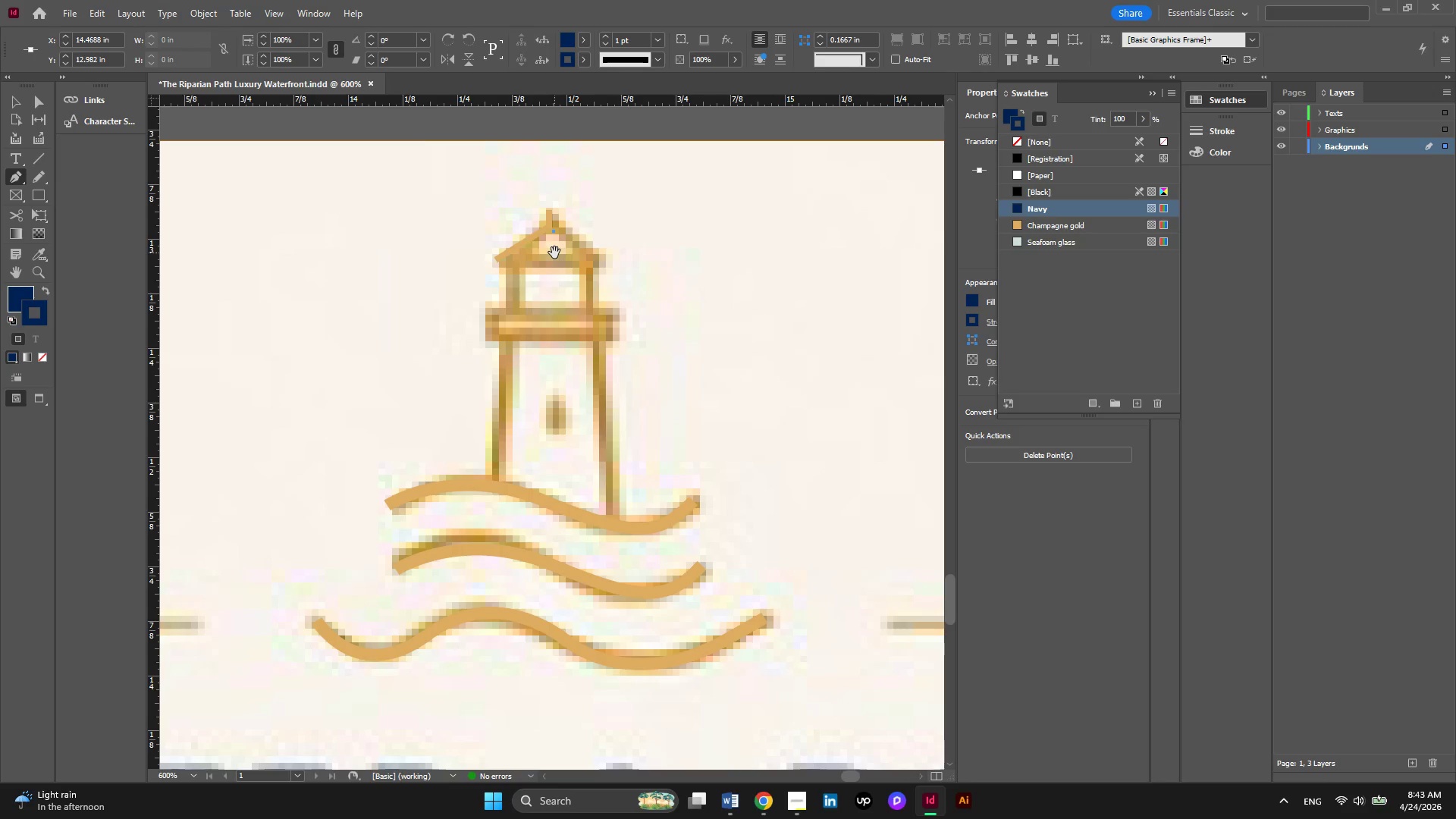 
key(Control+Z)
 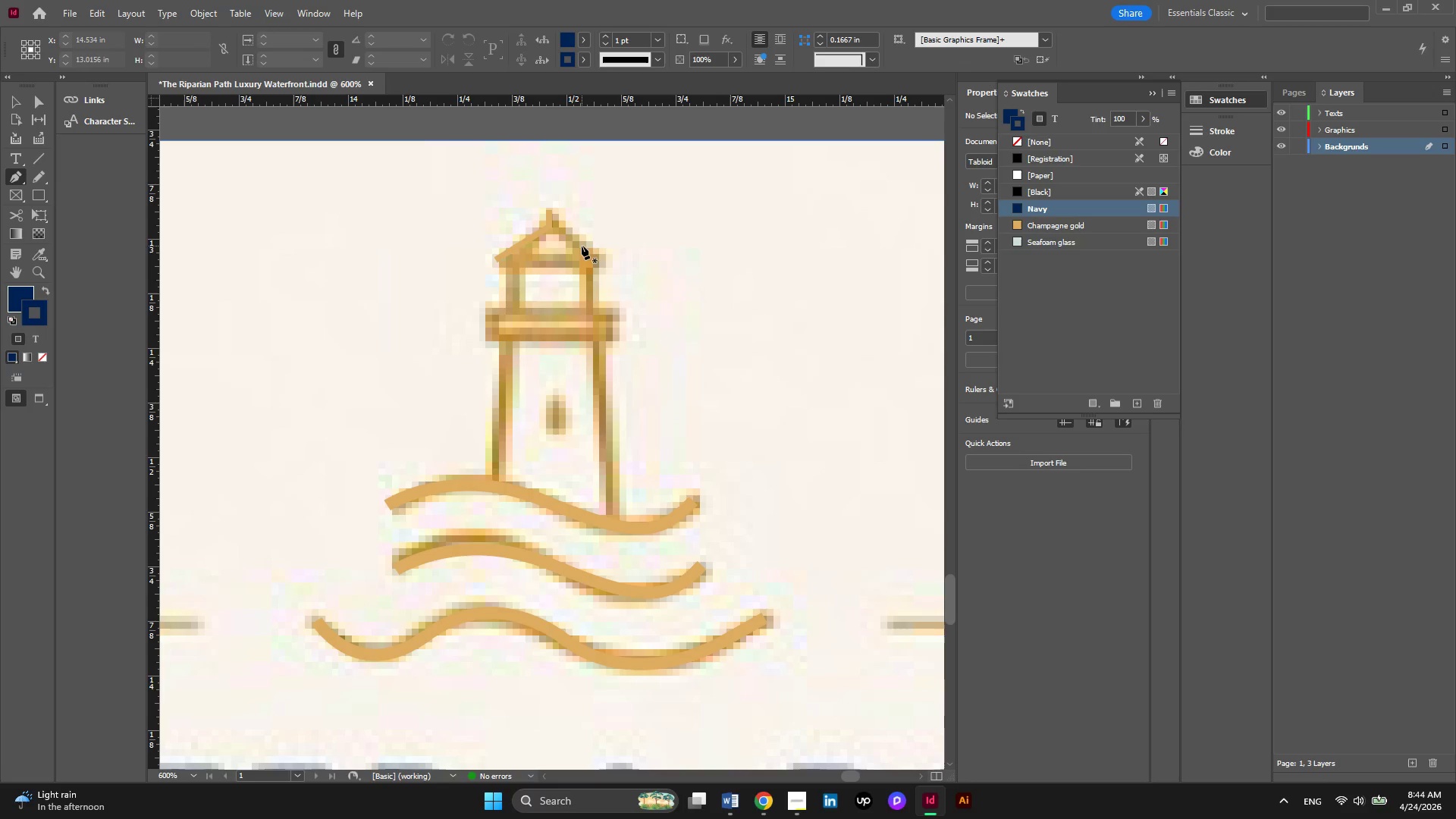 
wait(12.84)
 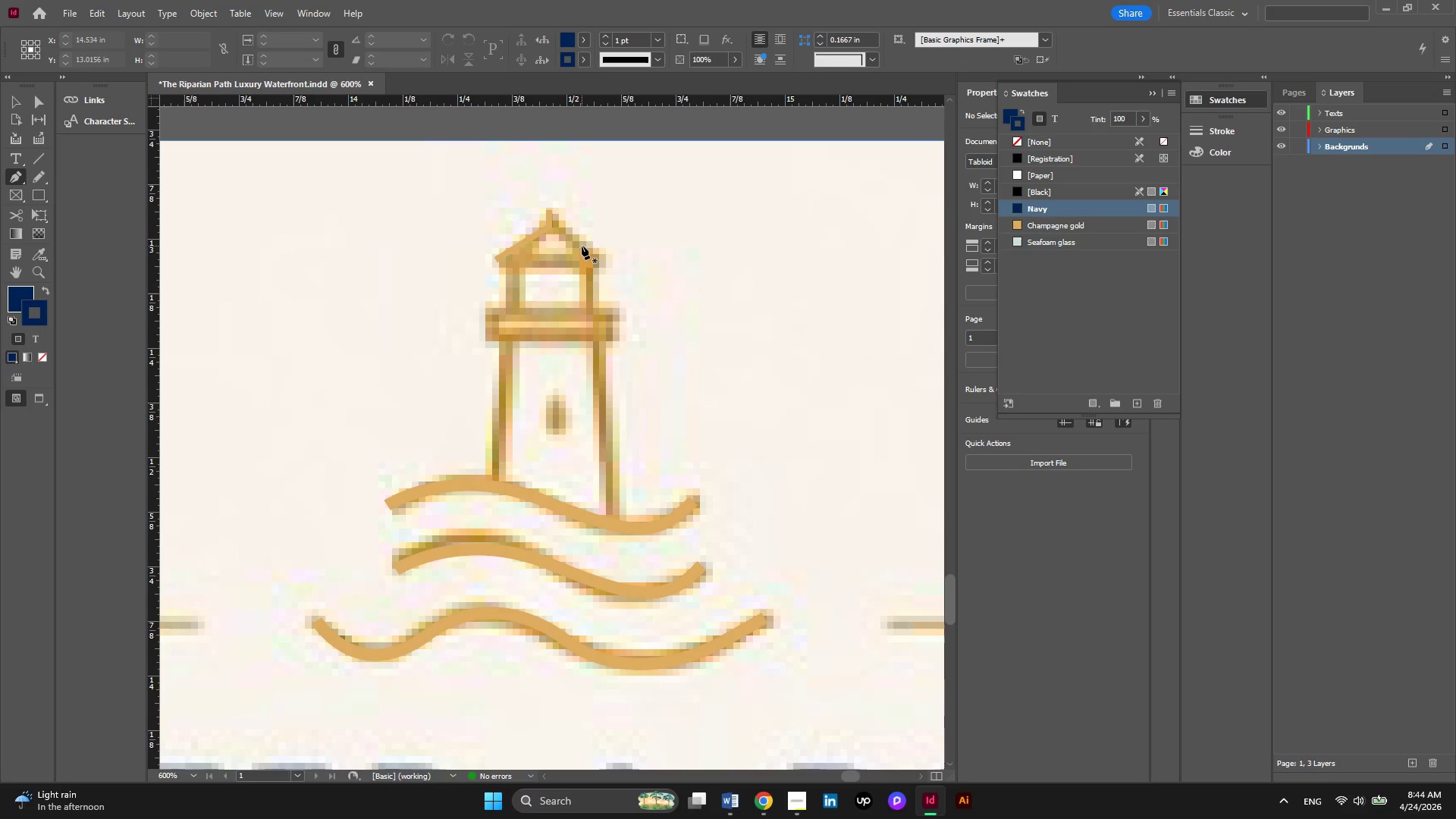 
key(Escape)
 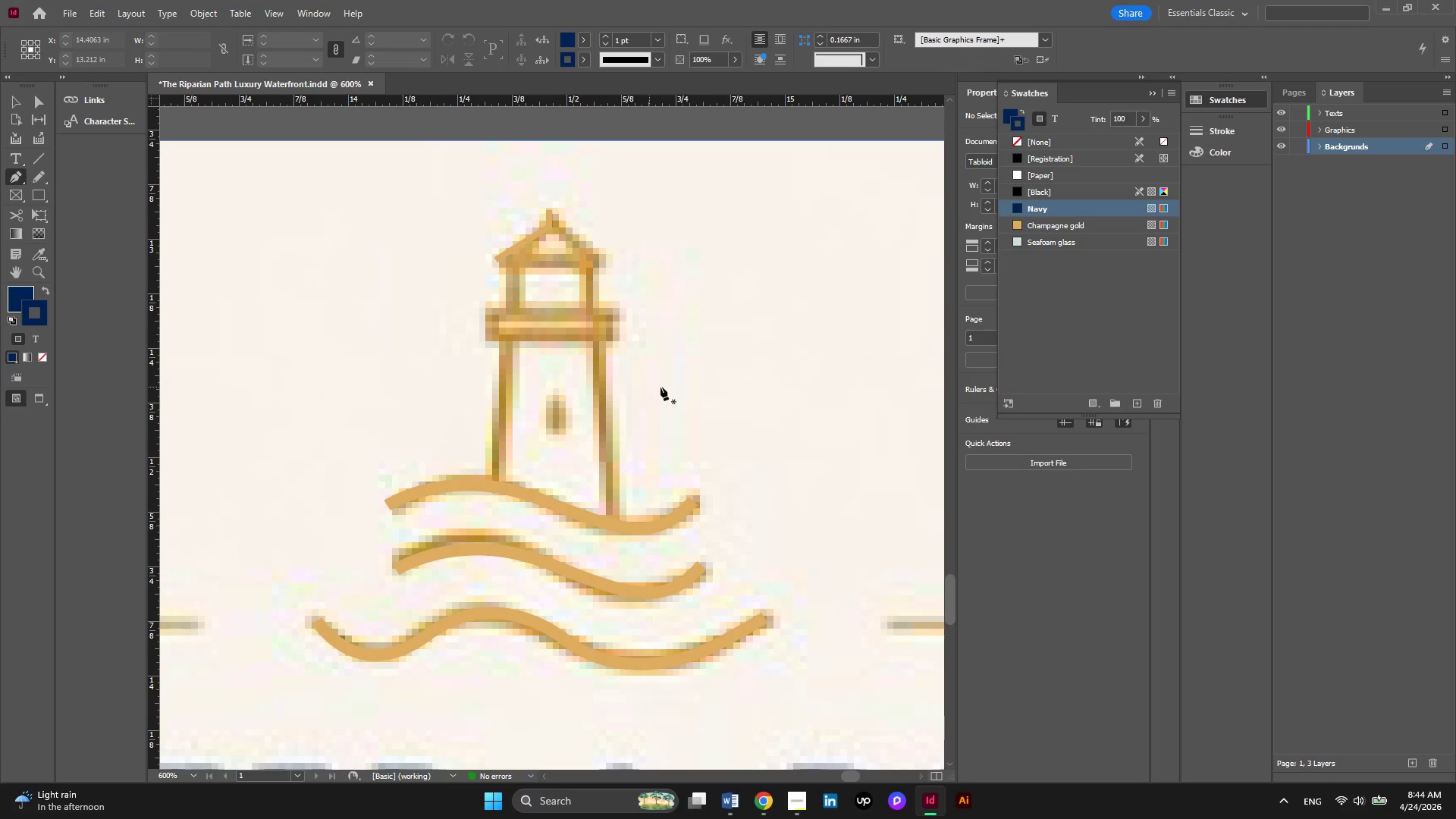 
wait(5.69)
 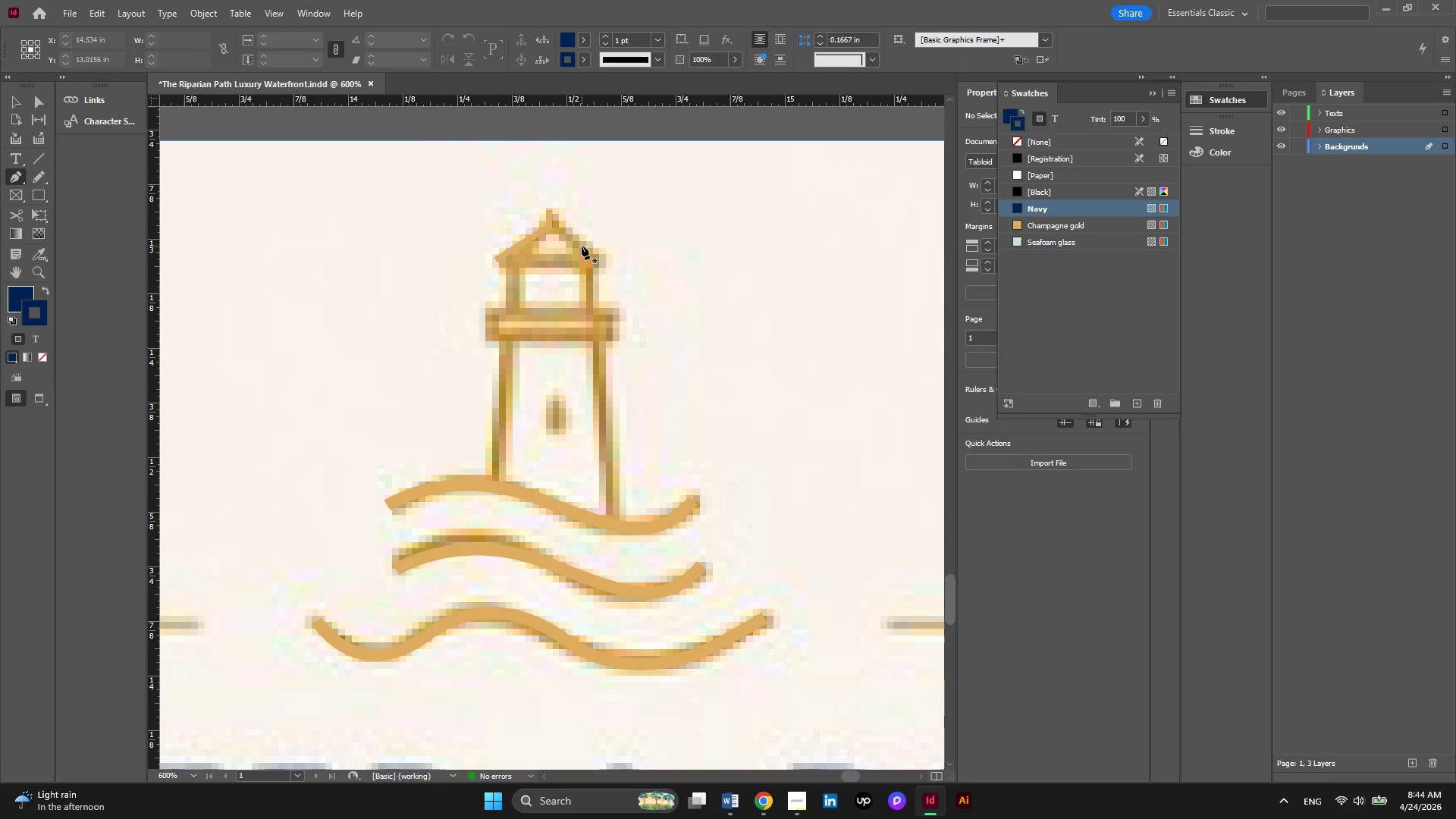 
hold_key(key=AltLeft, duration=0.33)
scroll: coordinate [553, 216], scroll_direction: up, amount: 1.0
 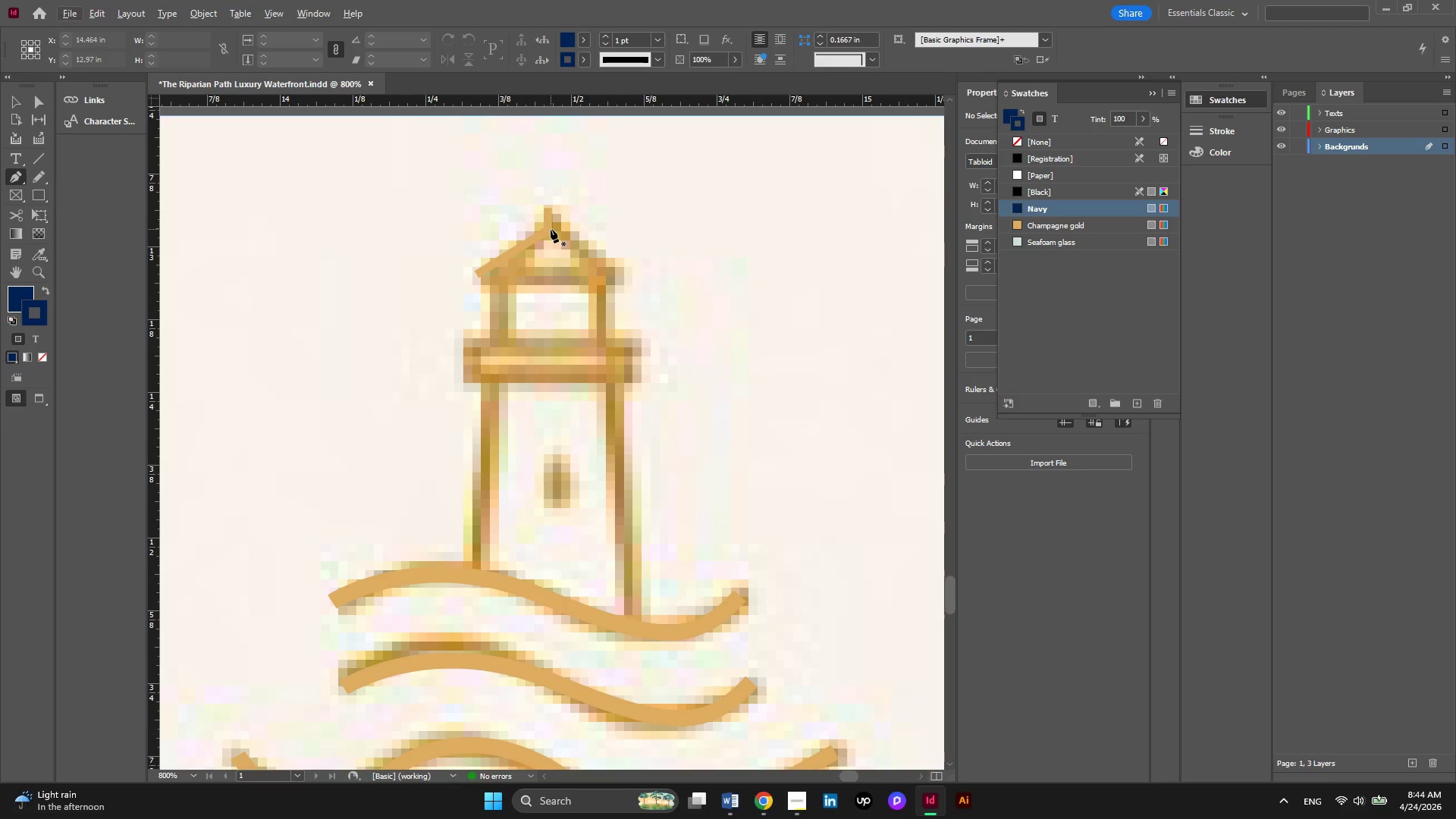 
key(Alt+AltLeft)
 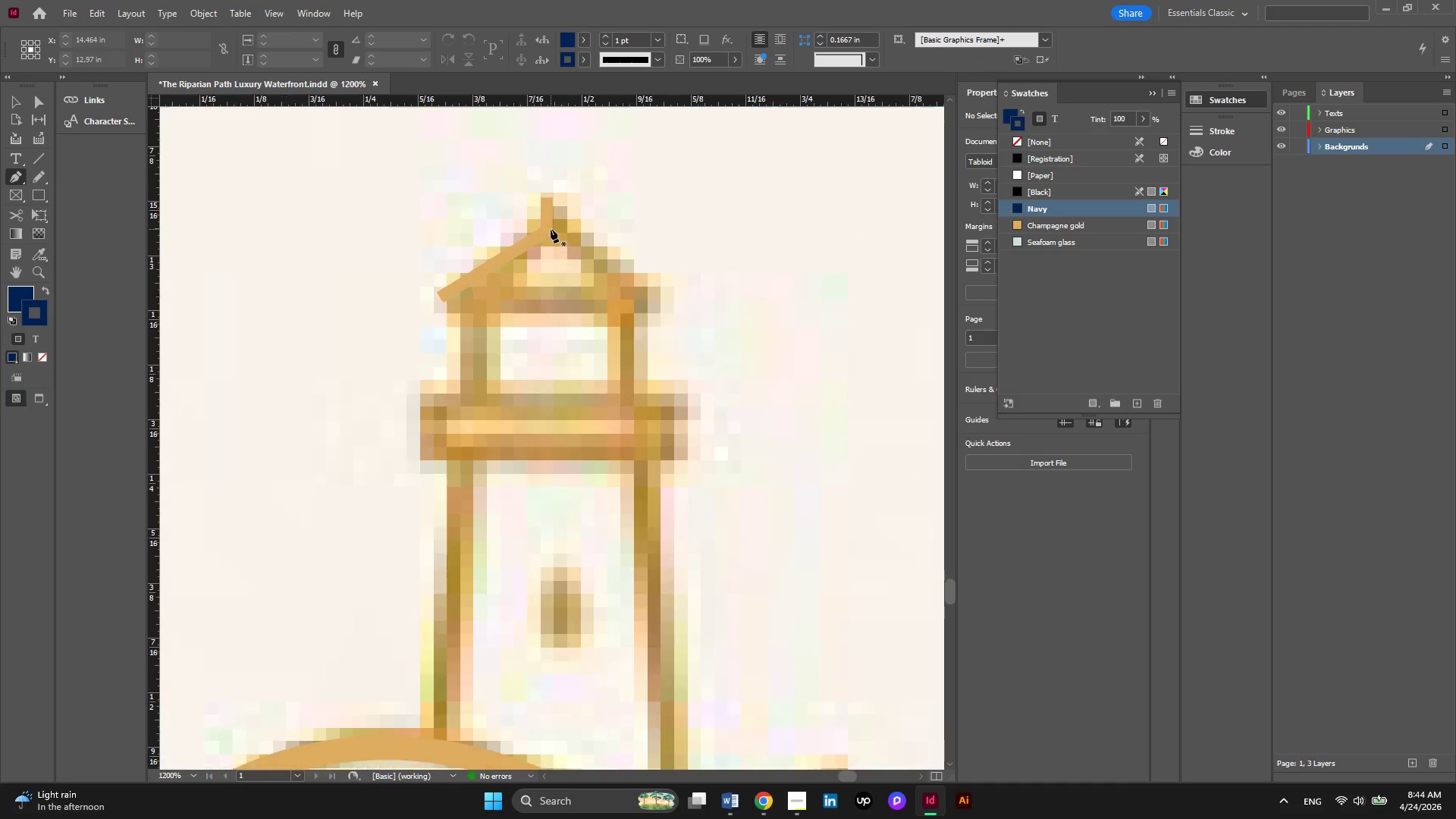 
scroll: coordinate [551, 229], scroll_direction: up, amount: 1.0
 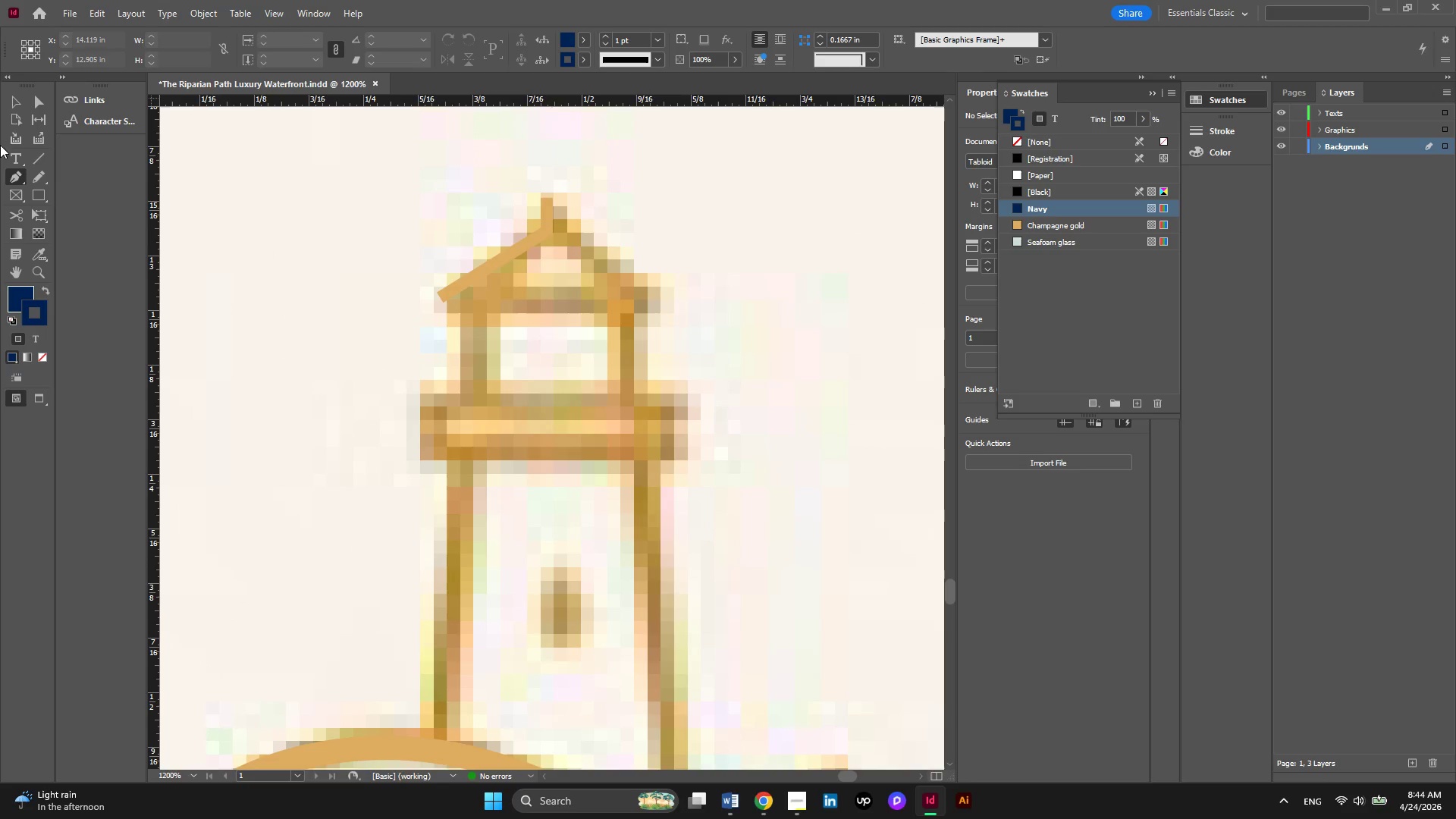 
left_click([41, 110])
 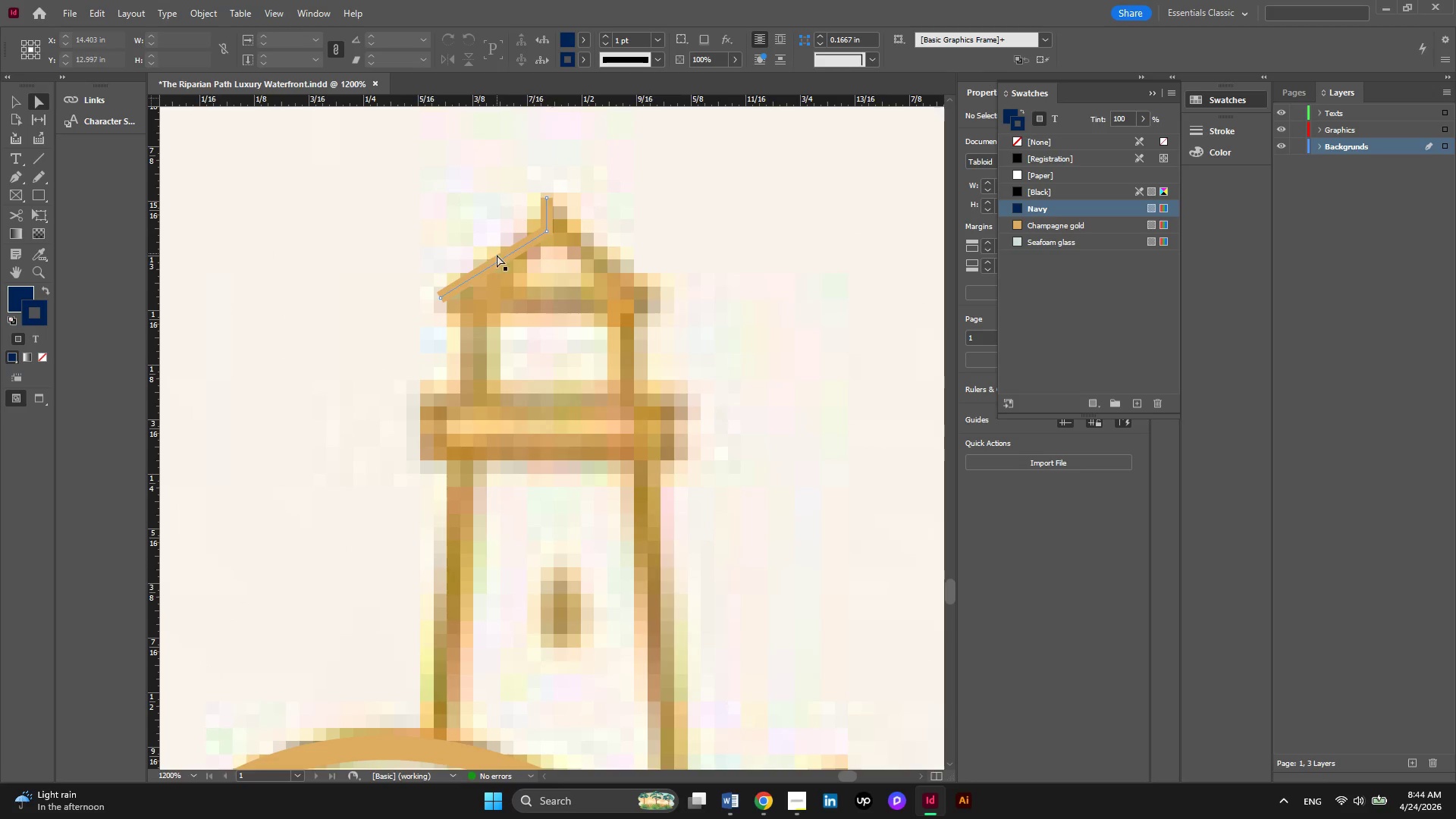 
left_click([497, 258])
 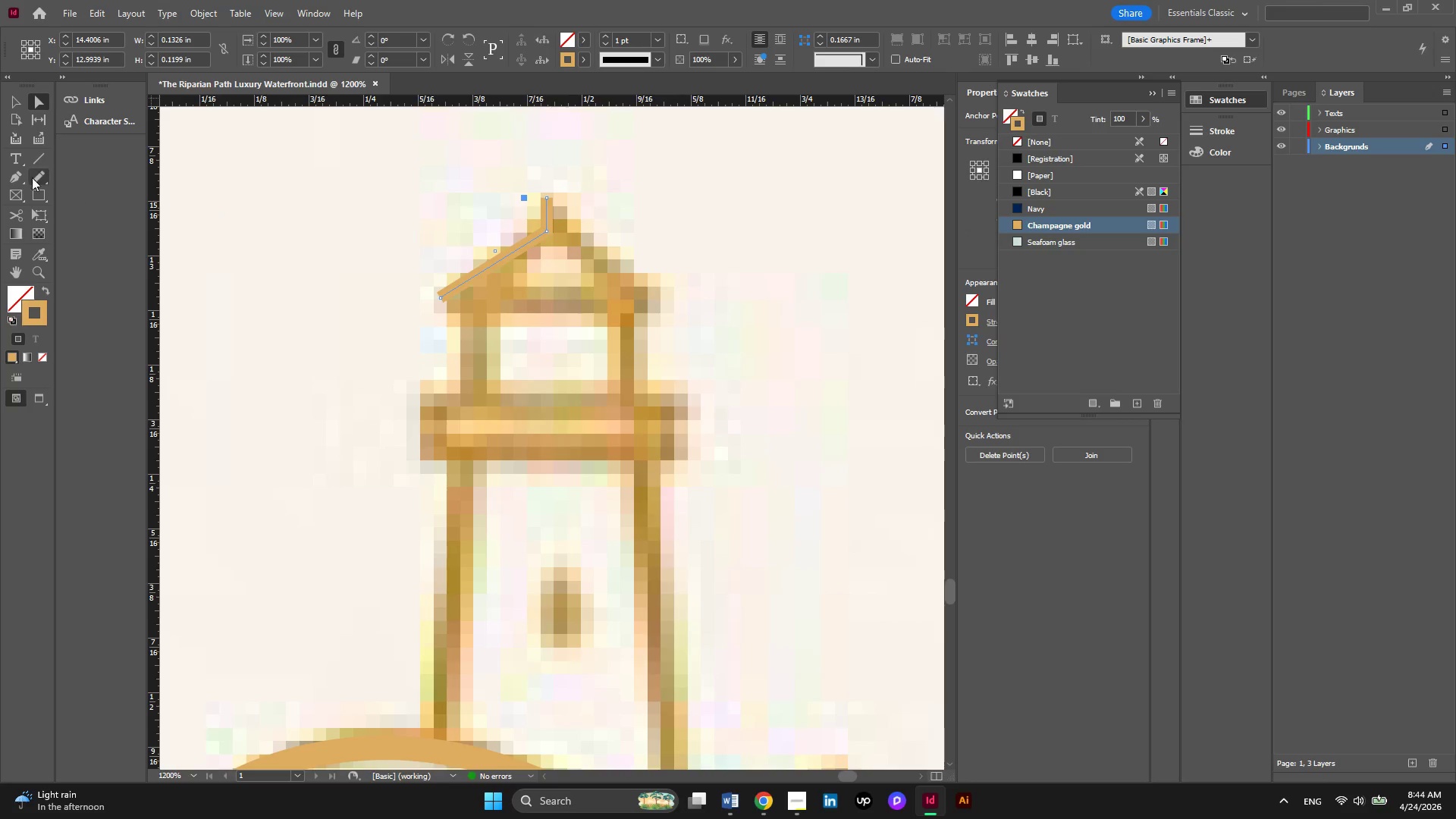 
left_click([9, 174])
 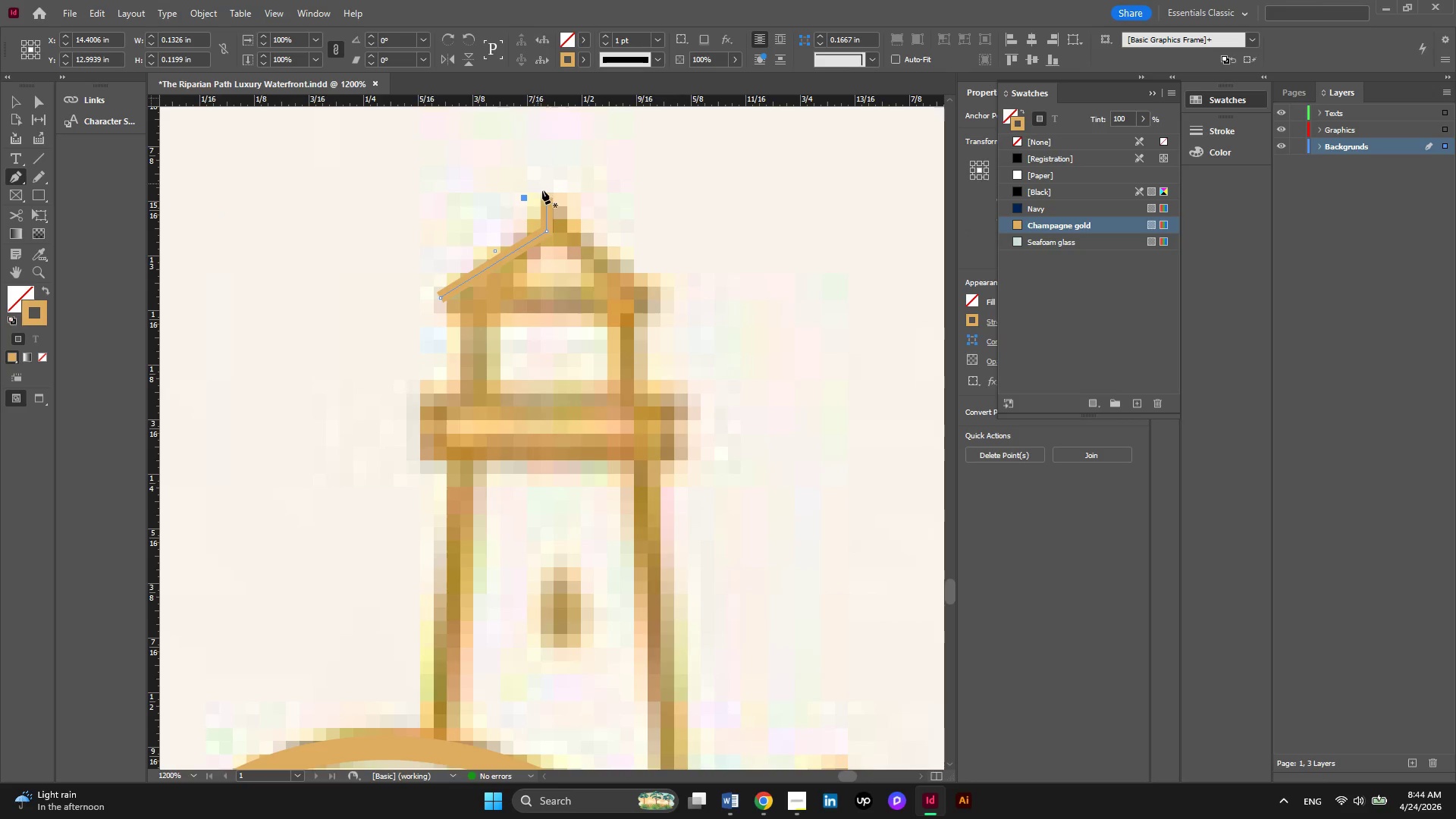 
left_click([545, 198])
 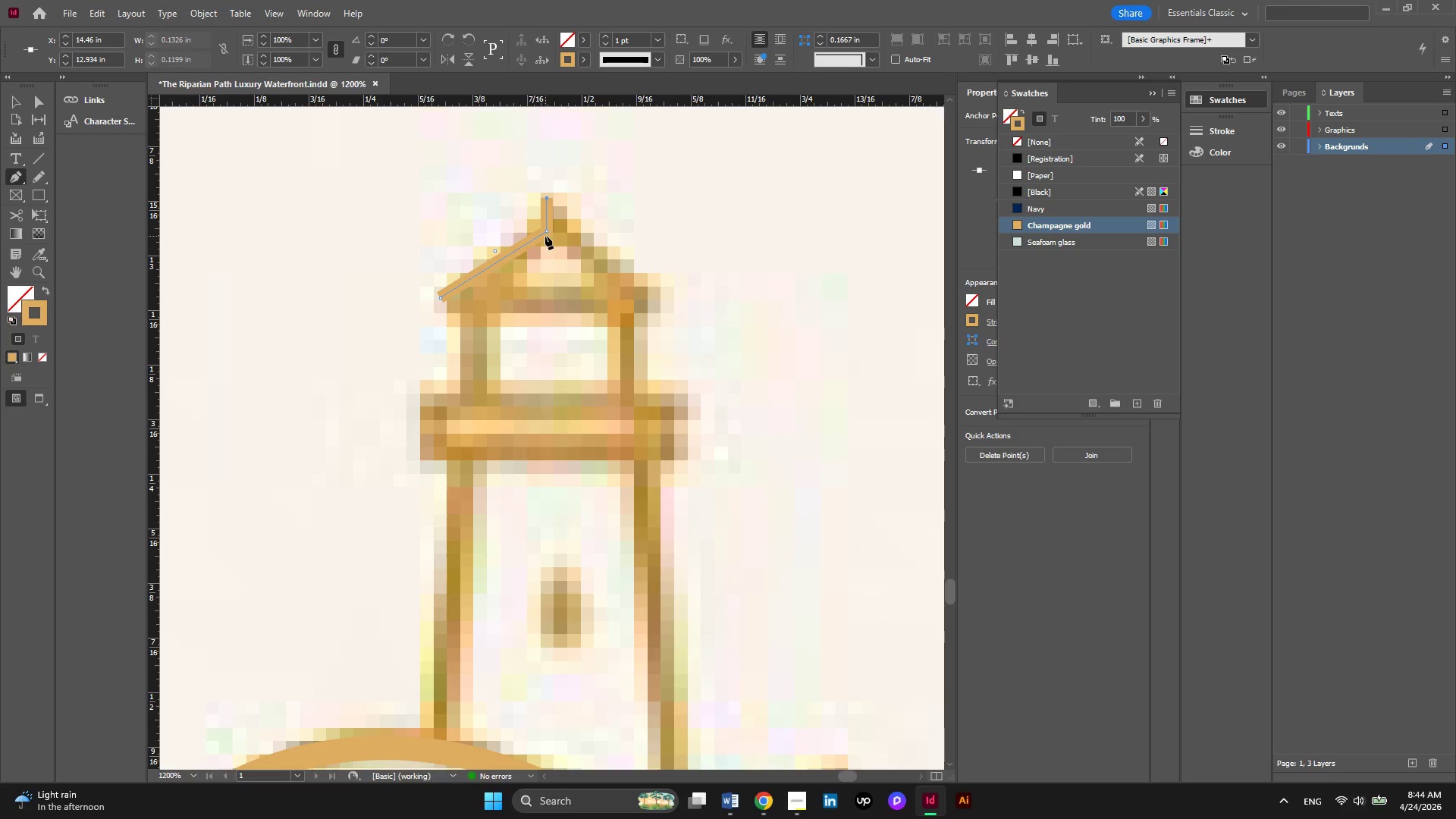 
left_click([552, 237])
 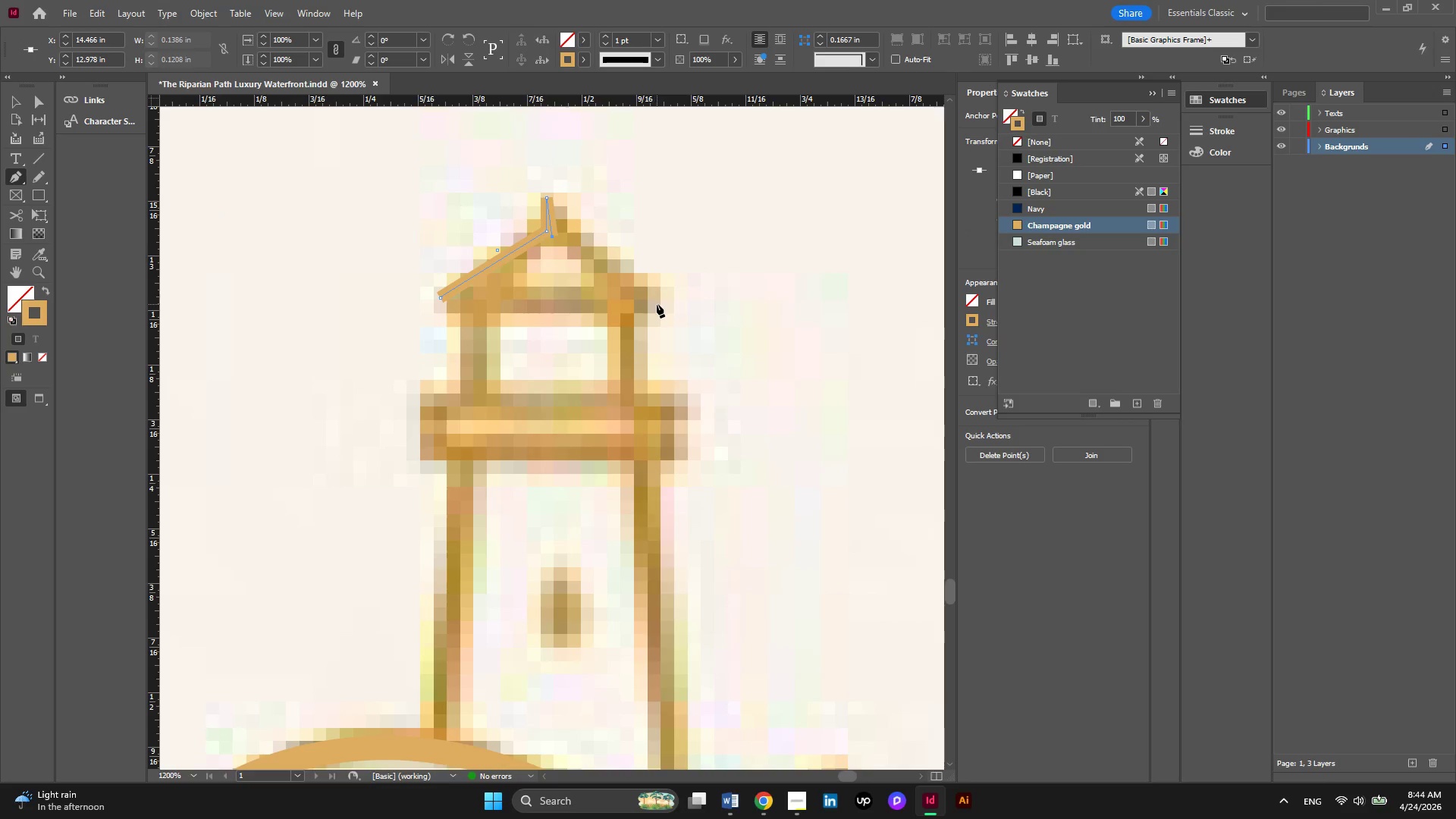 
left_click([651, 295])
 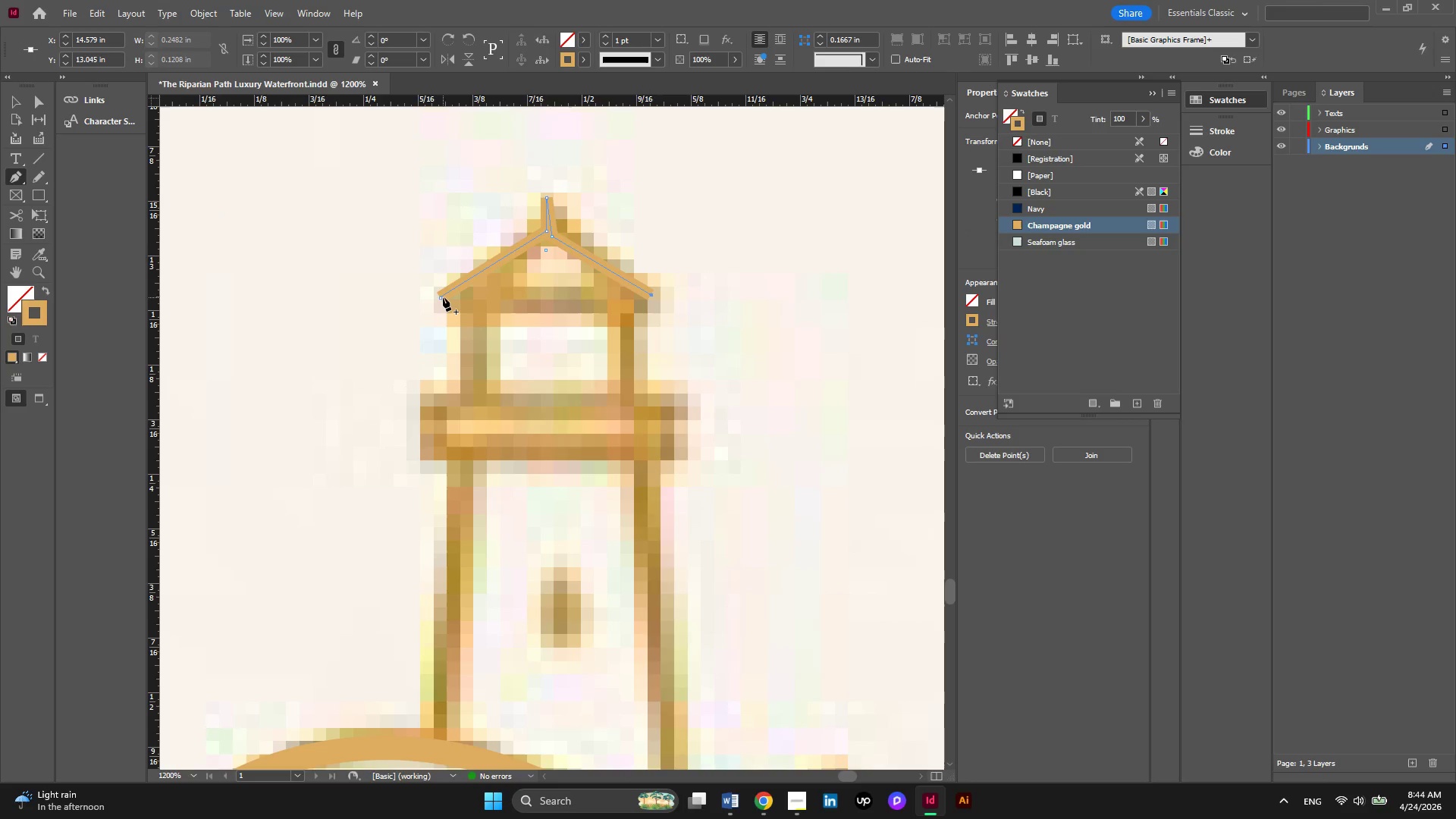 
left_click([441, 297])
 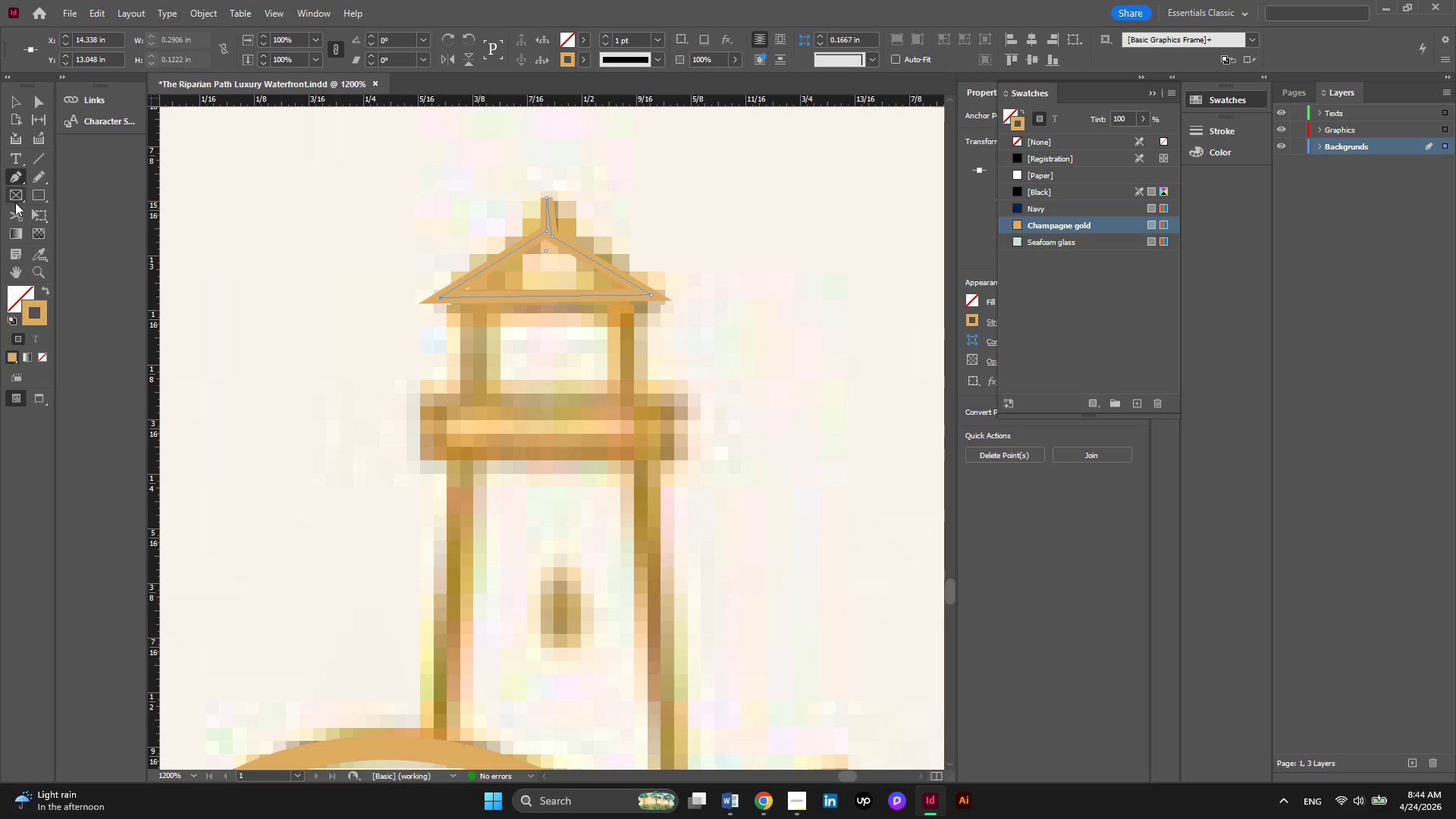 
right_click([33, 191])
 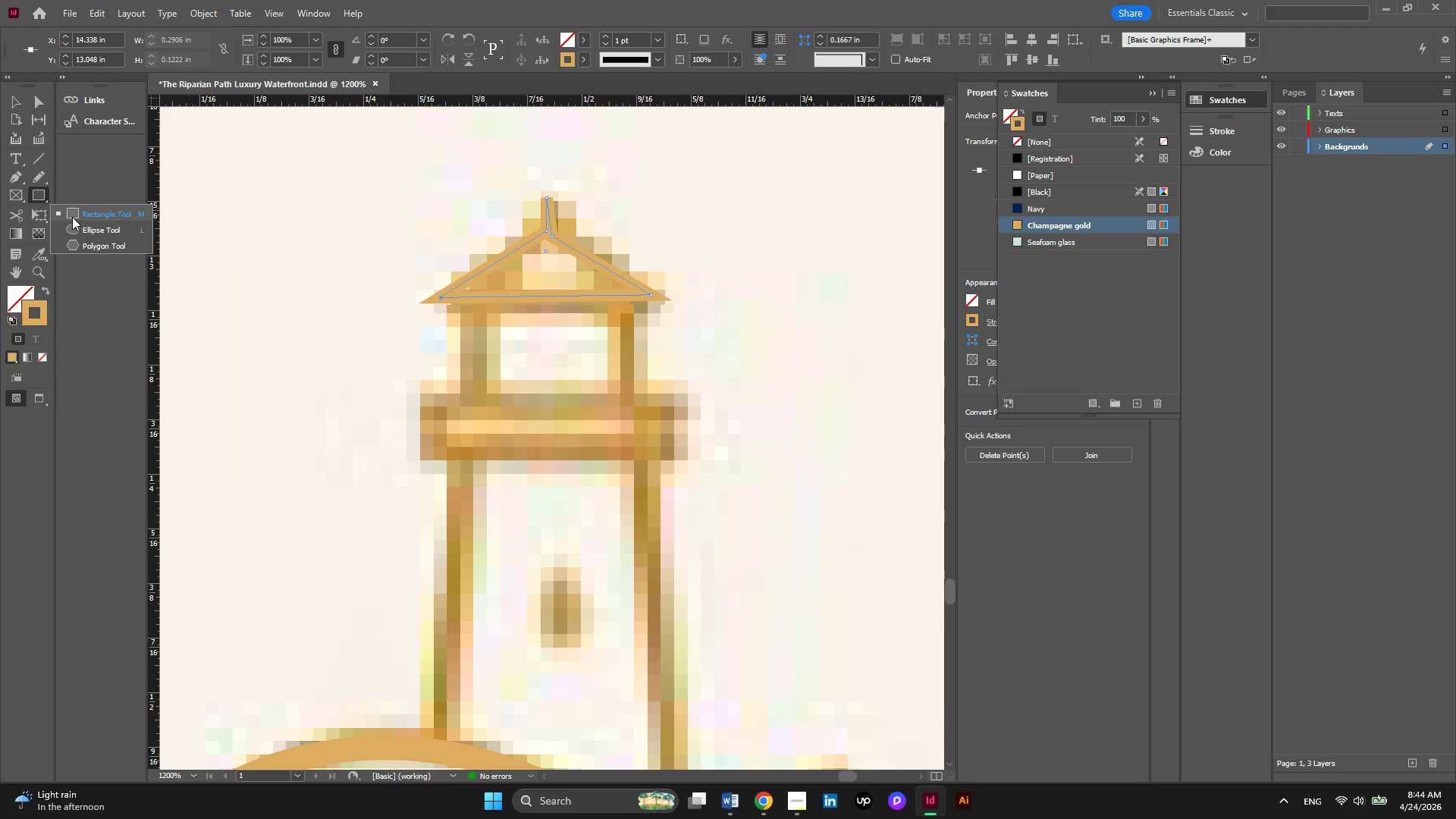 
left_click([72, 215])
 